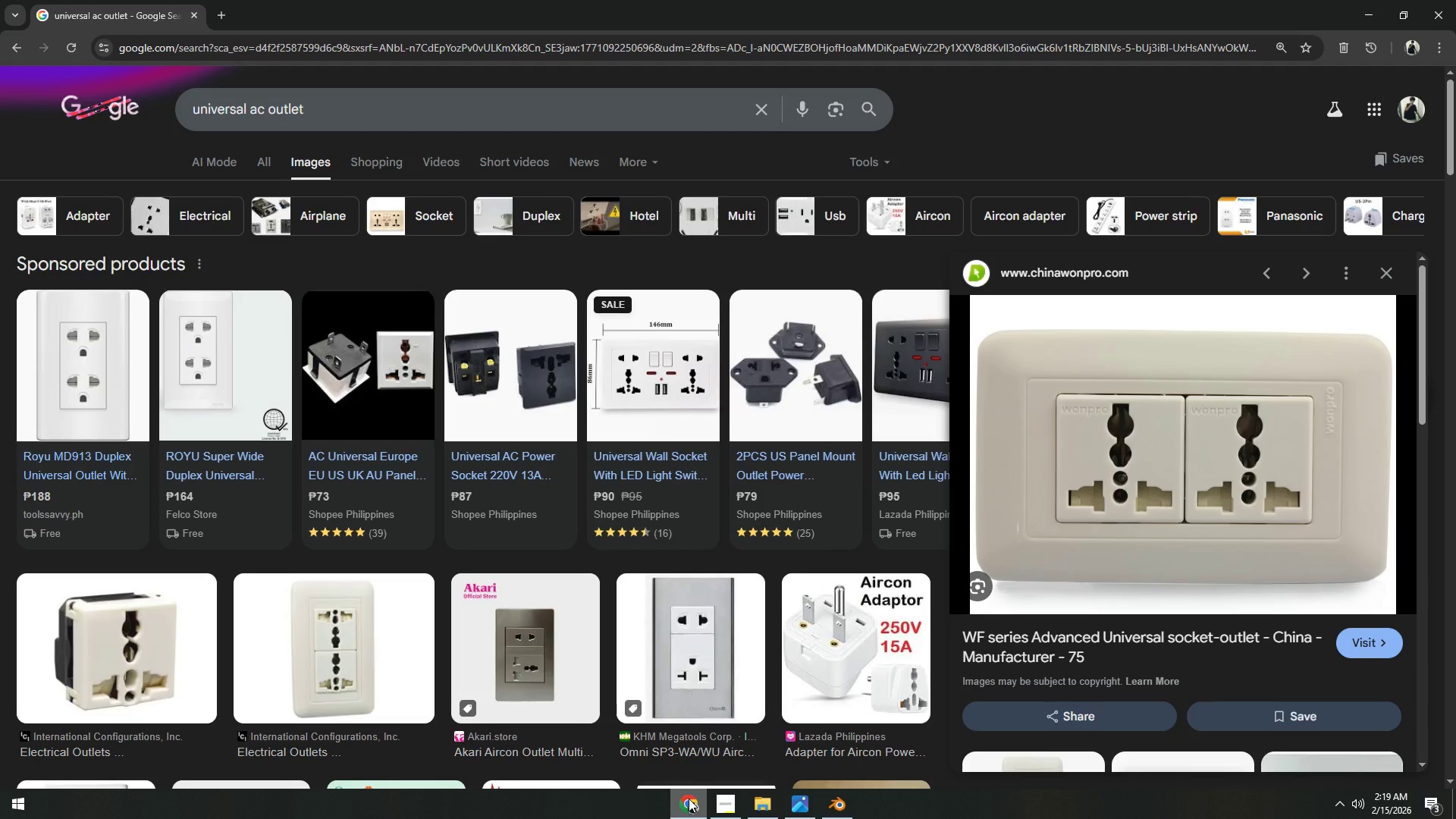 
left_click([830, 801])
 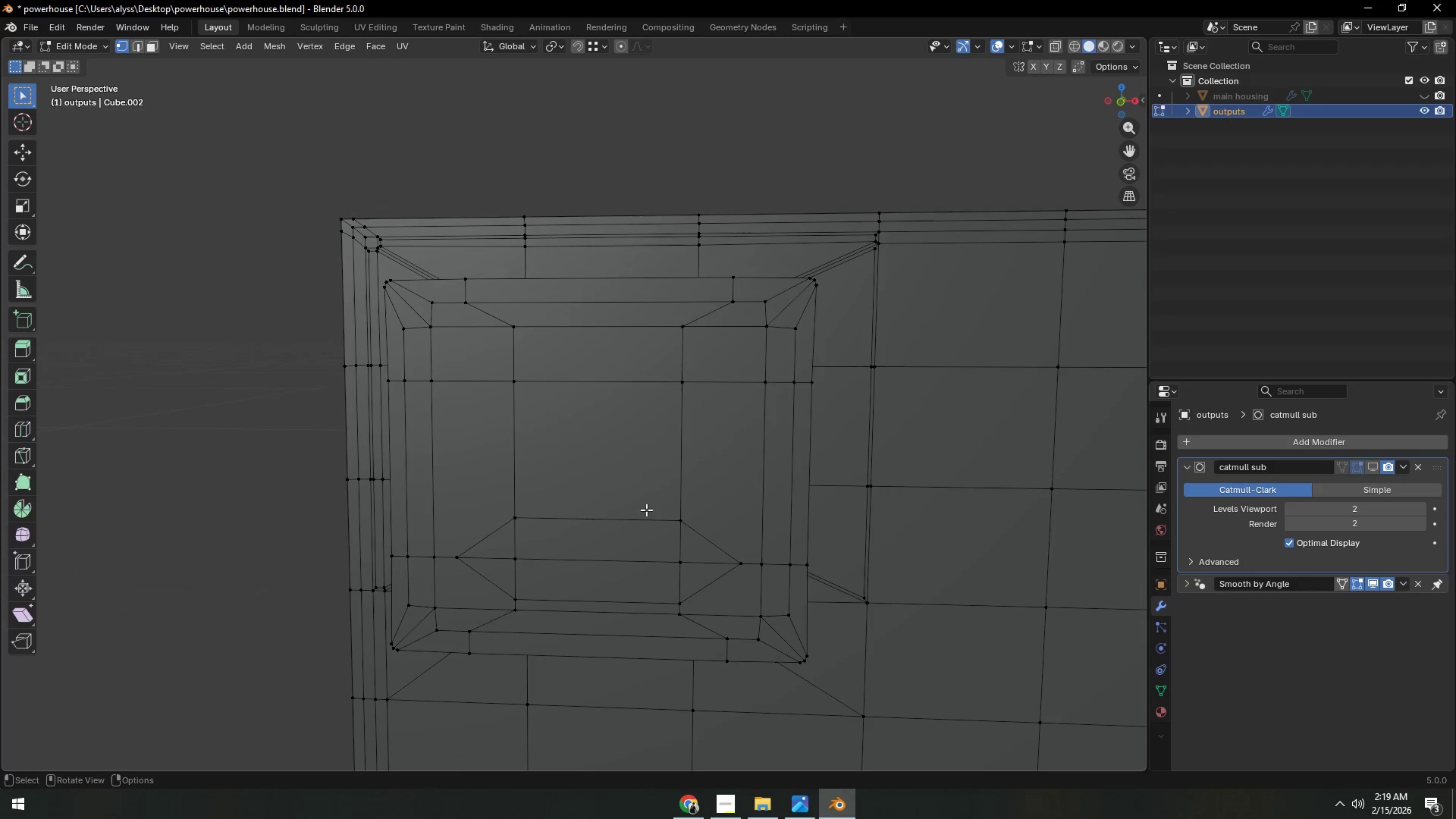 
scroll: coordinate [645, 508], scroll_direction: up, amount: 1.0
 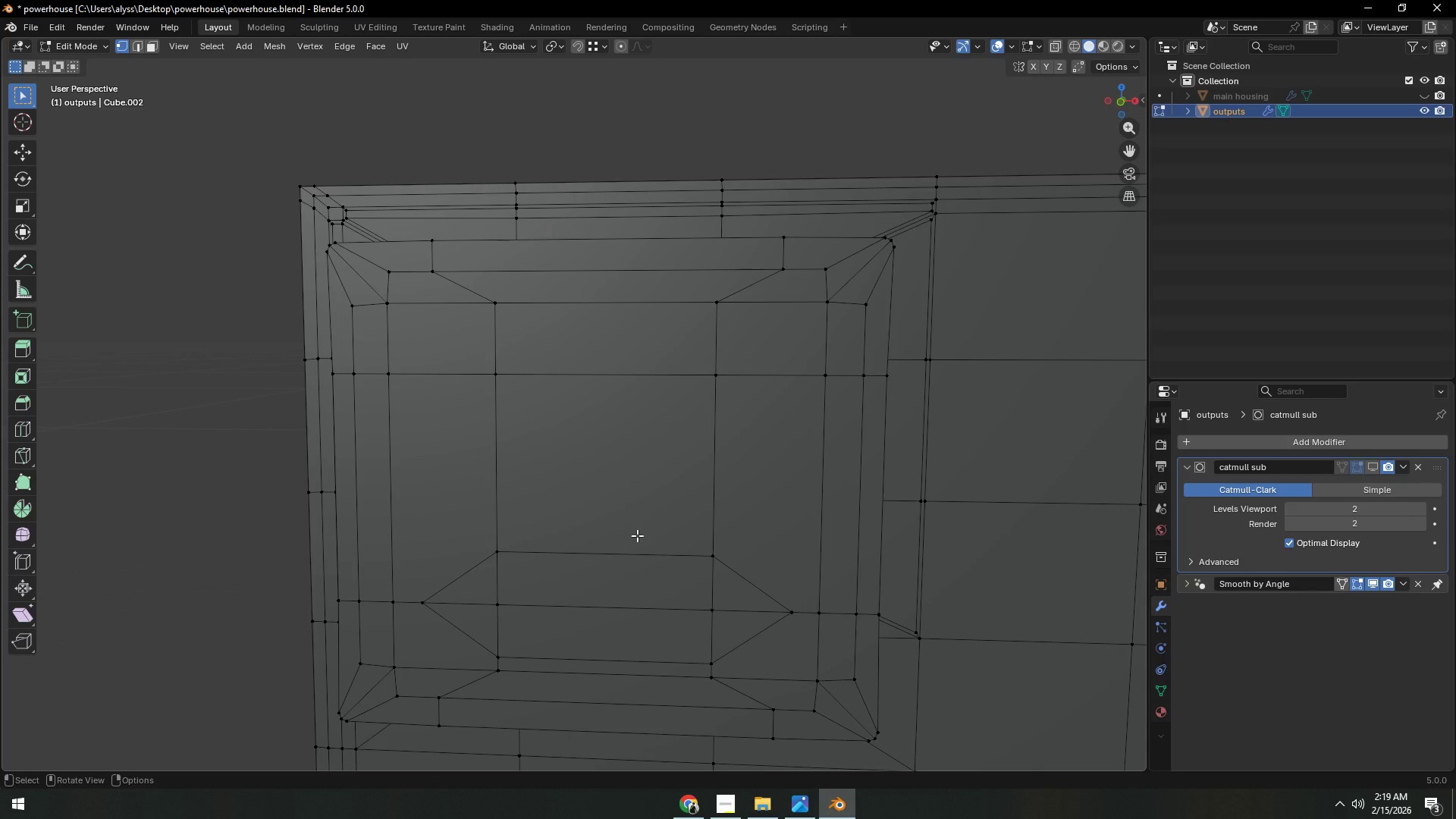 
key(Shift+ShiftLeft)
 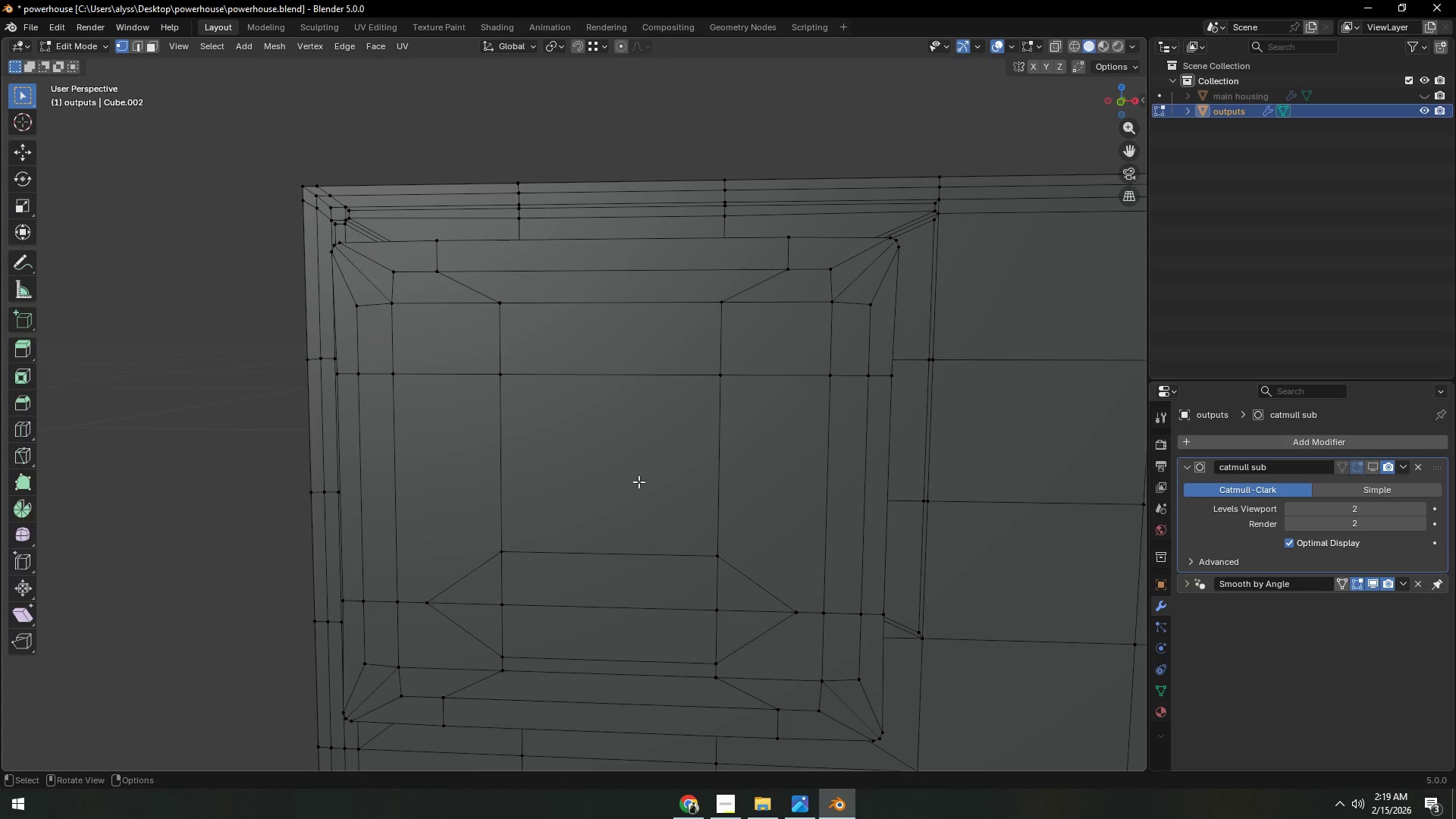 
key(Y)
 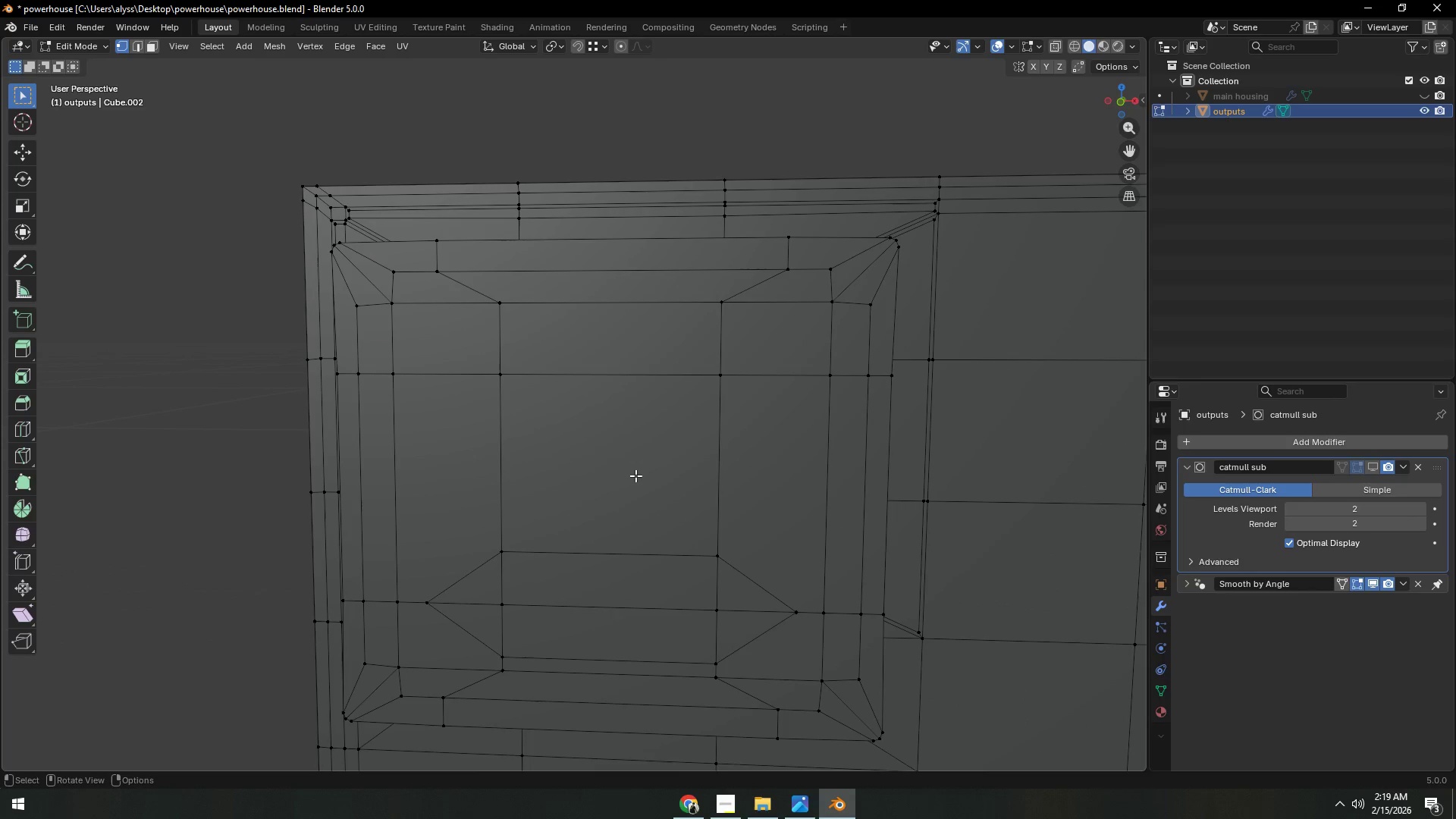 
left_click([635, 475])
 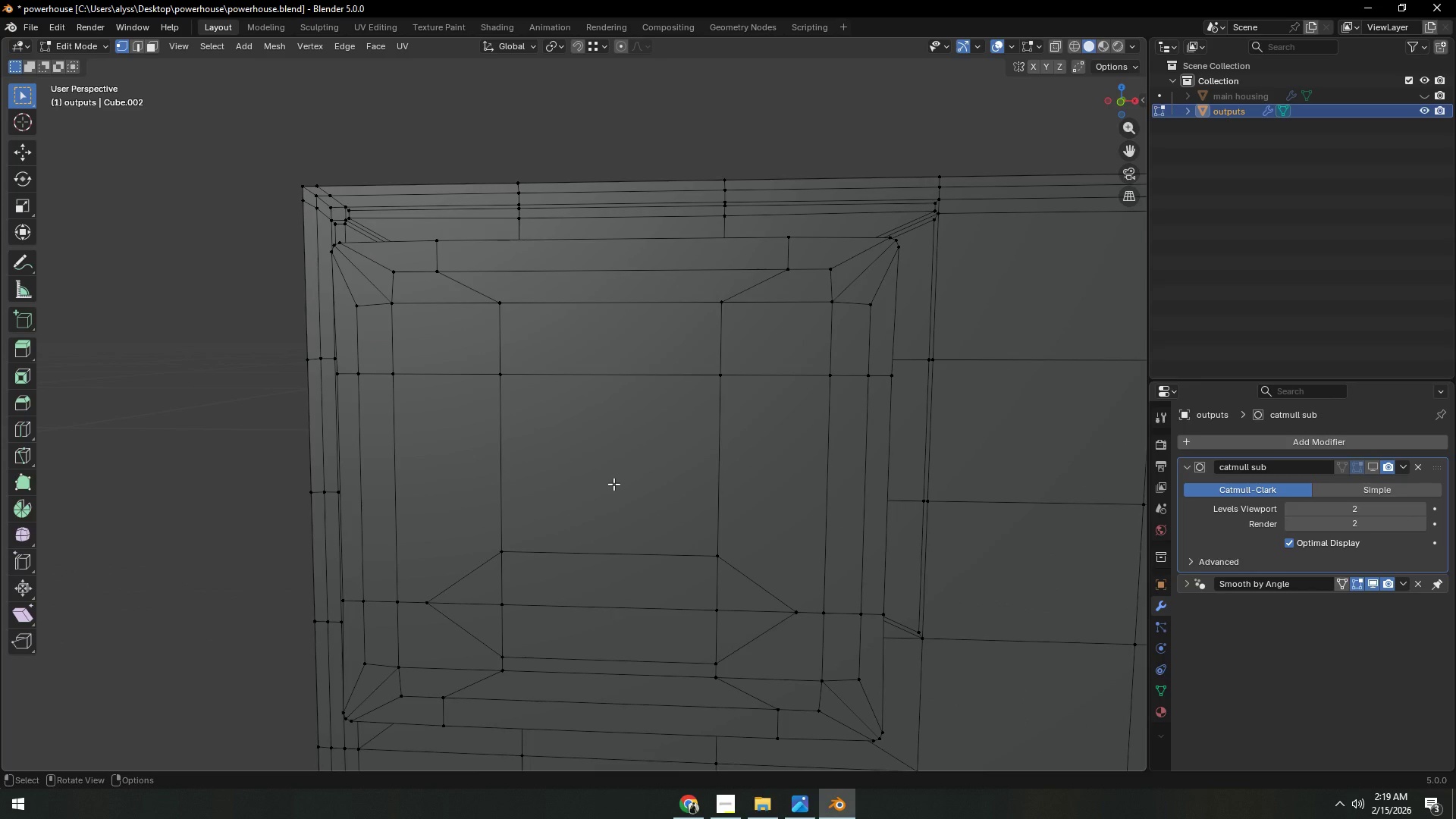 
type(43)
 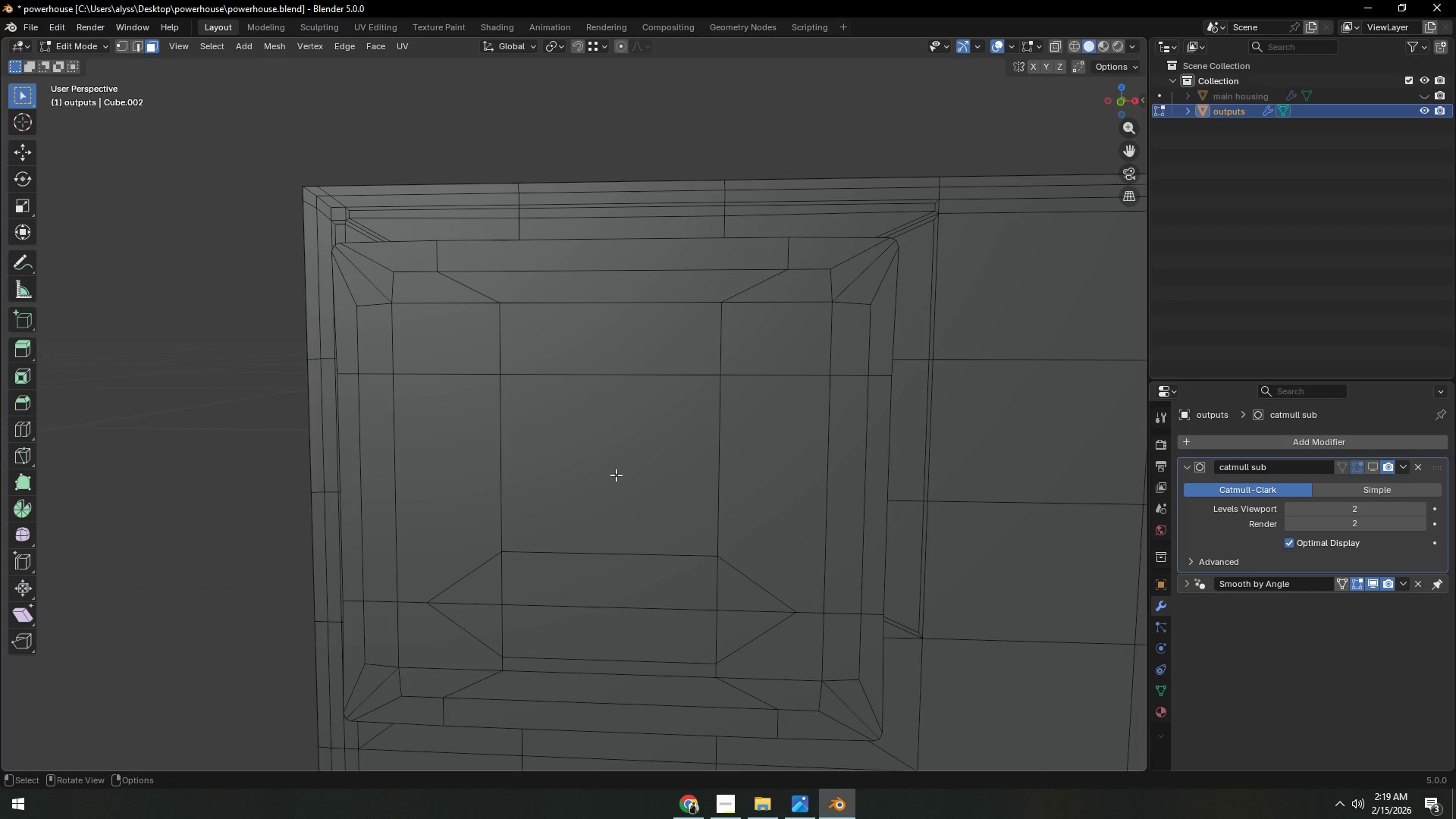 
left_click([616, 475])
 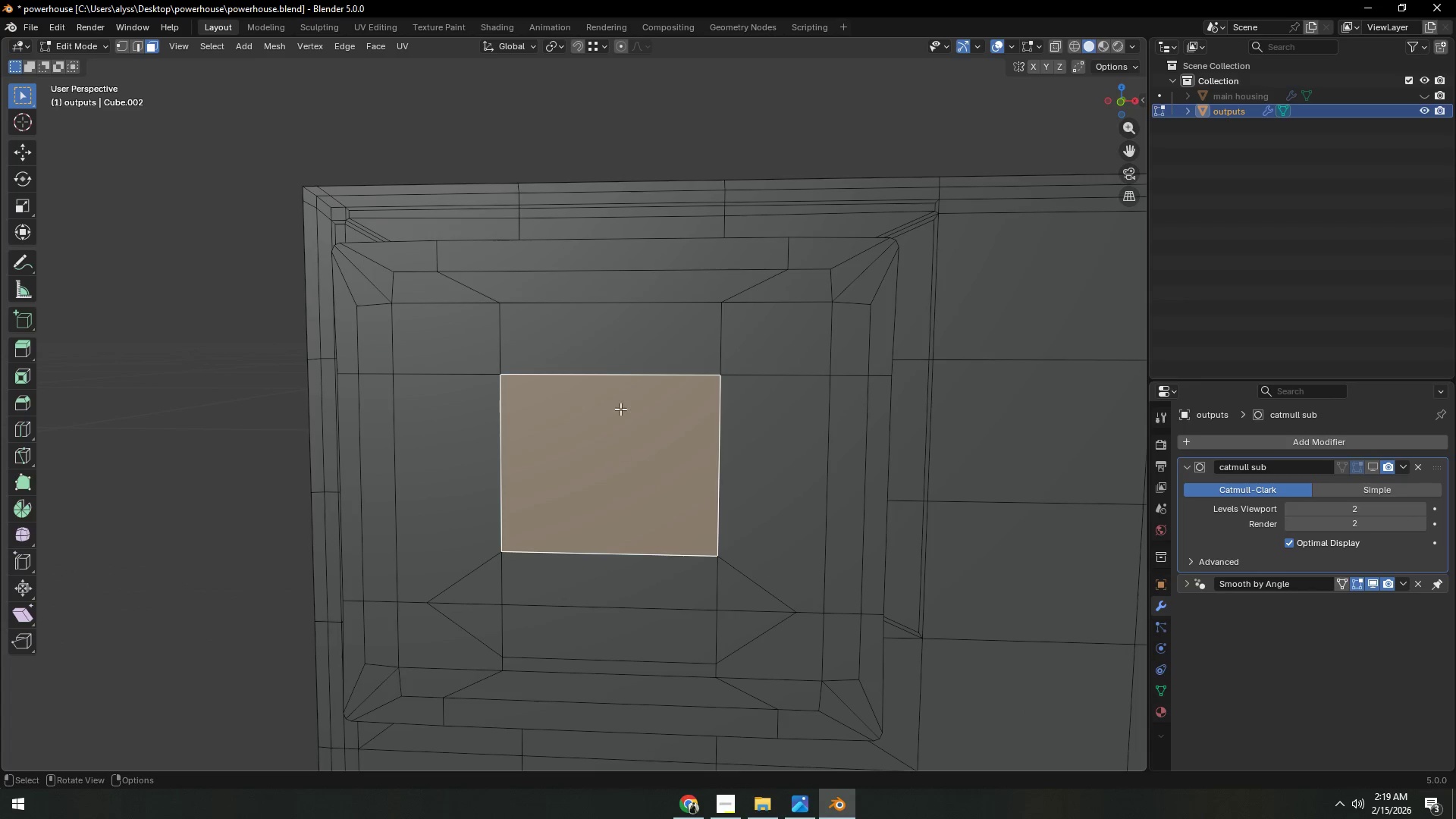 
hold_key(key=ShiftLeft, duration=1.45)
left_click_drag(start_coordinate=[625, 349], to_coordinate=[626, 344])
 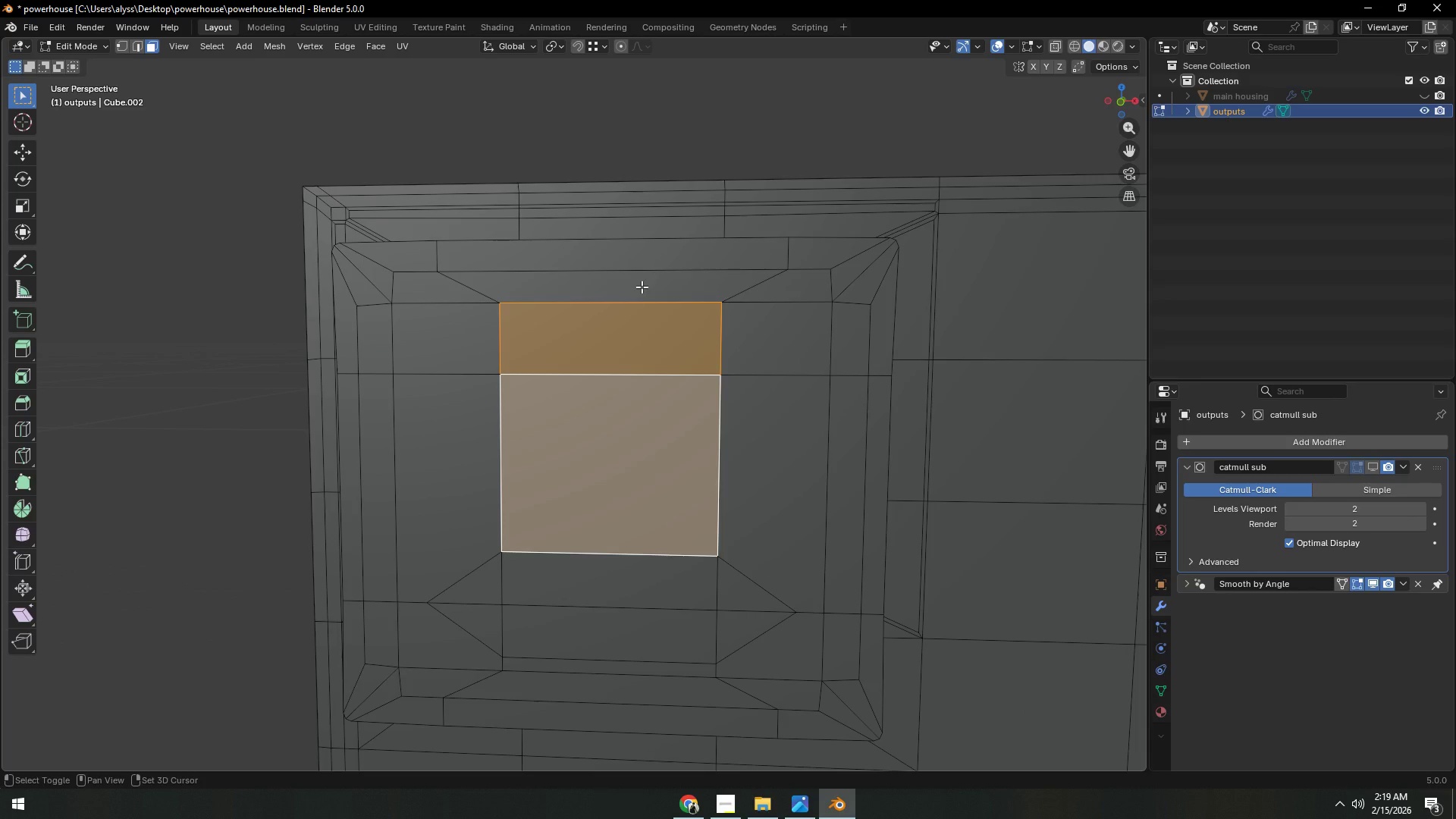 
left_click([642, 287])
 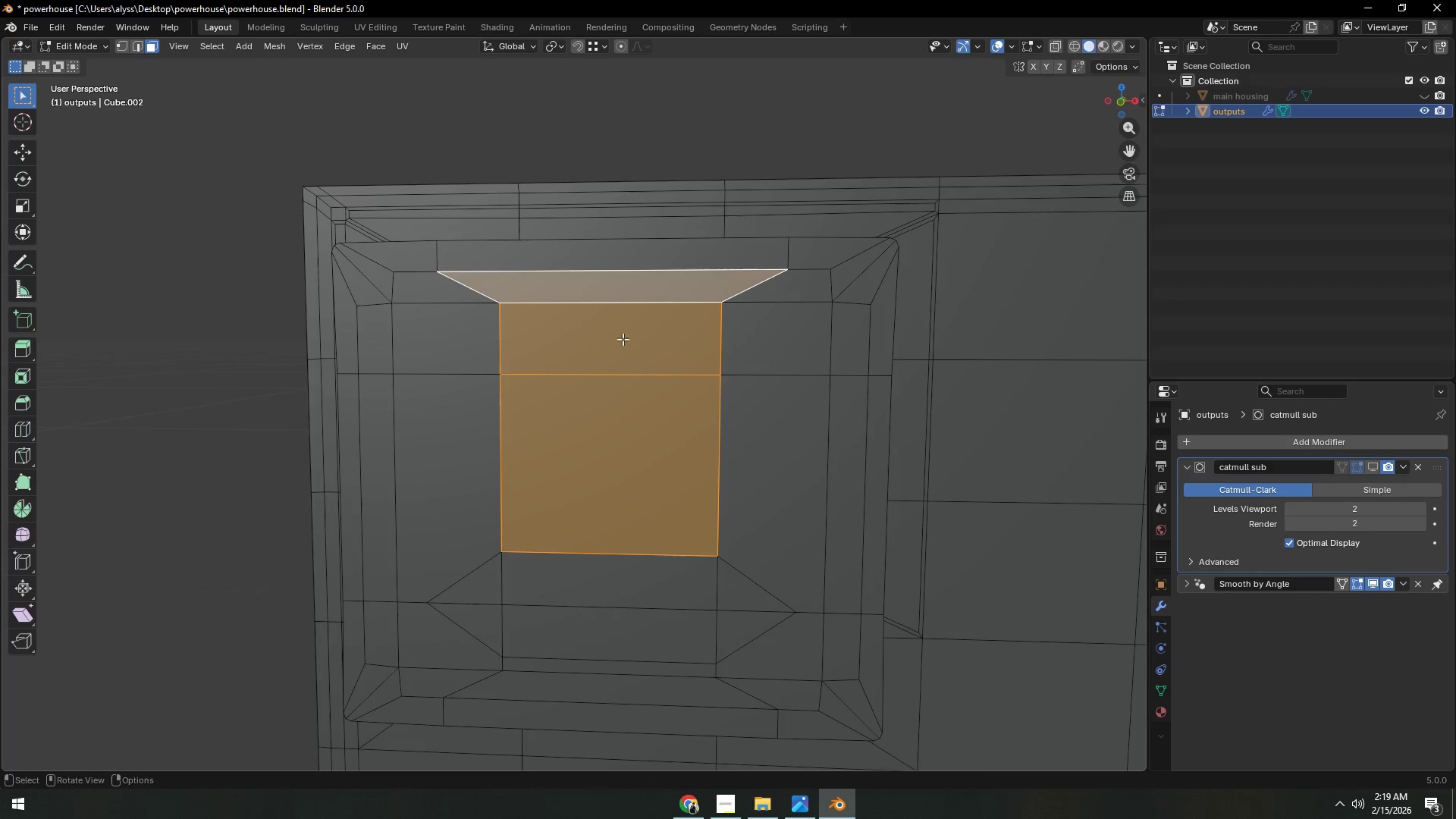 
scroll: coordinate [622, 342], scroll_direction: down, amount: 2.0
 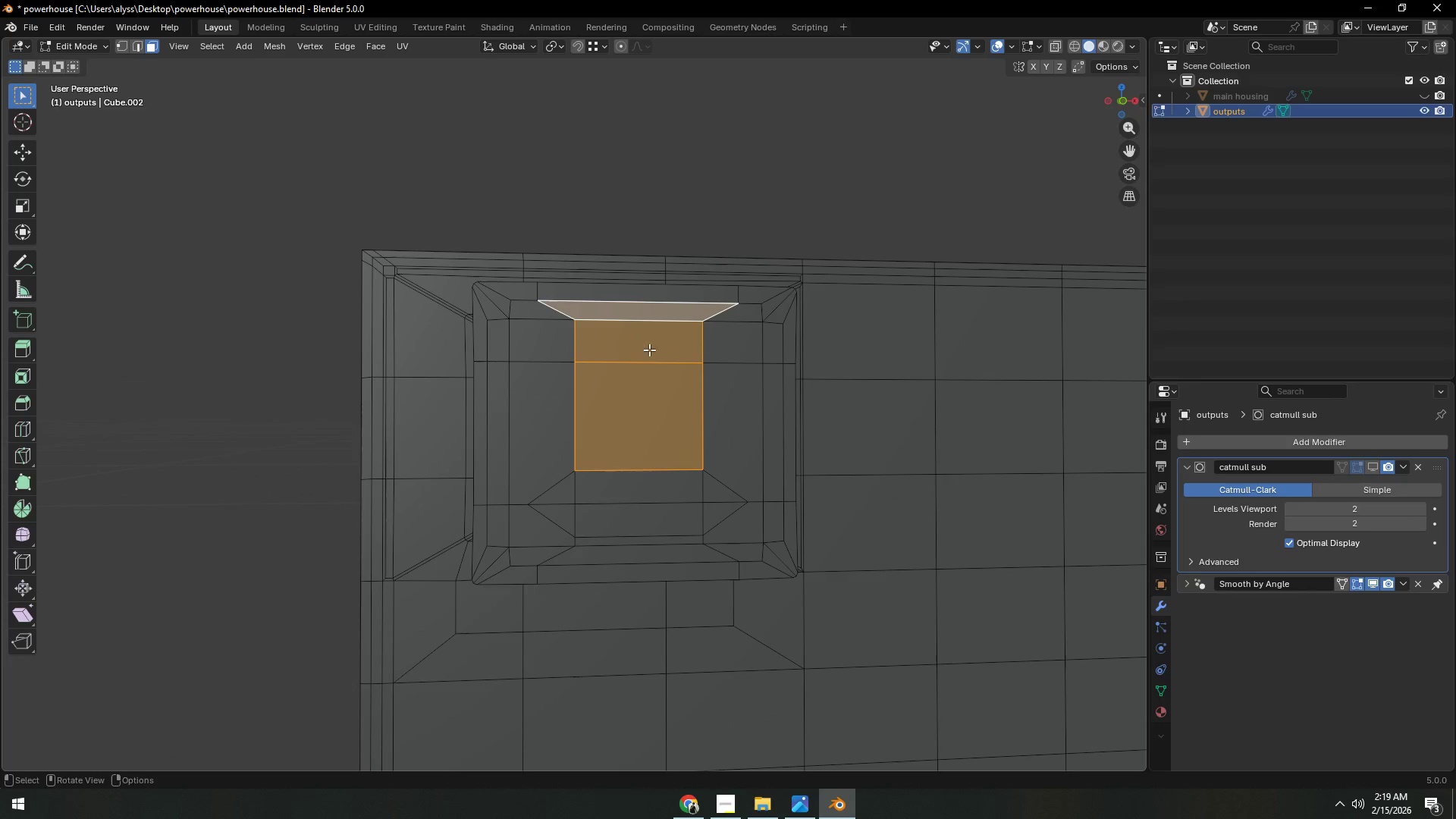 
key(Shift+ShiftLeft)
 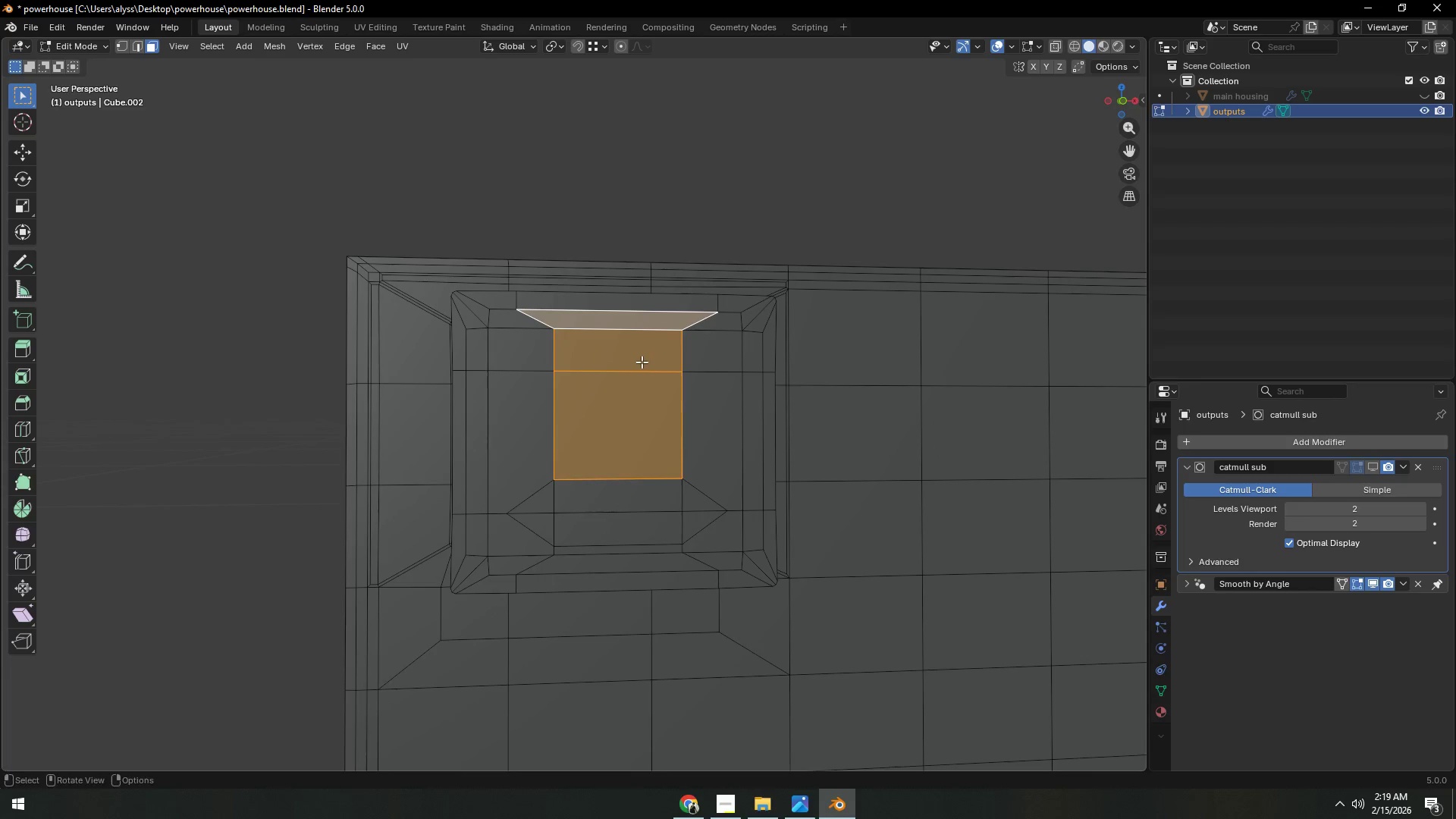 
scroll: coordinate [641, 366], scroll_direction: up, amount: 1.0
 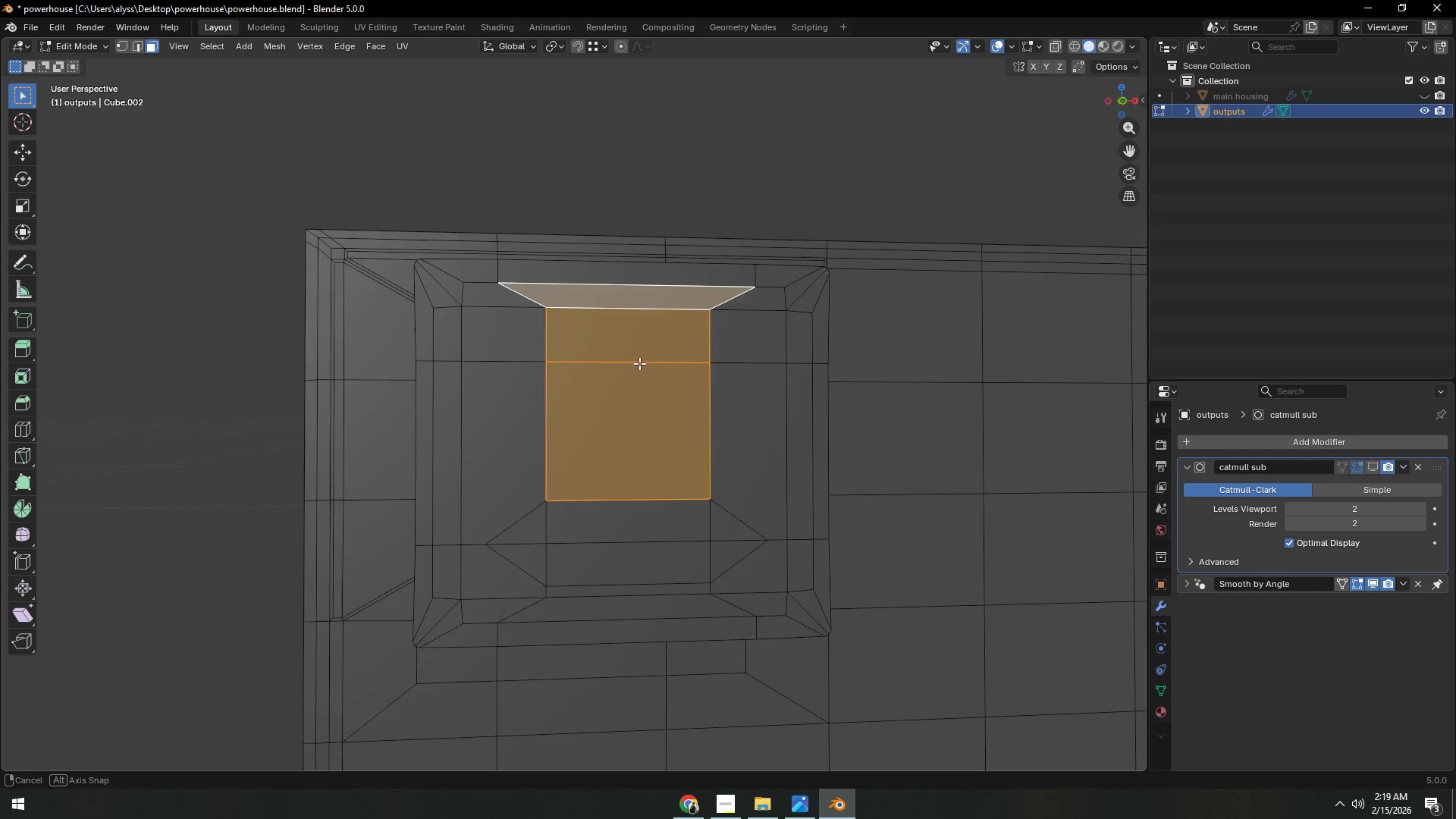 
key(1)
 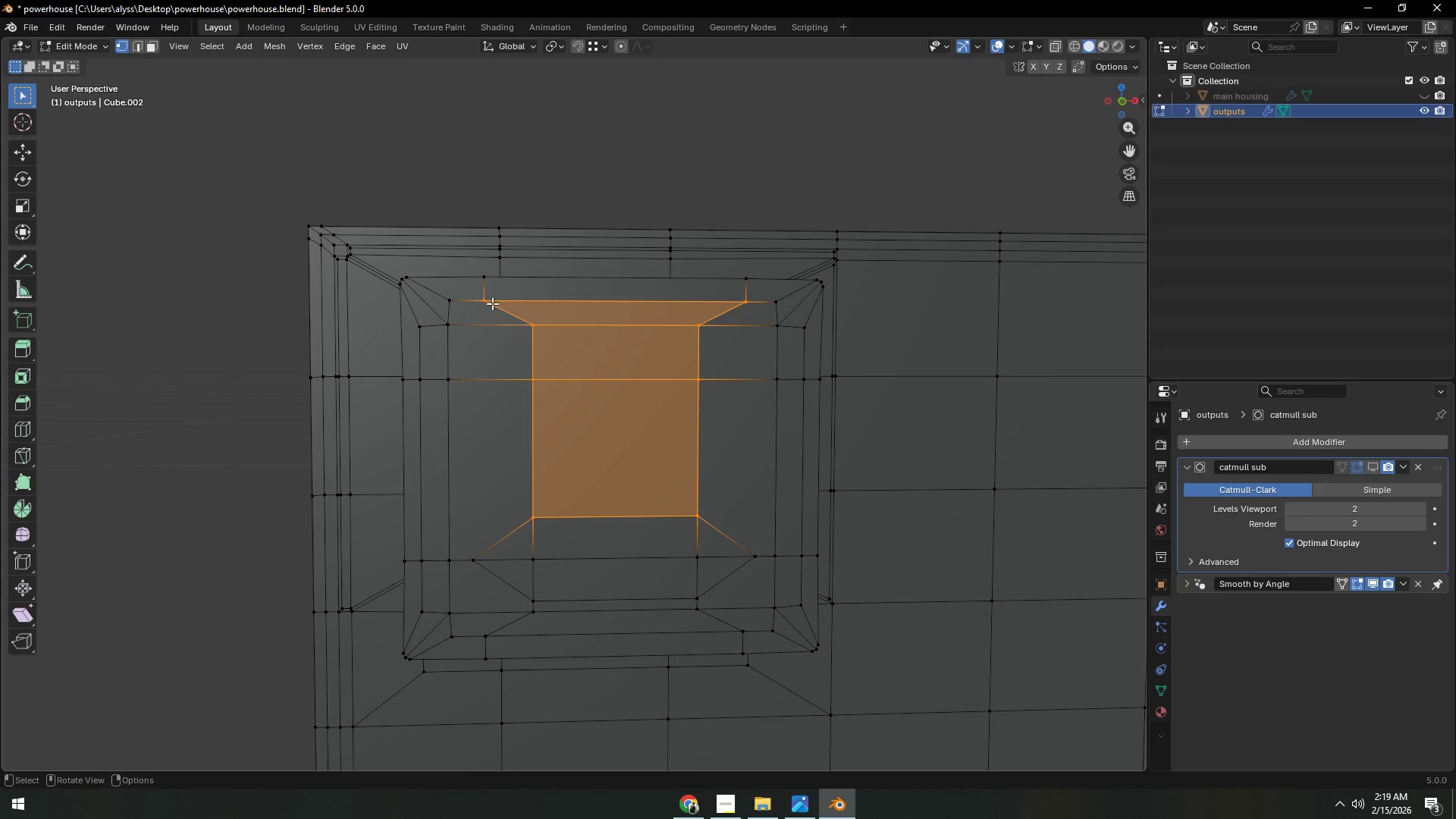 
left_click([489, 301])
 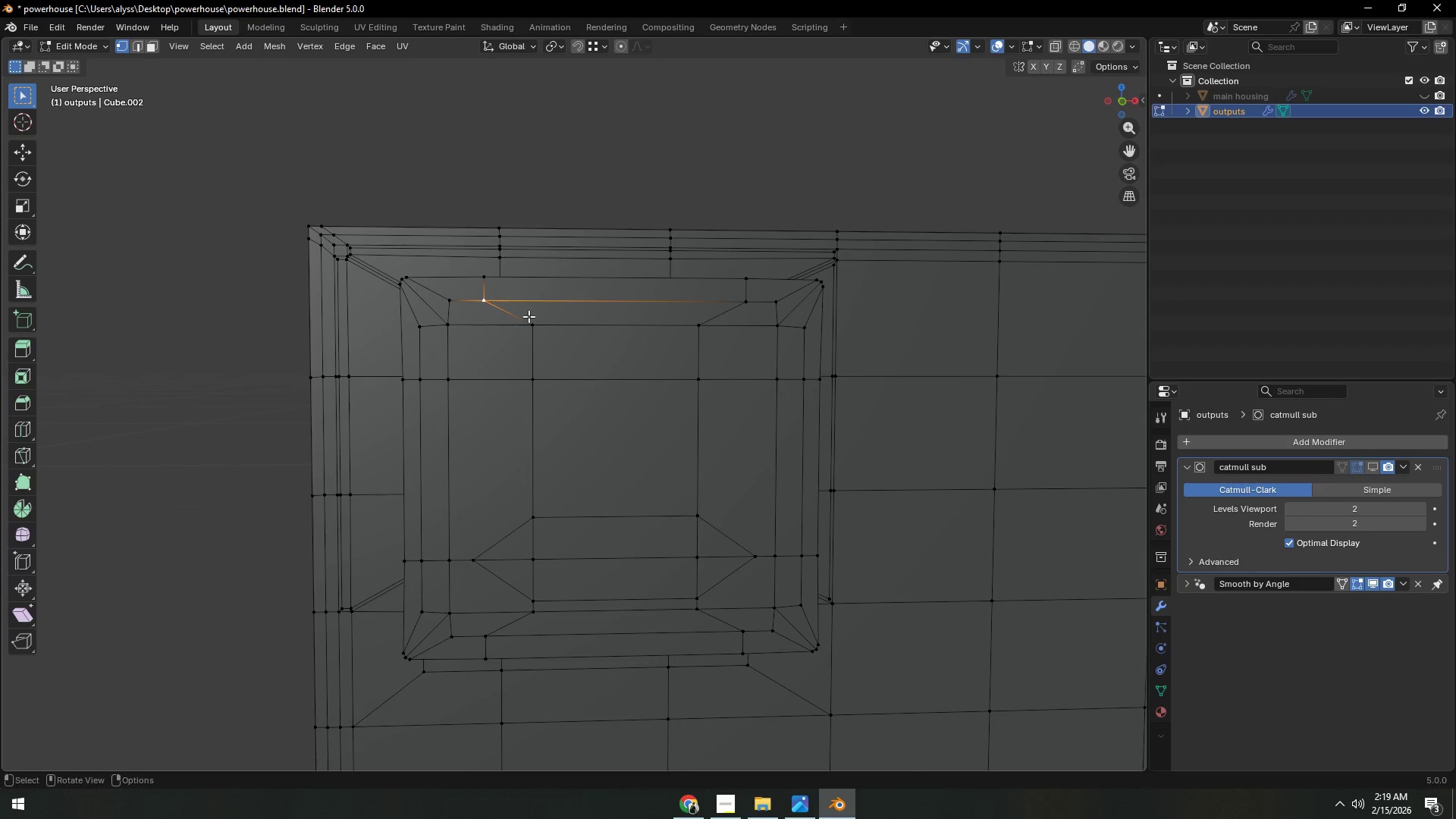 
type(gx)
 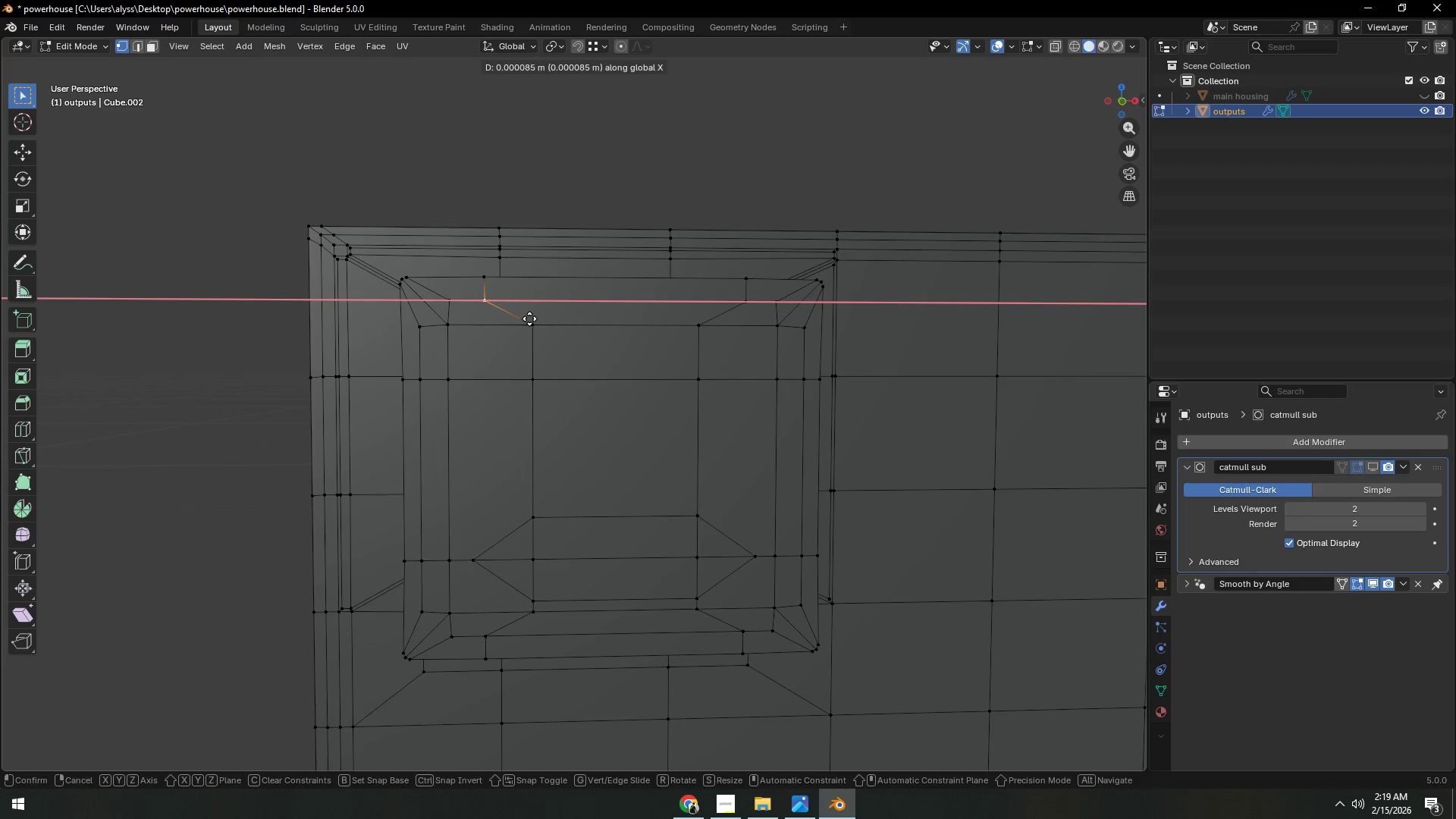 
hold_key(key=ControlLeft, duration=0.47)
left_click([530, 319])
 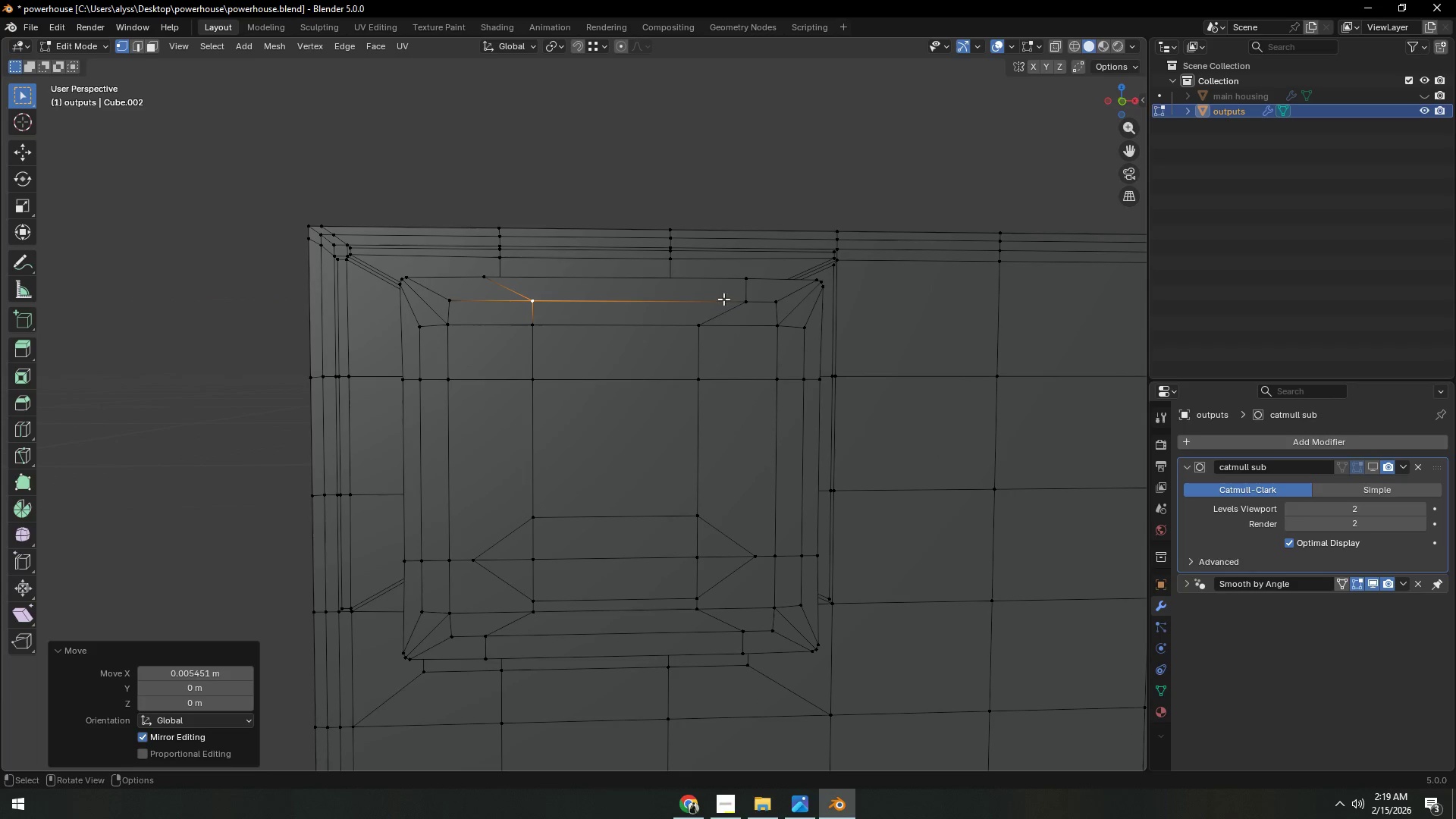 
left_click([742, 299])
 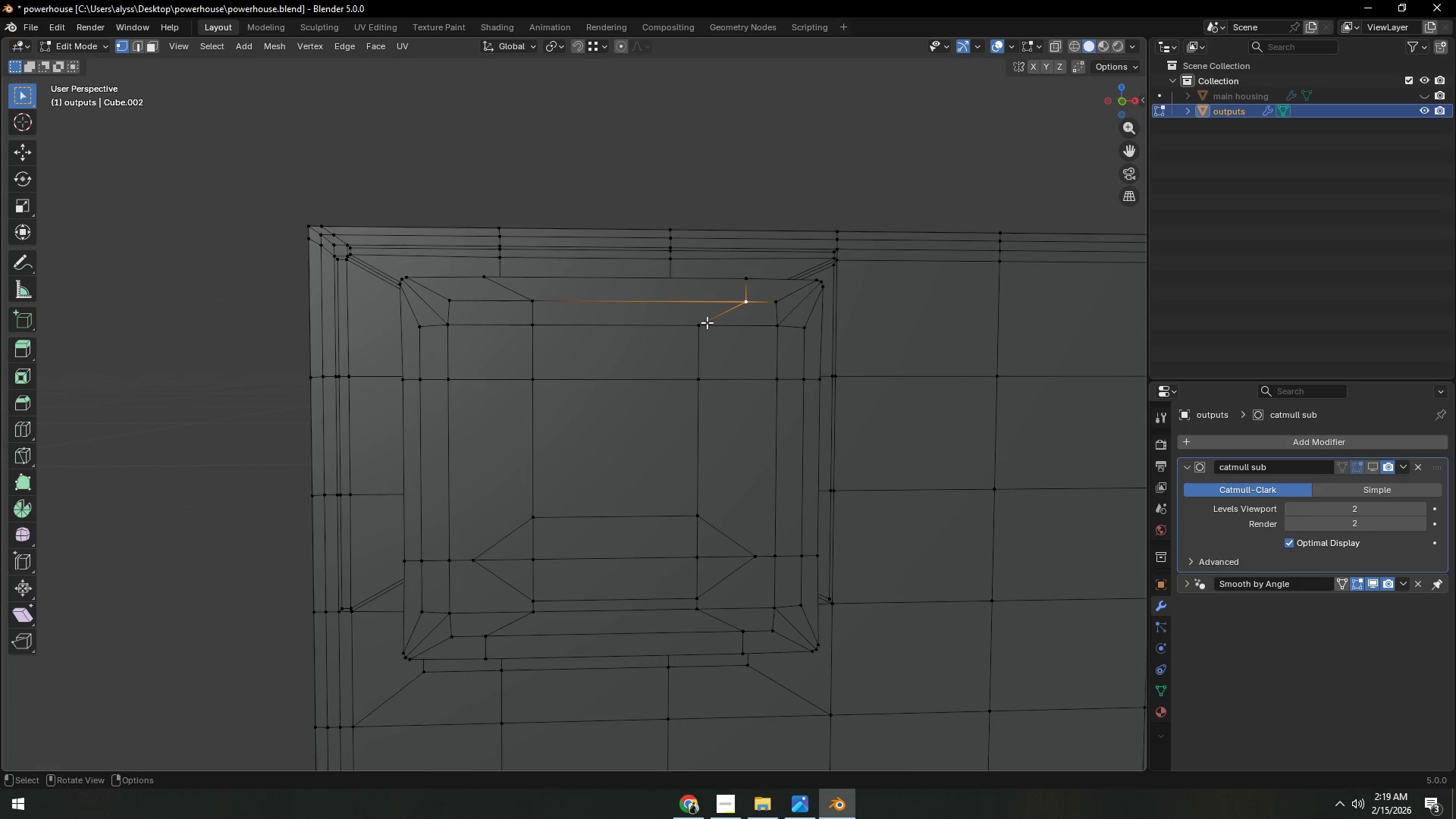 
type(gx)
 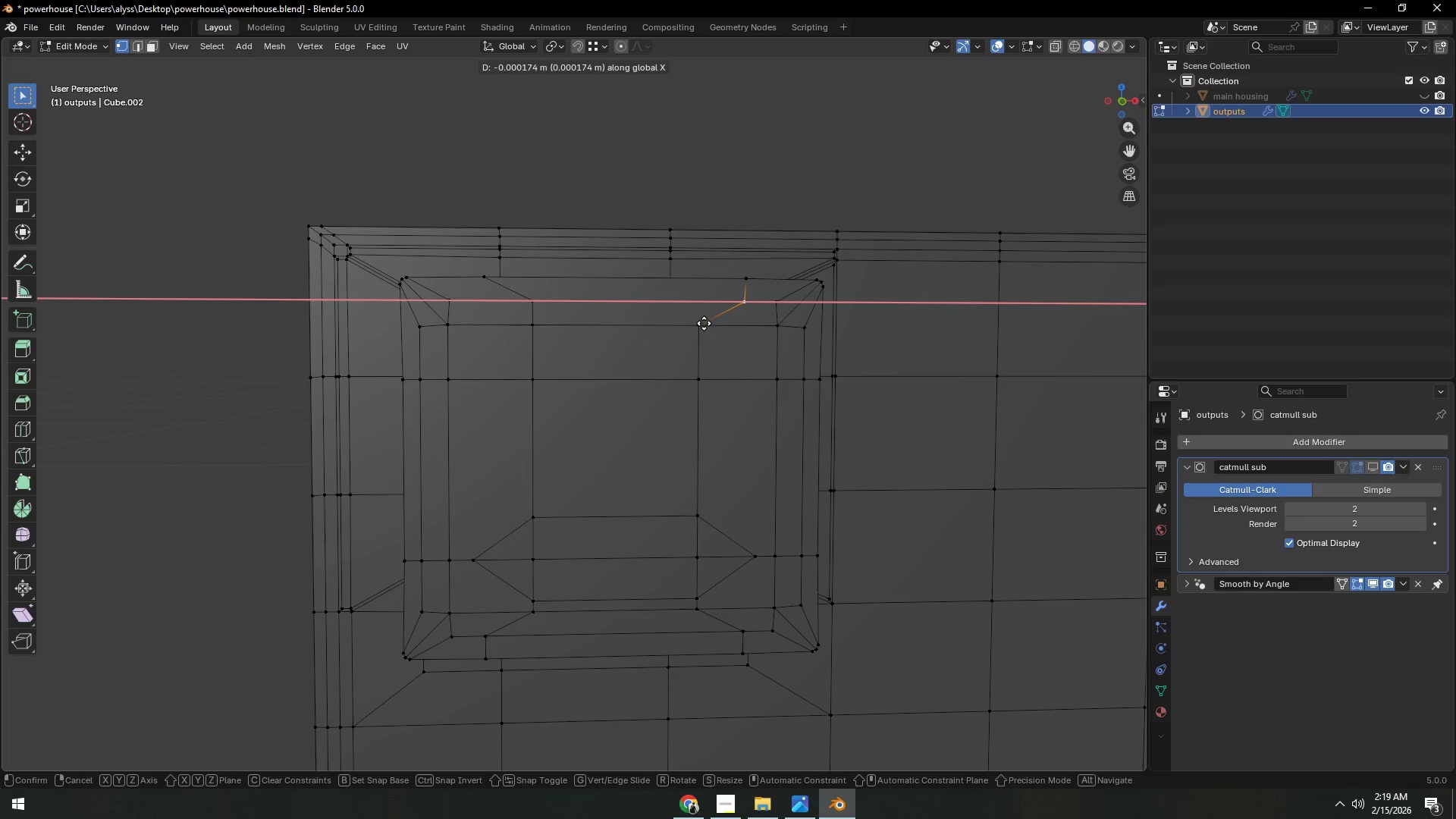 
hold_key(key=ControlLeft, duration=0.41)
left_click([704, 323])
 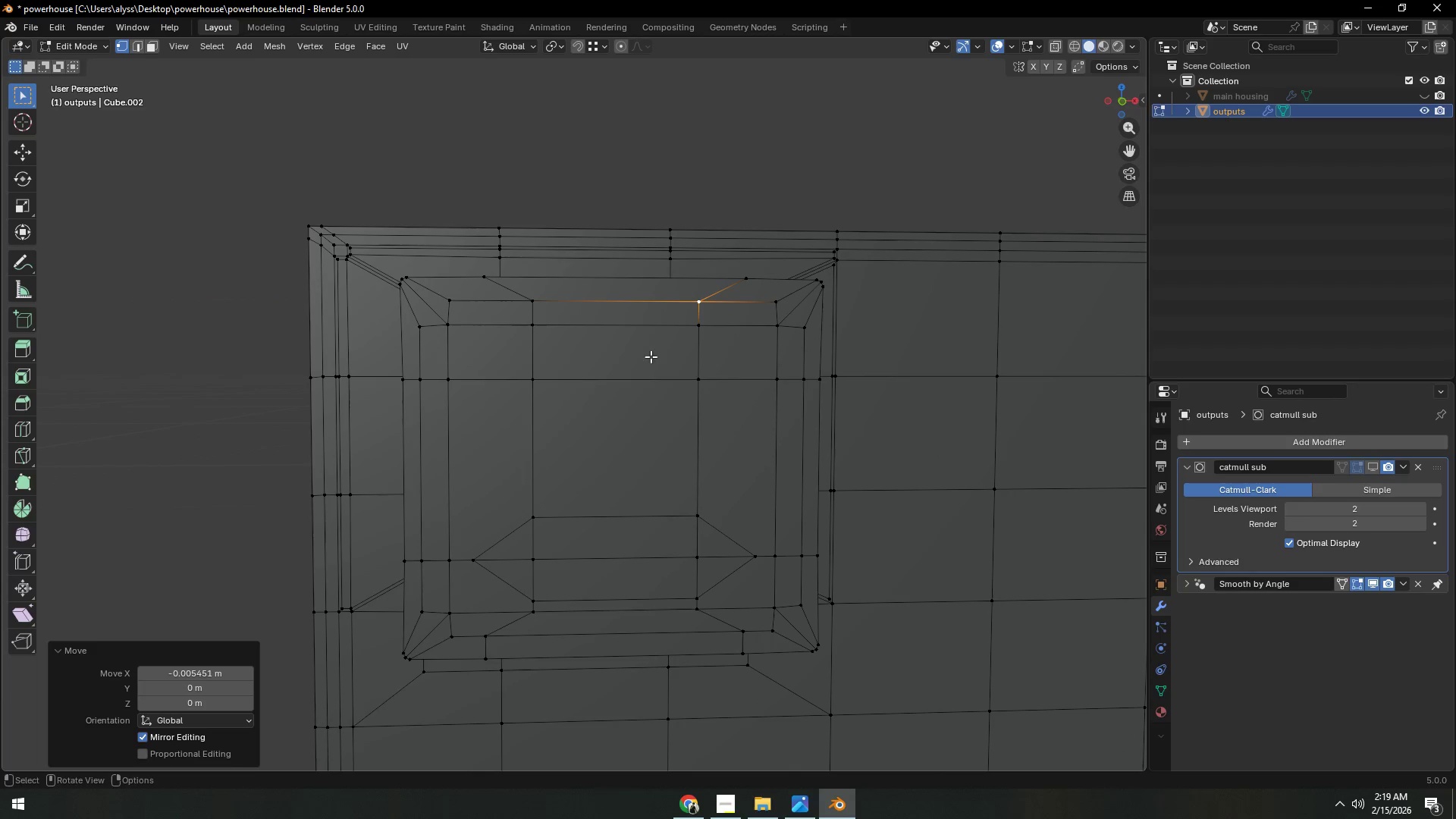 
key(3)
 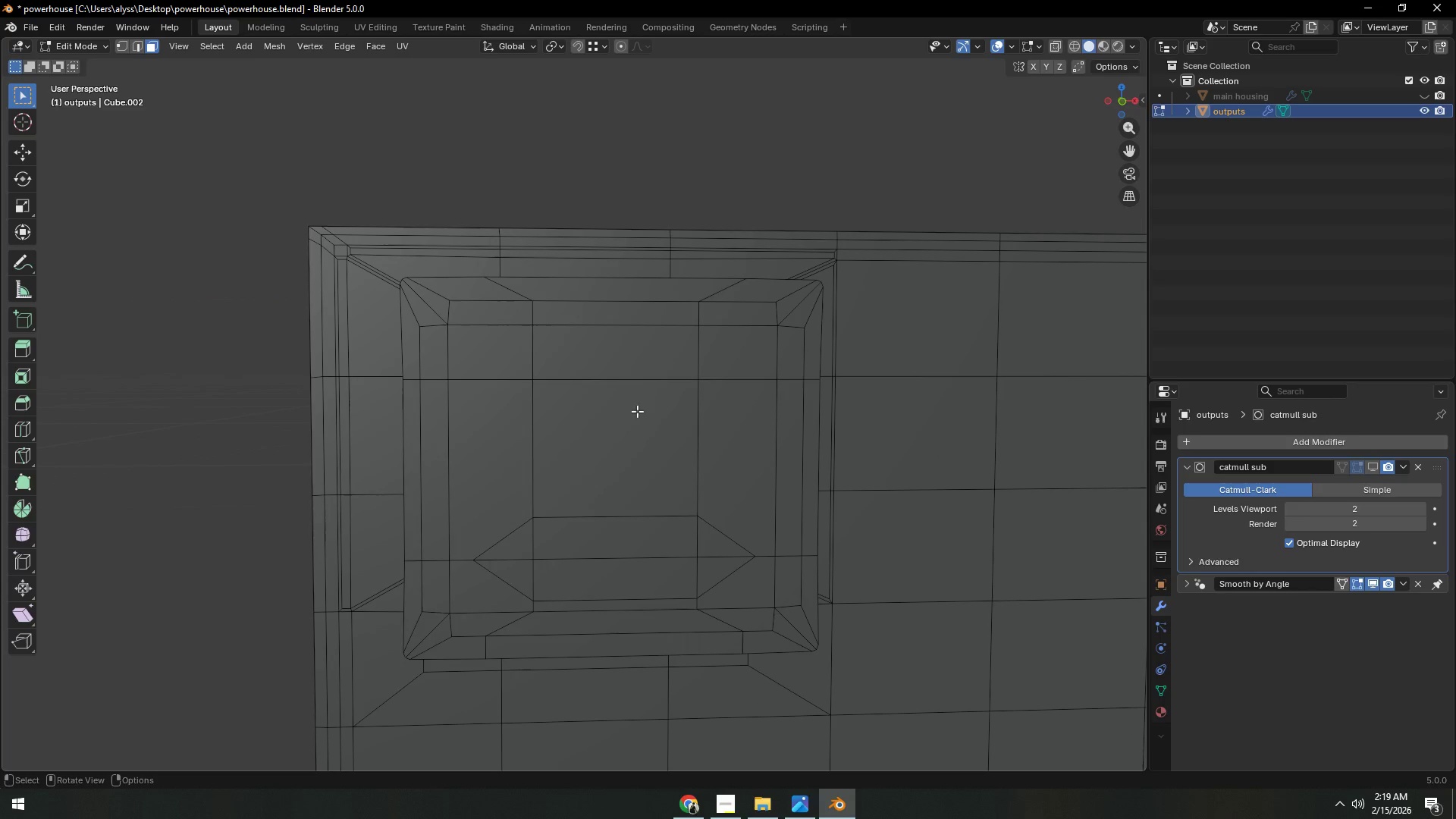 
left_click([637, 411])
 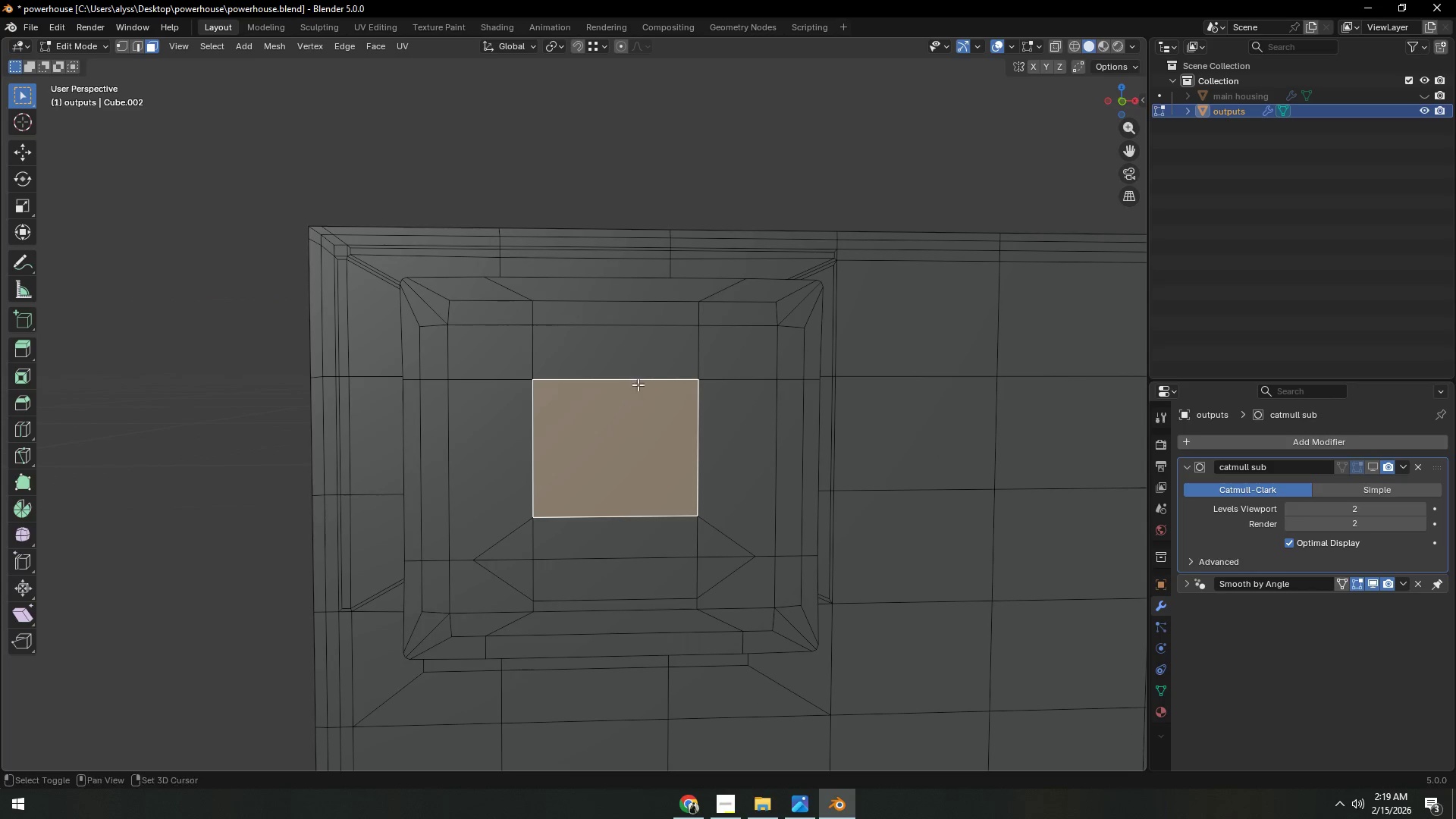 
hold_key(key=ShiftLeft, duration=1.34)
double_click([635, 359])
 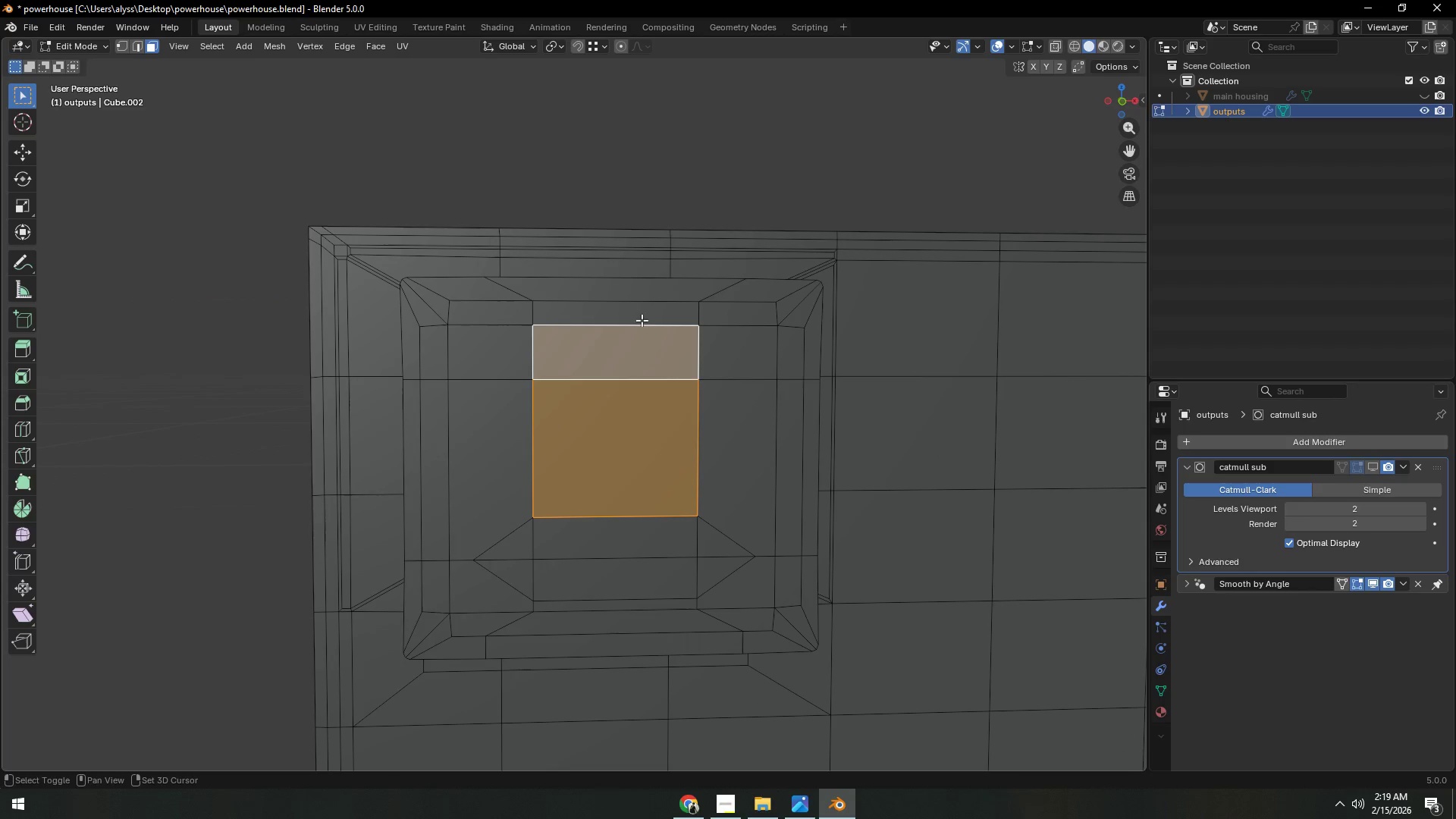 
left_click([643, 315])
 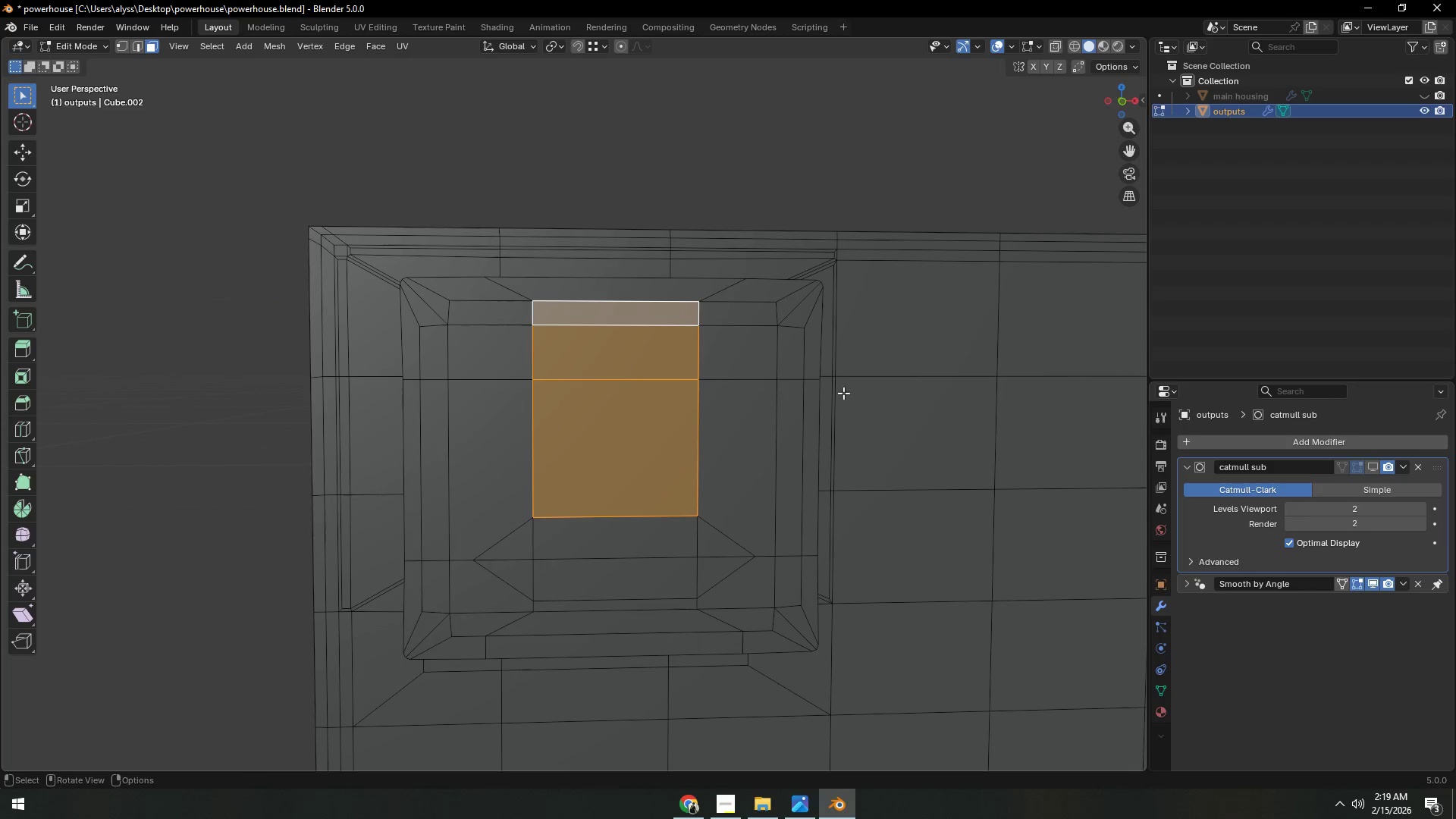 
key(I)
 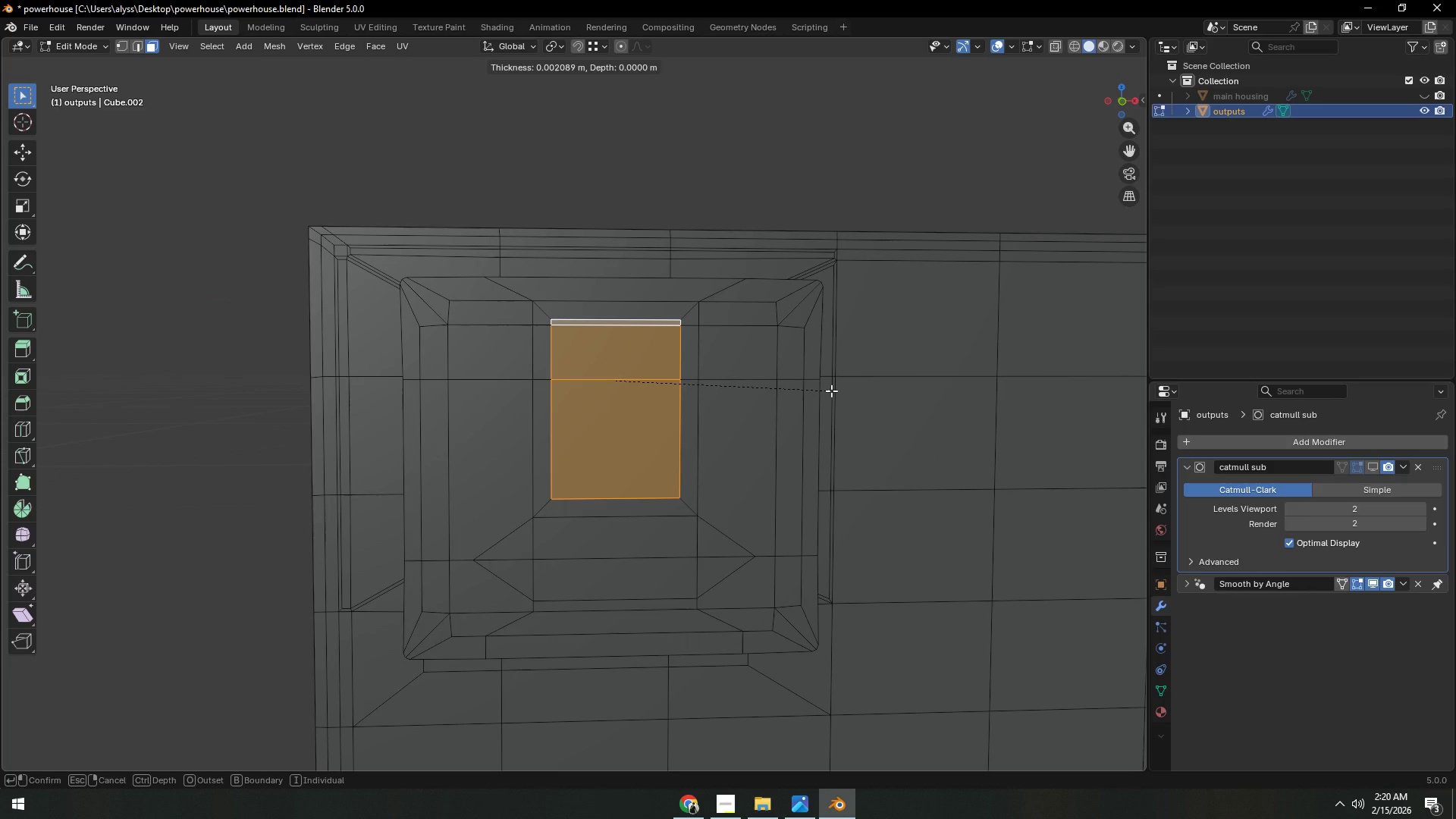 
left_click([831, 391])
 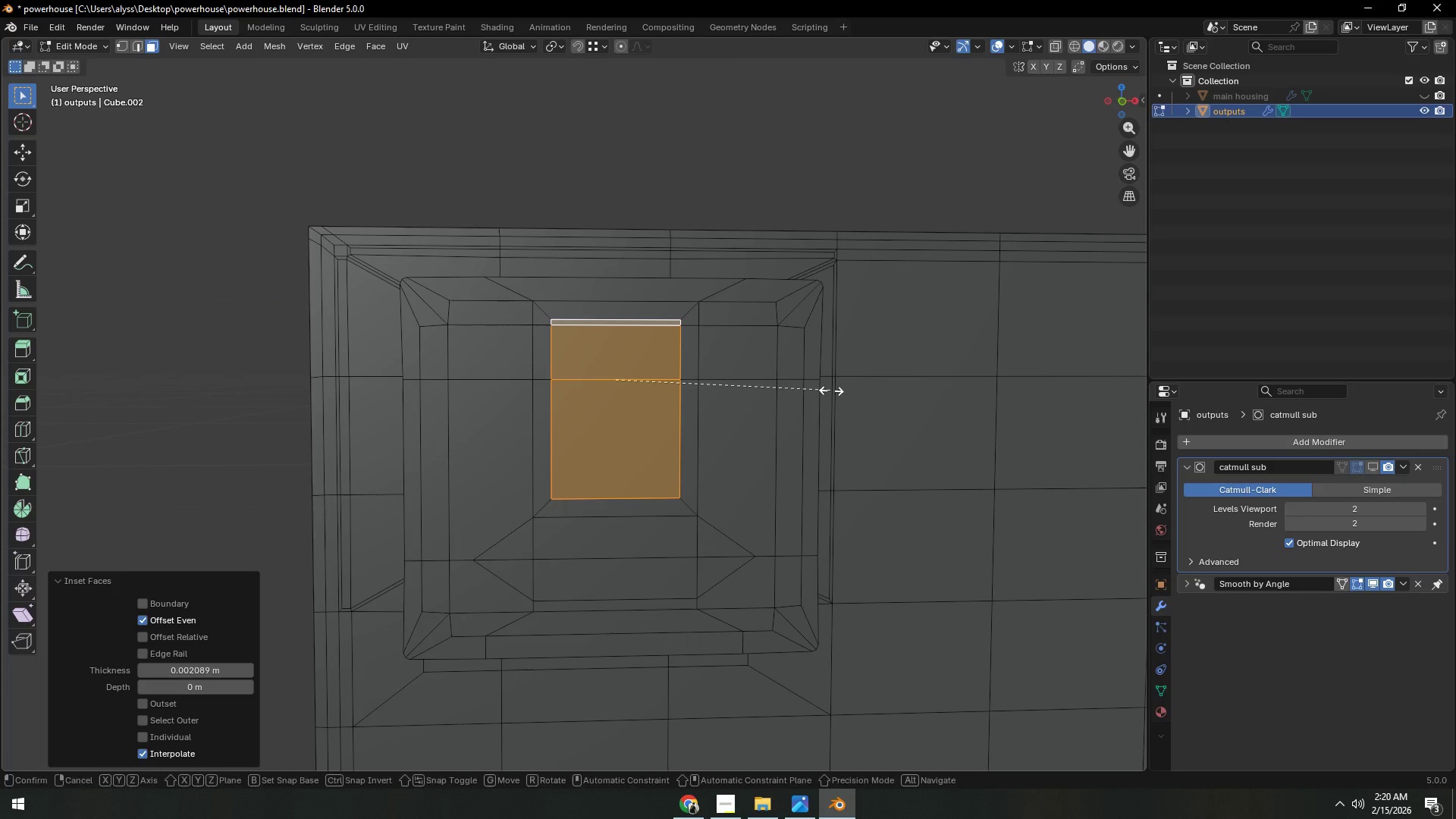 
type(sx)
 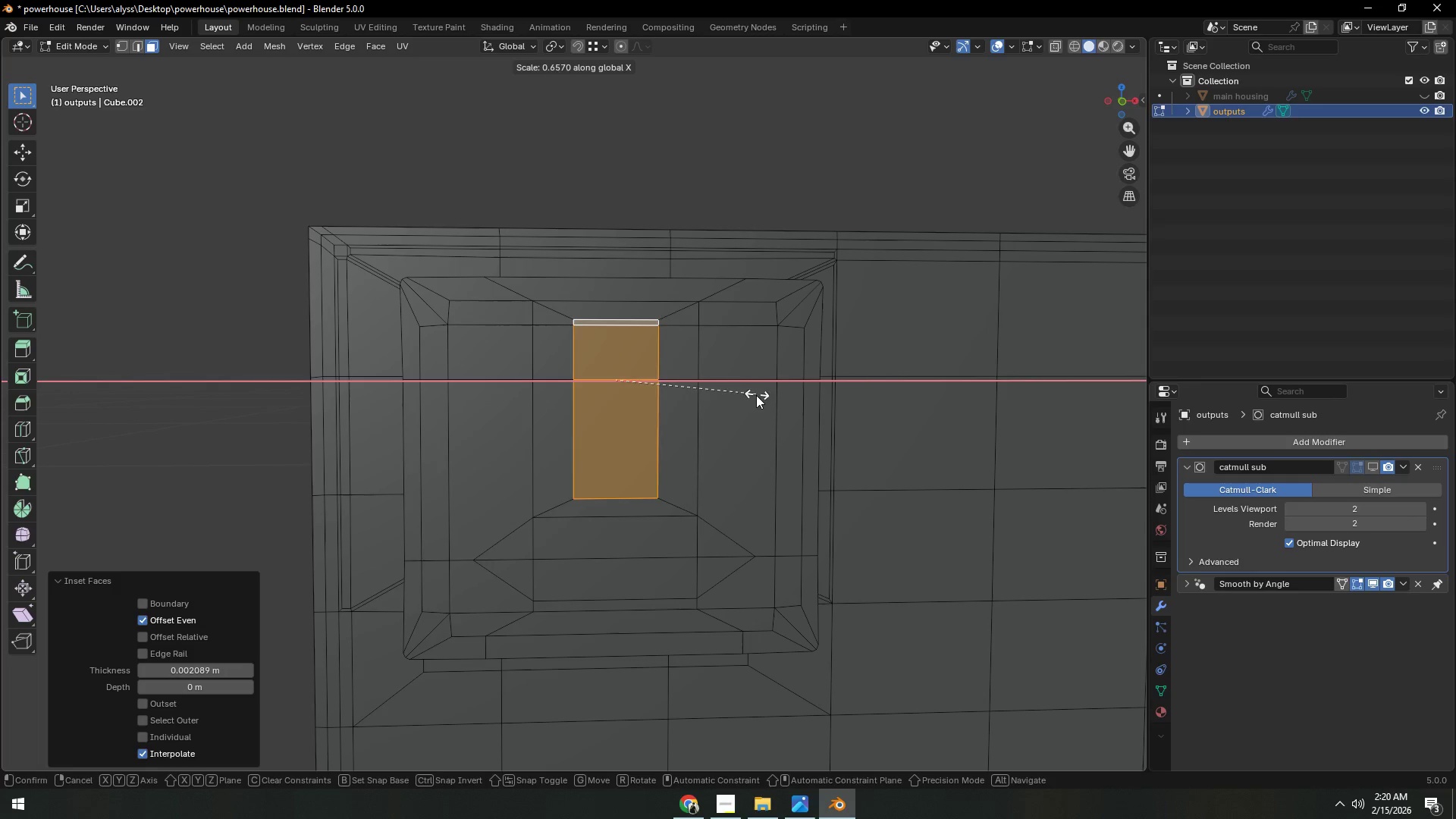 
left_click([749, 397])
 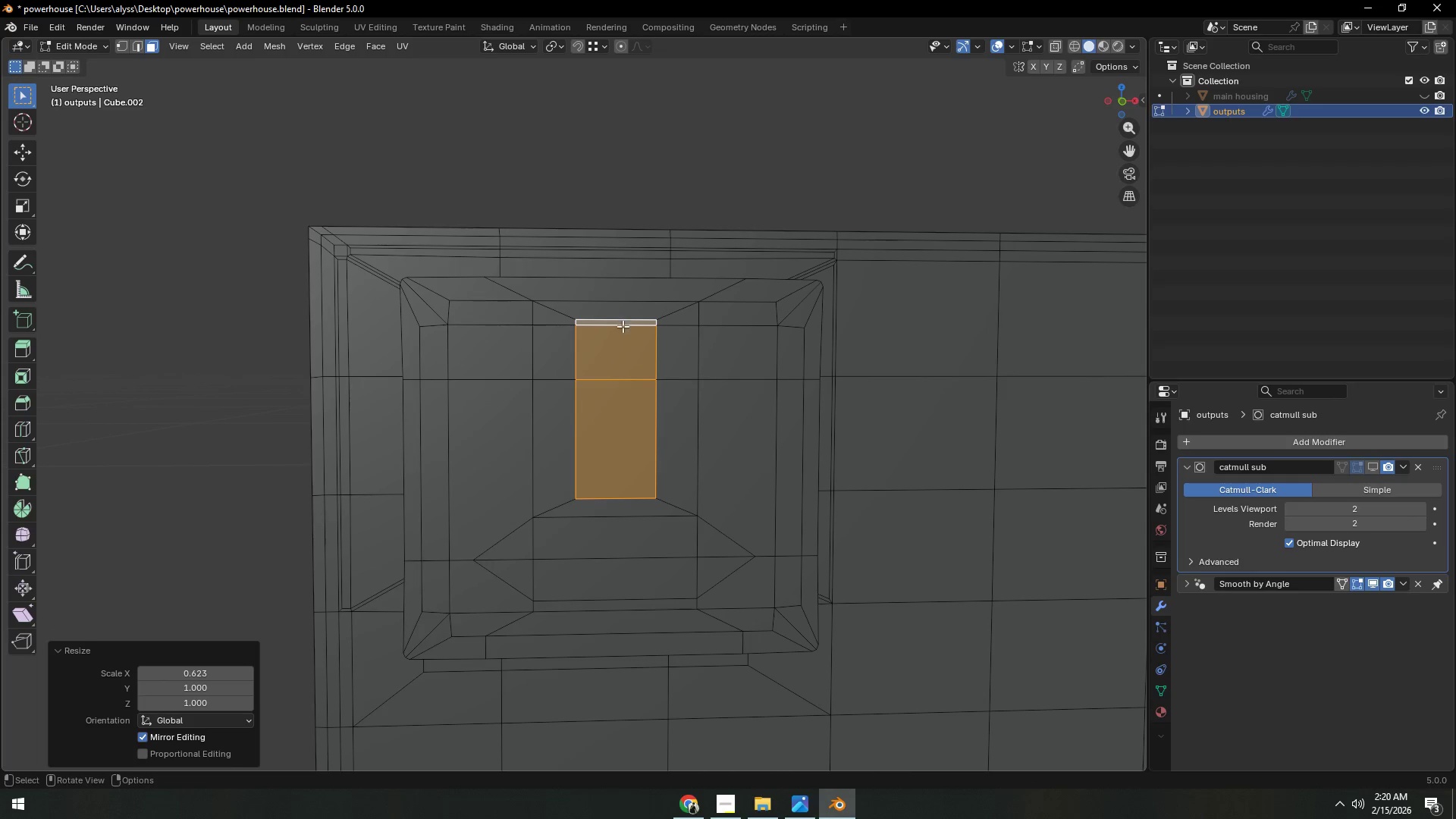 
left_click([621, 320])
 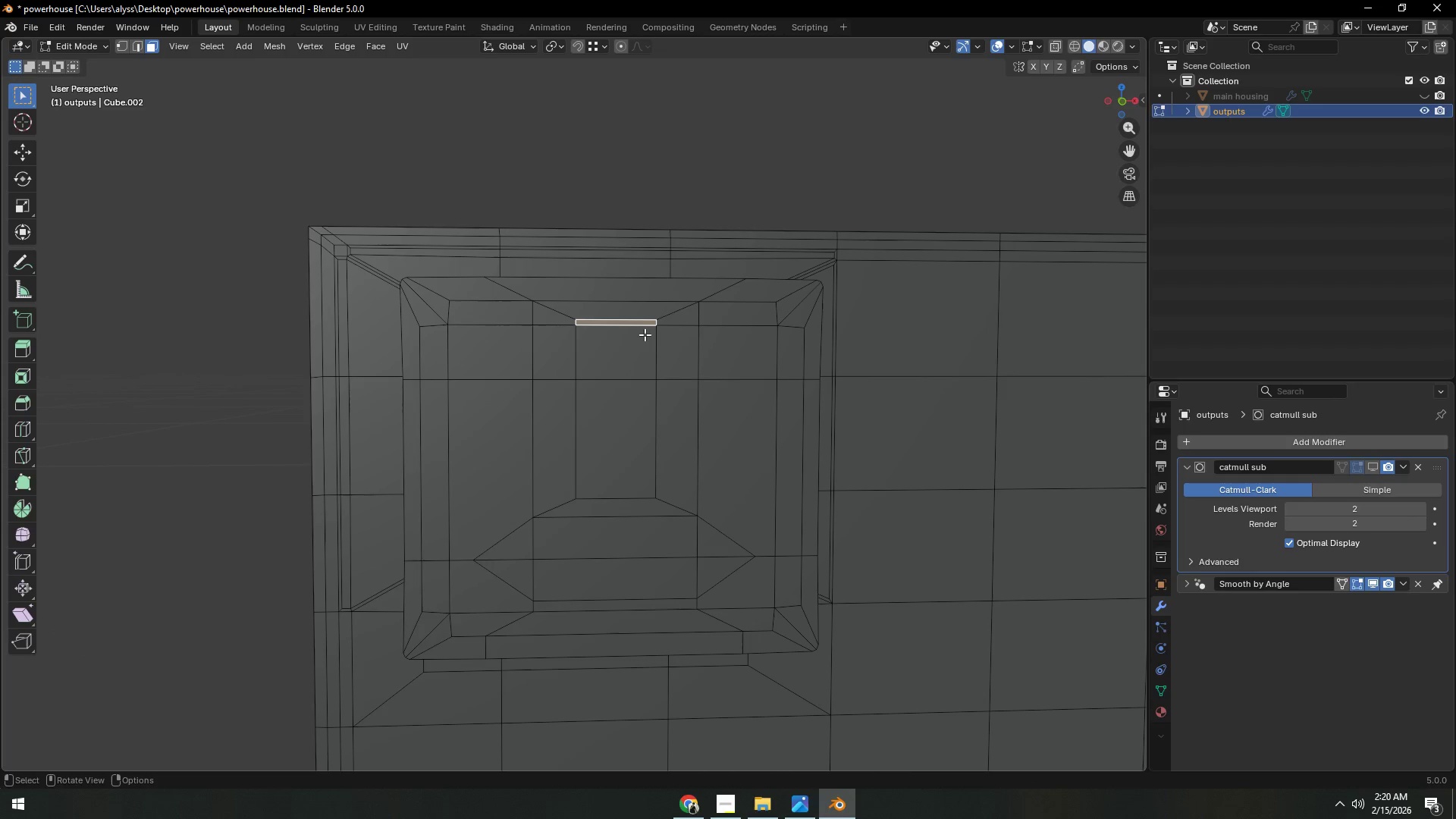 
key(2)
 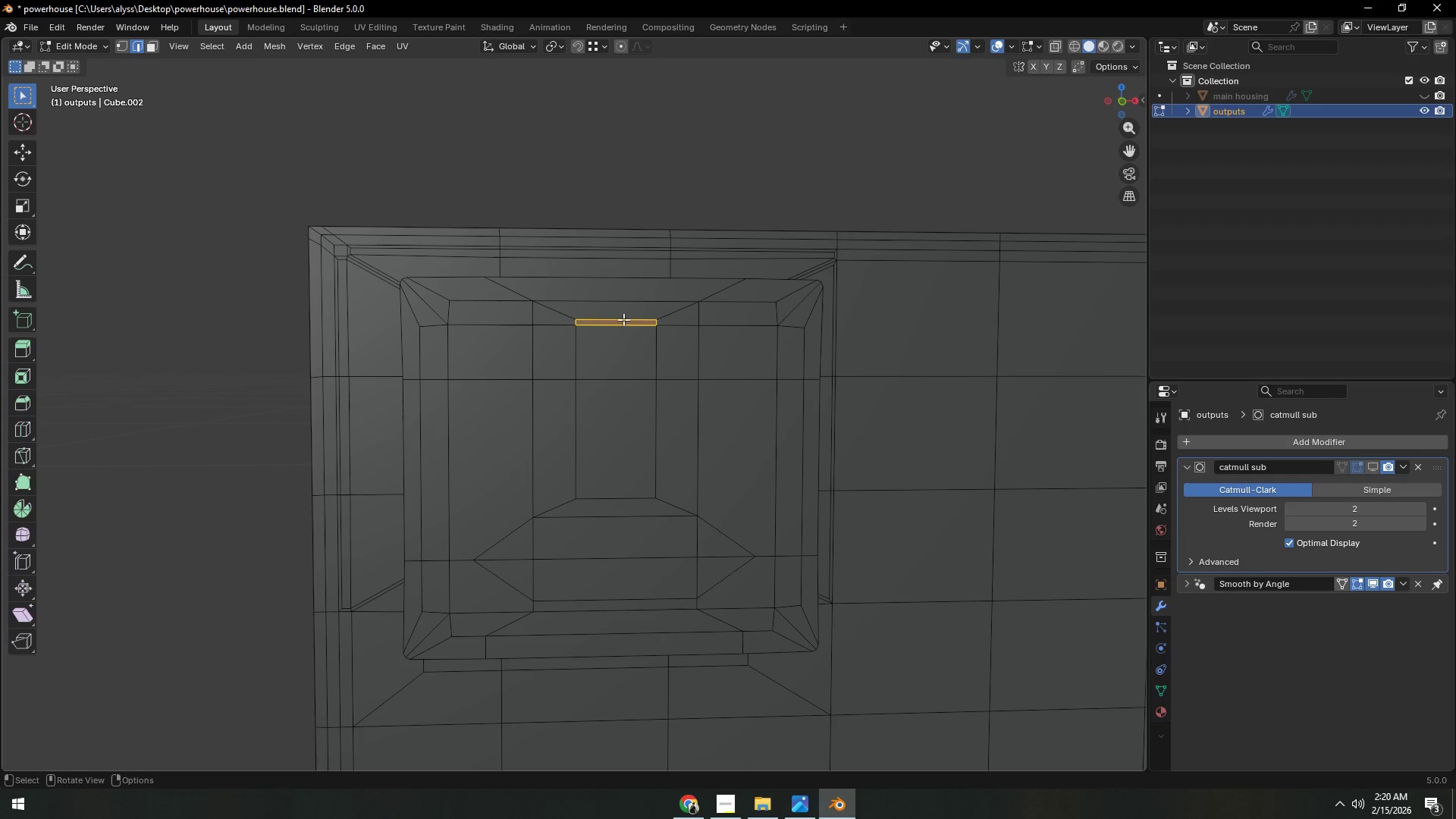 
left_click([623, 319])
 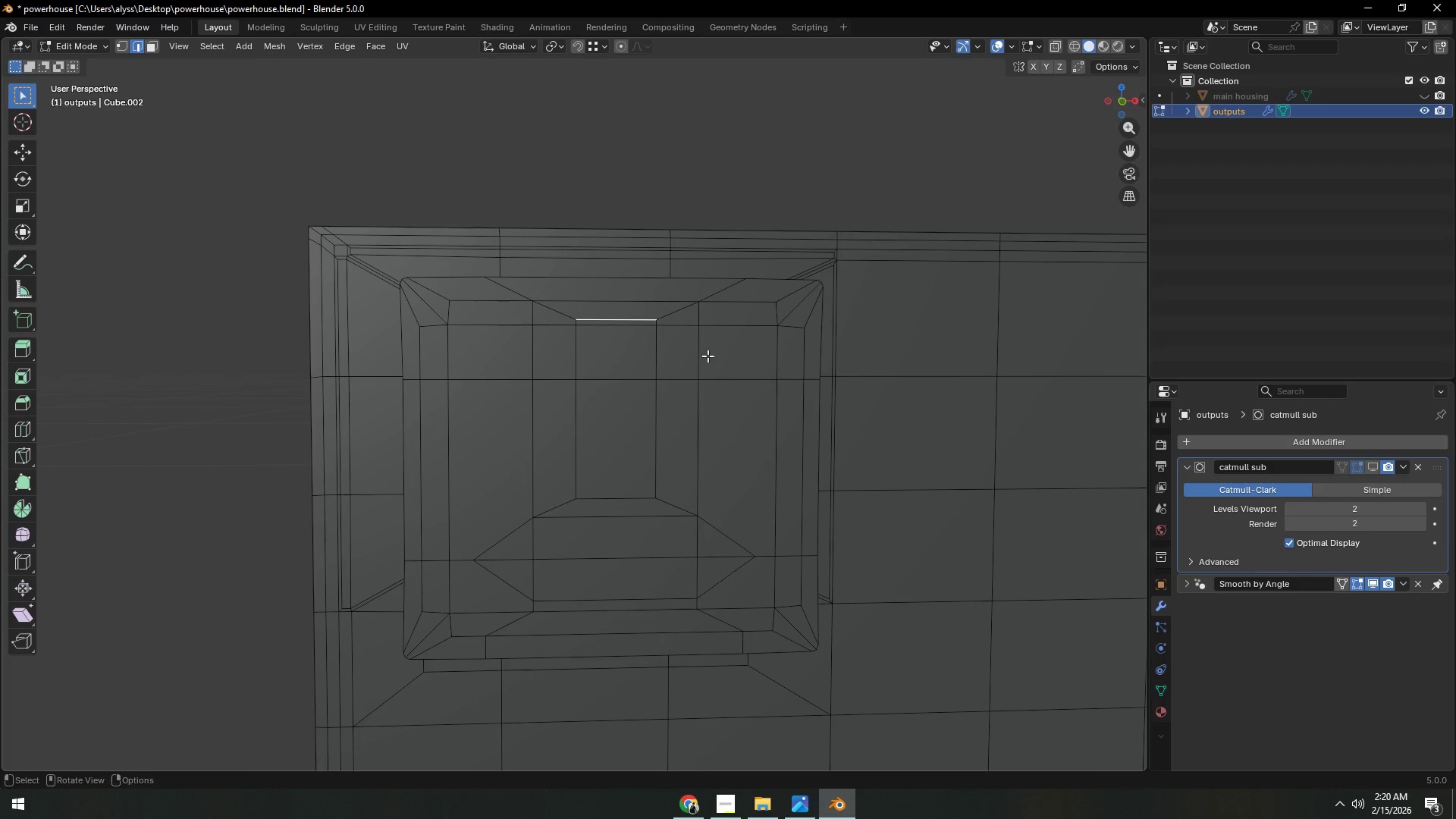 
type(gz)
 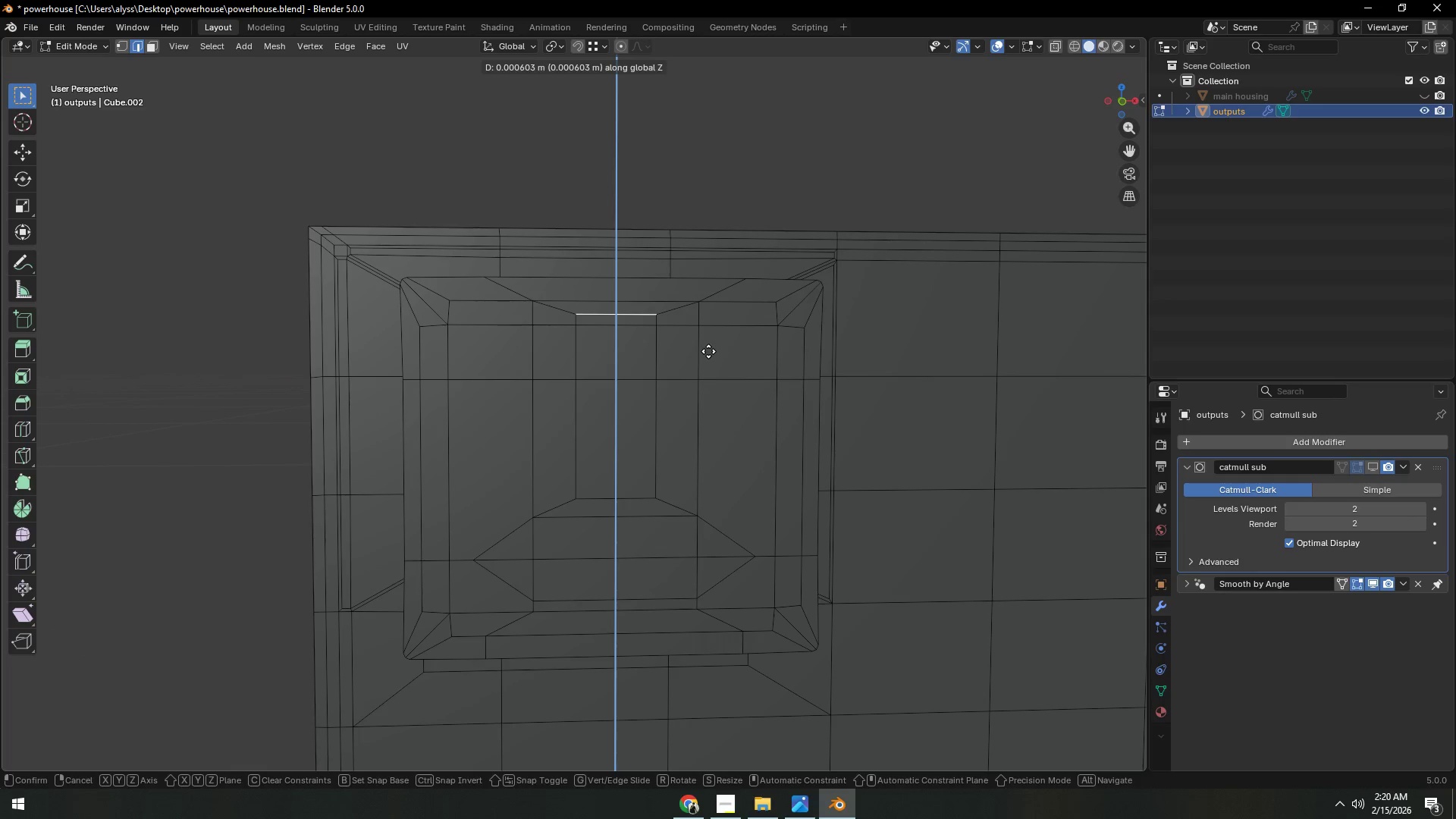 
left_click([708, 351])
 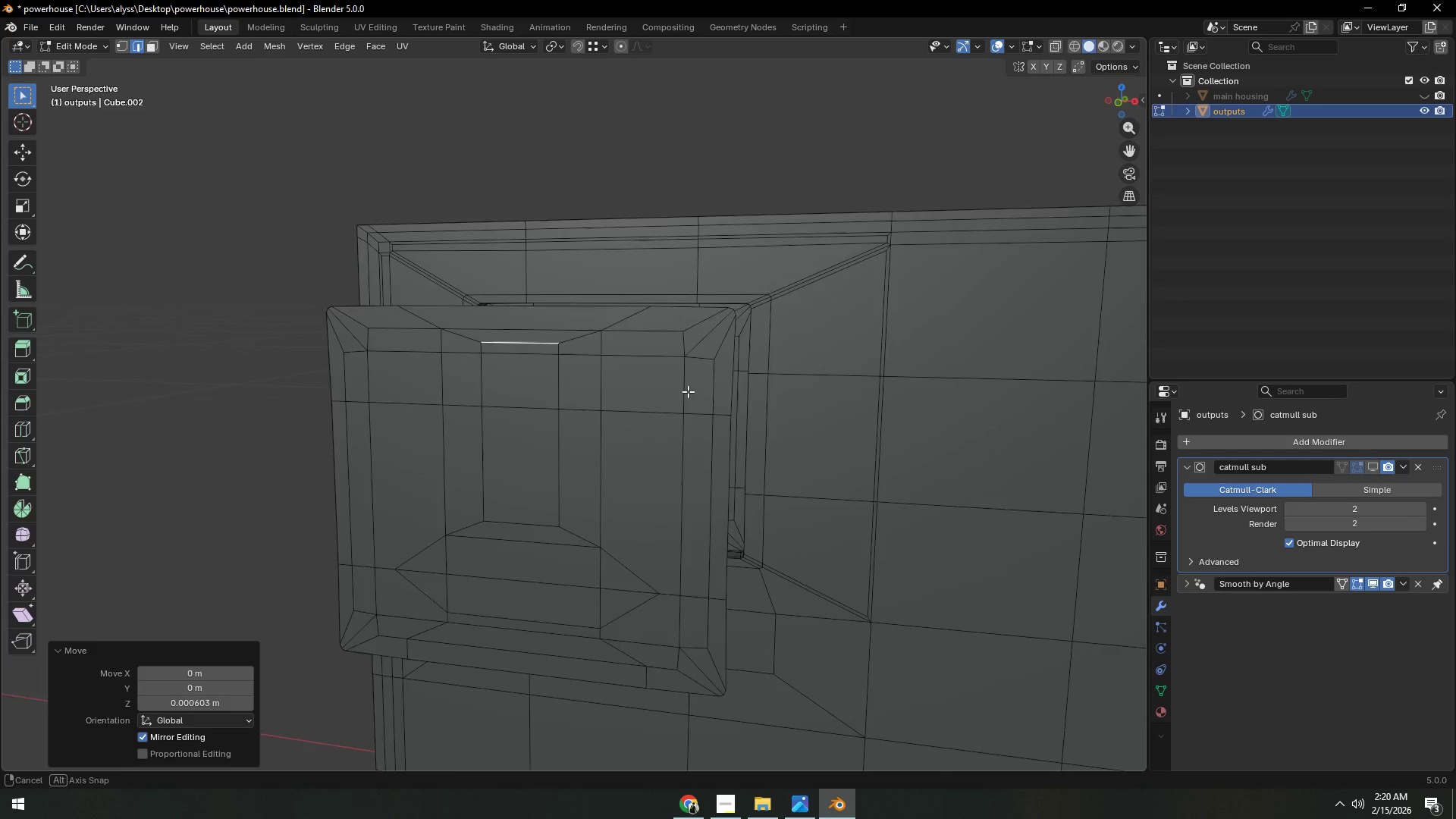 
scroll: coordinate [589, 438], scroll_direction: down, amount: 1.0
 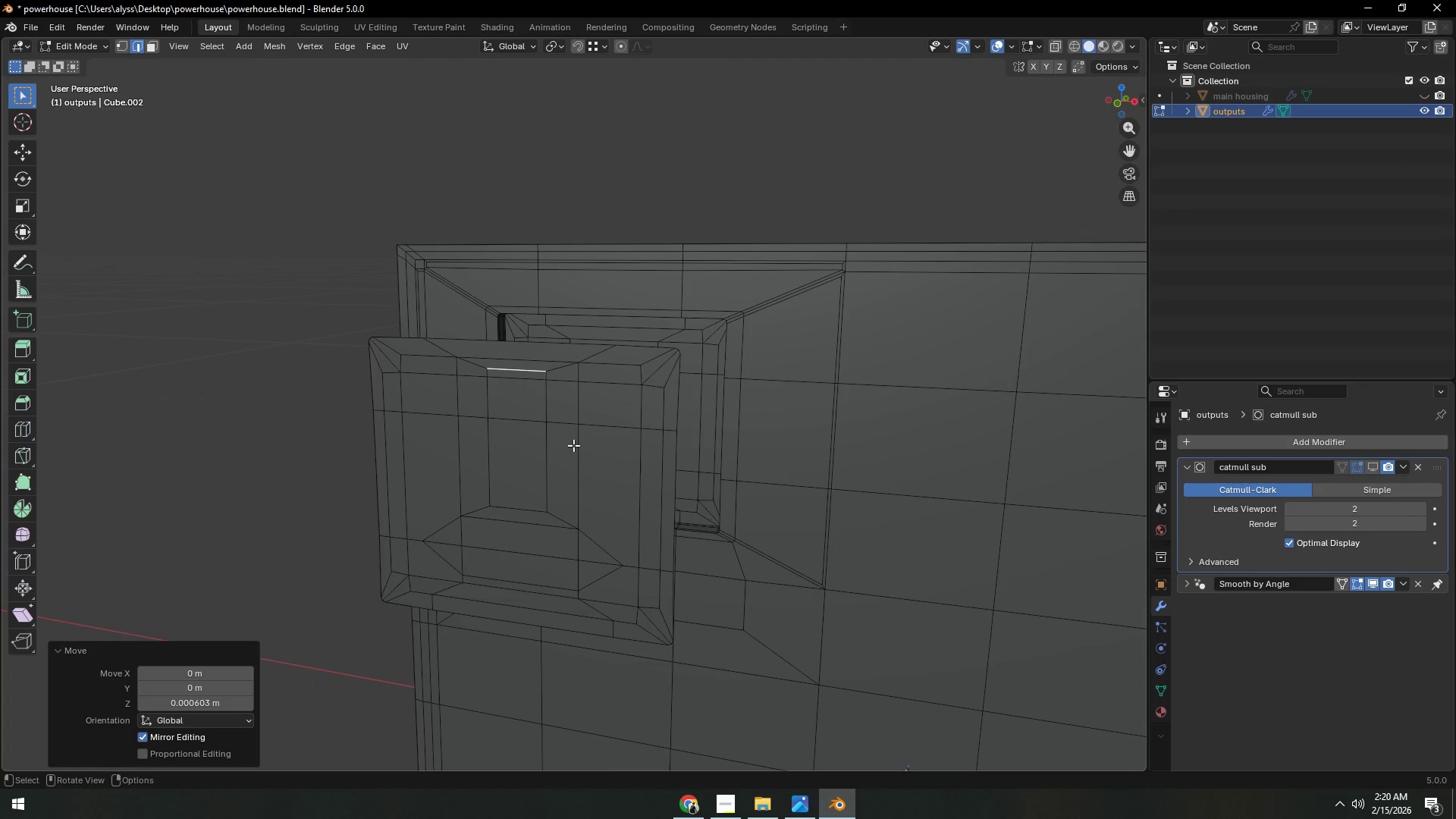 
key(Alt+AltLeft)
 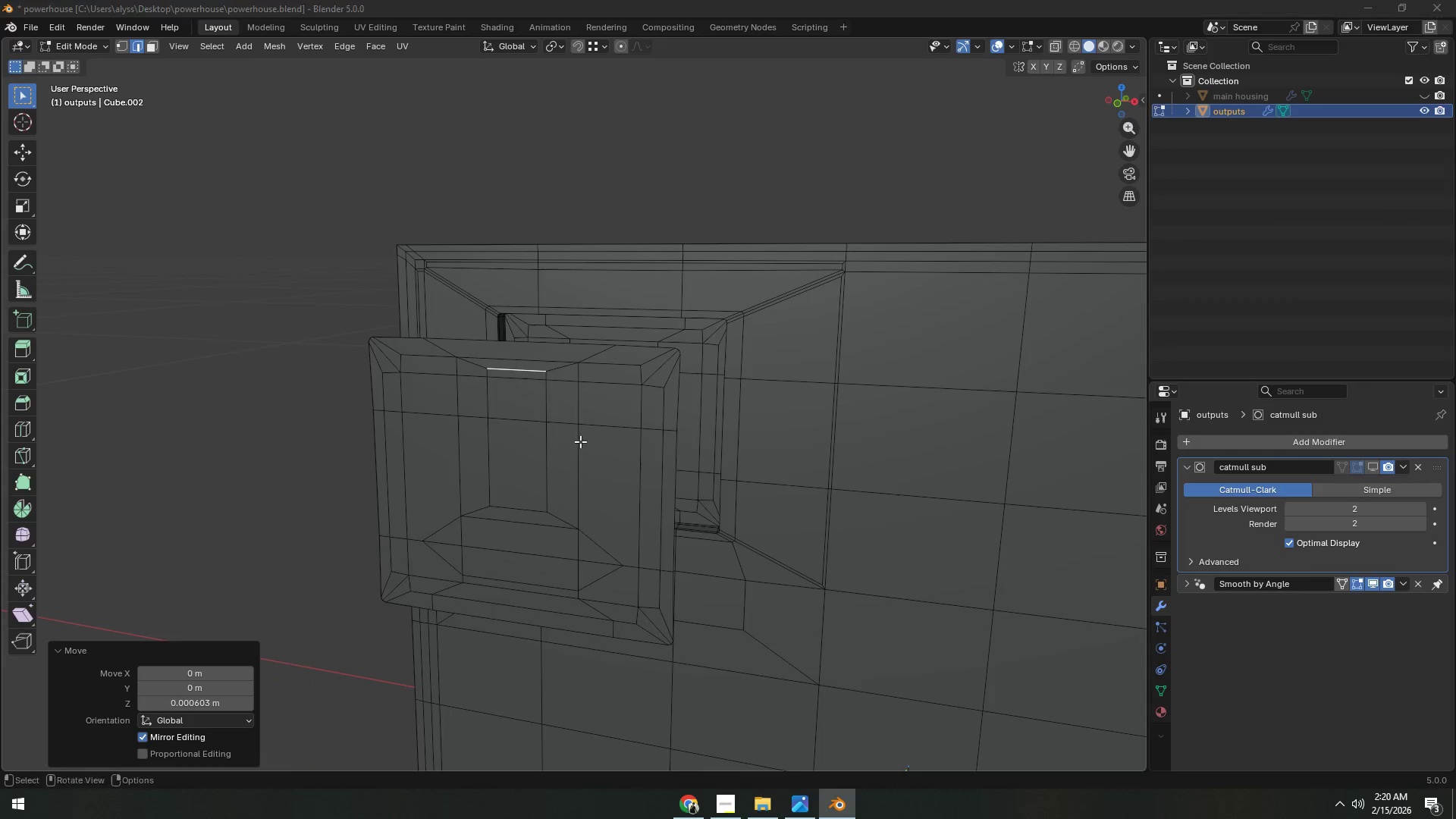 
key(Alt+Tab)
 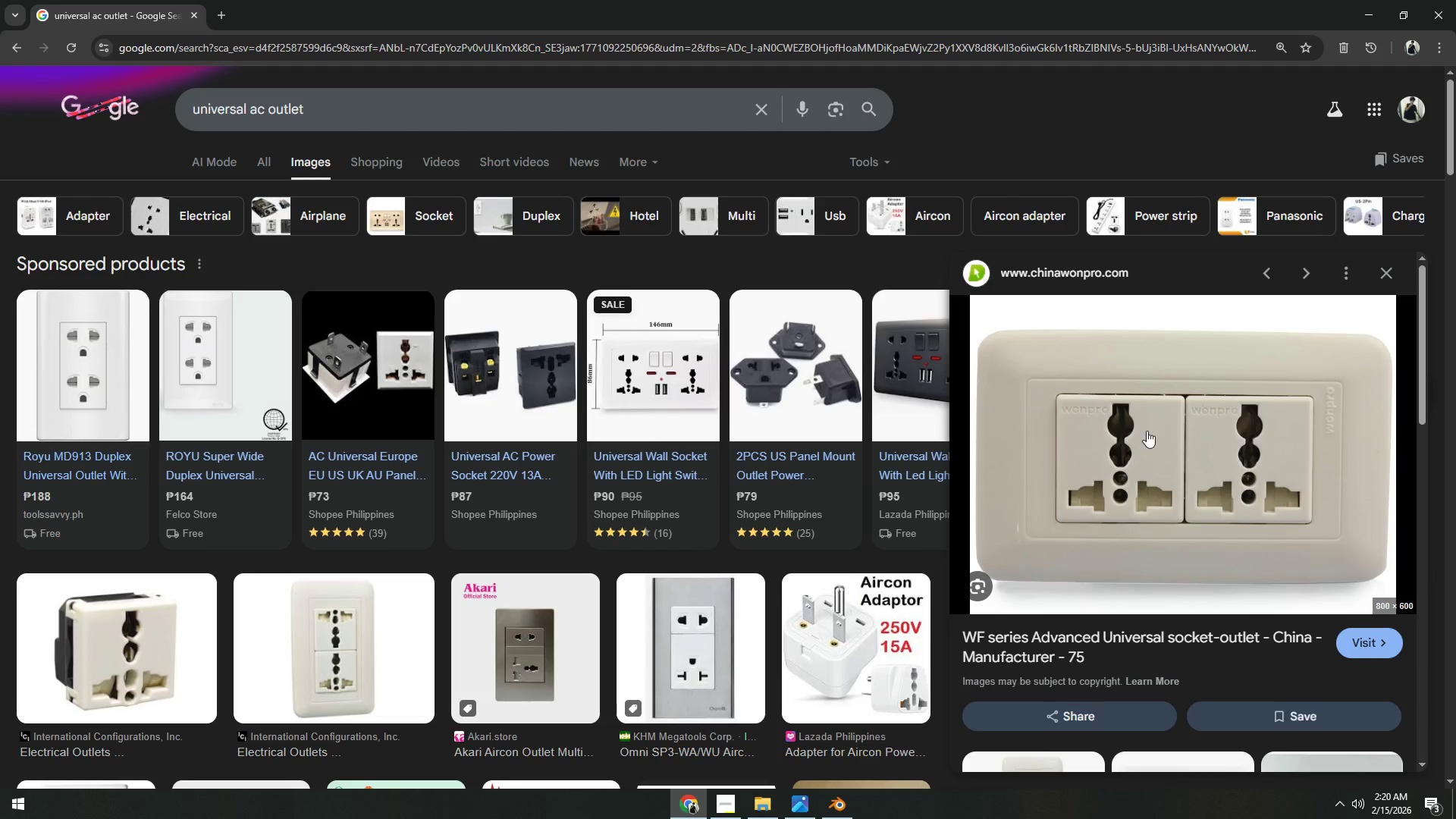 
key(Alt+AltLeft)
 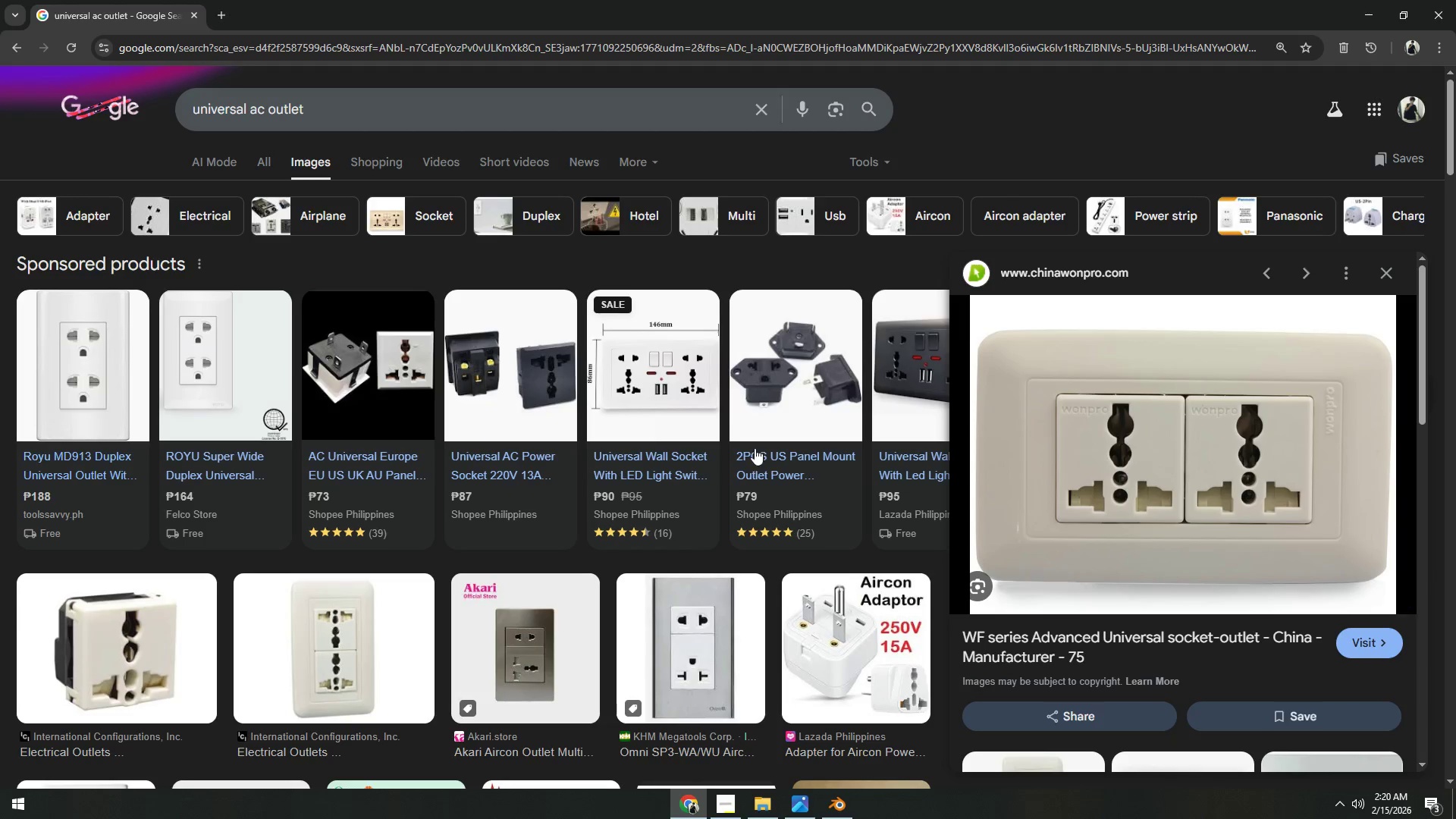 
key(Alt+Tab)
 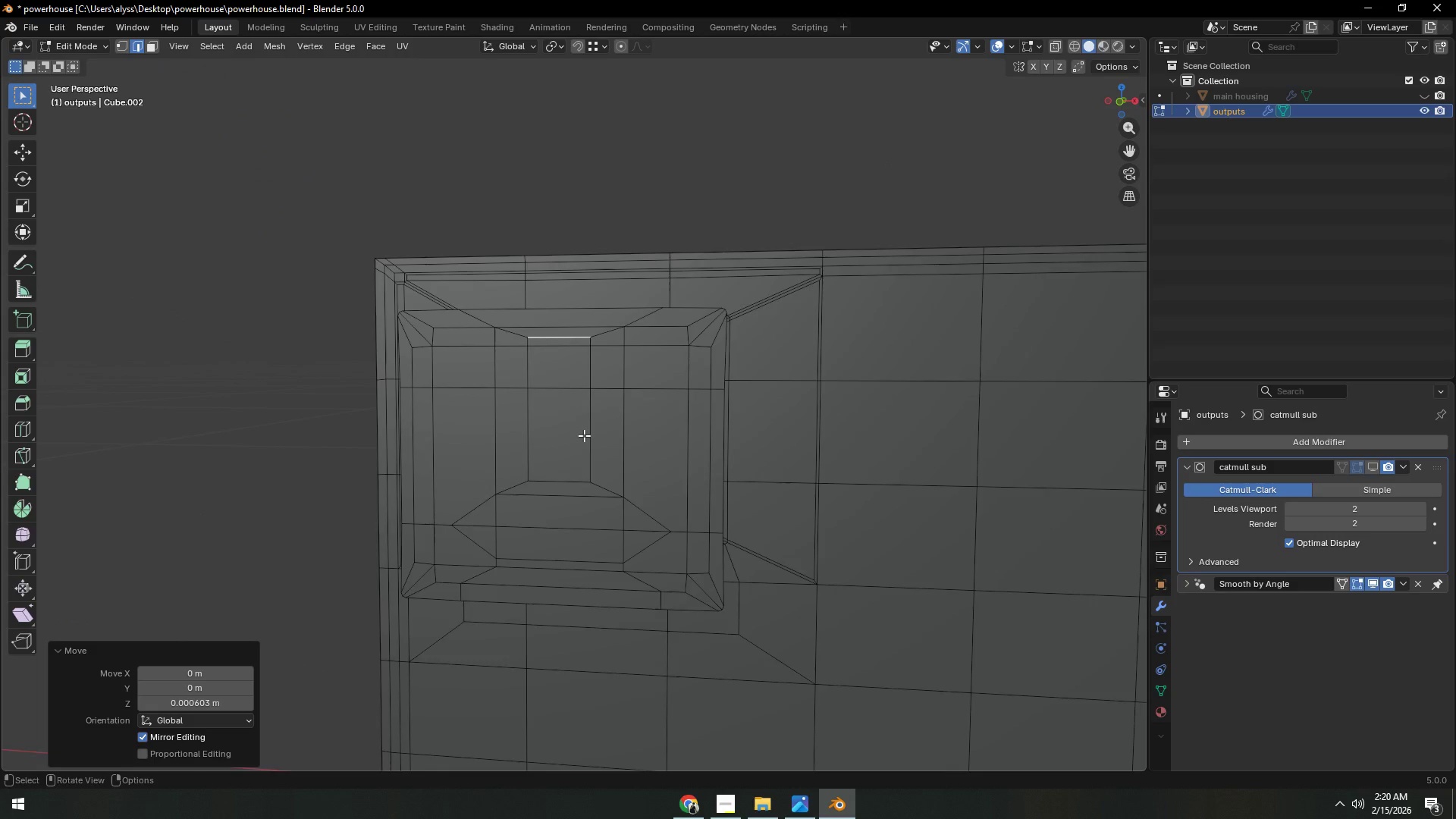 
scroll: coordinate [584, 435], scroll_direction: up, amount: 2.0
 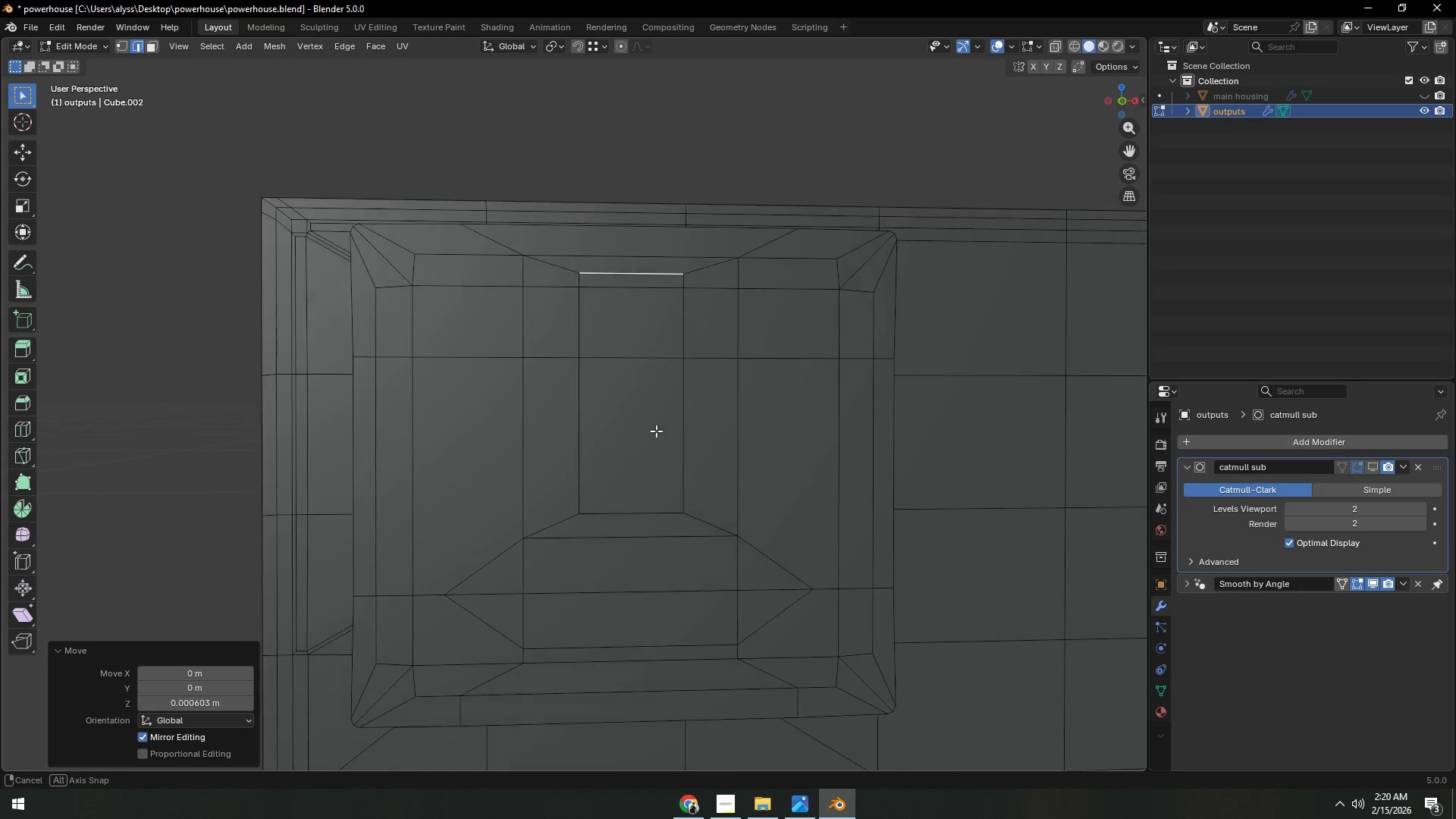 
key(4)
 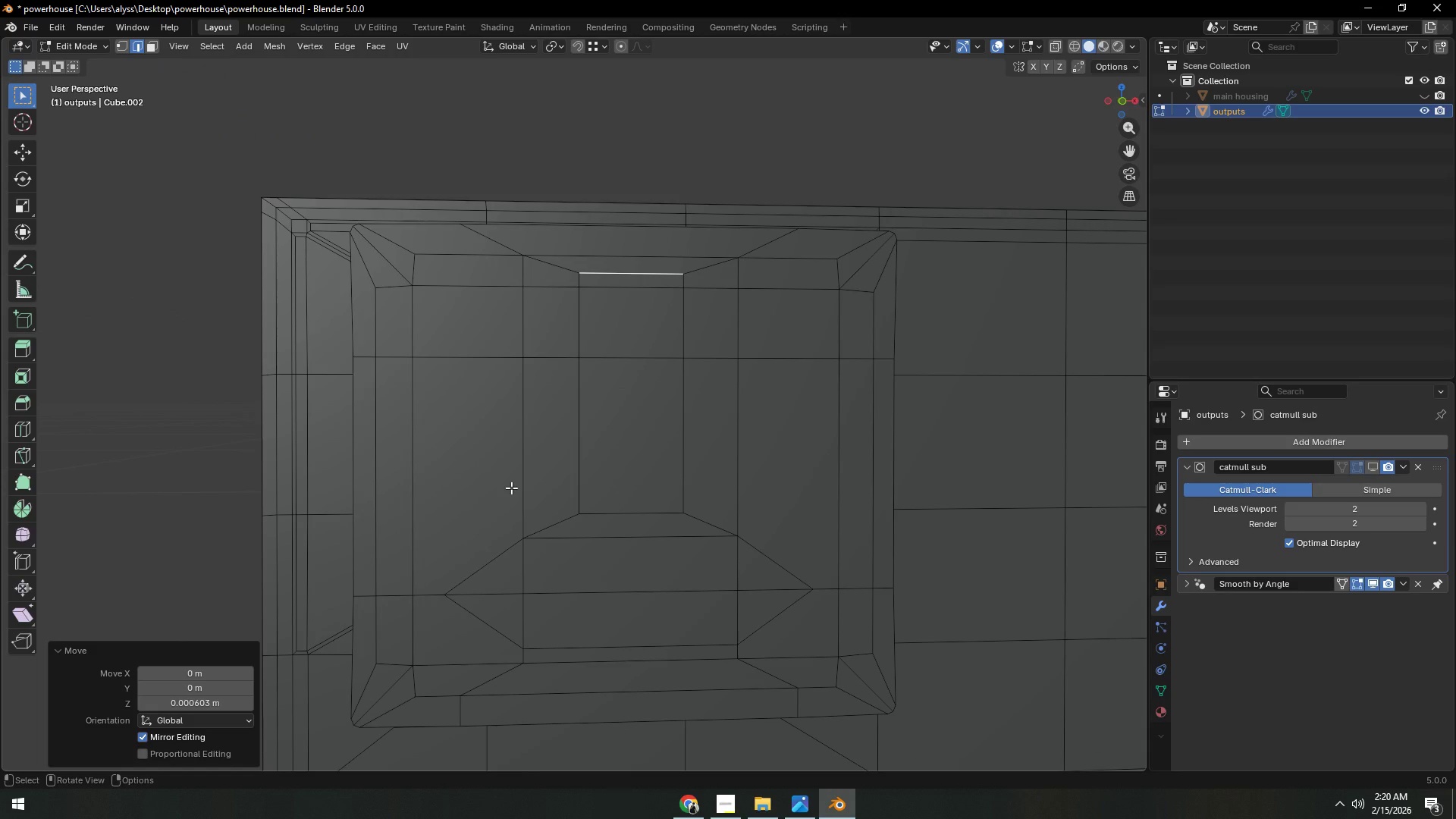 
wait(26.59)
 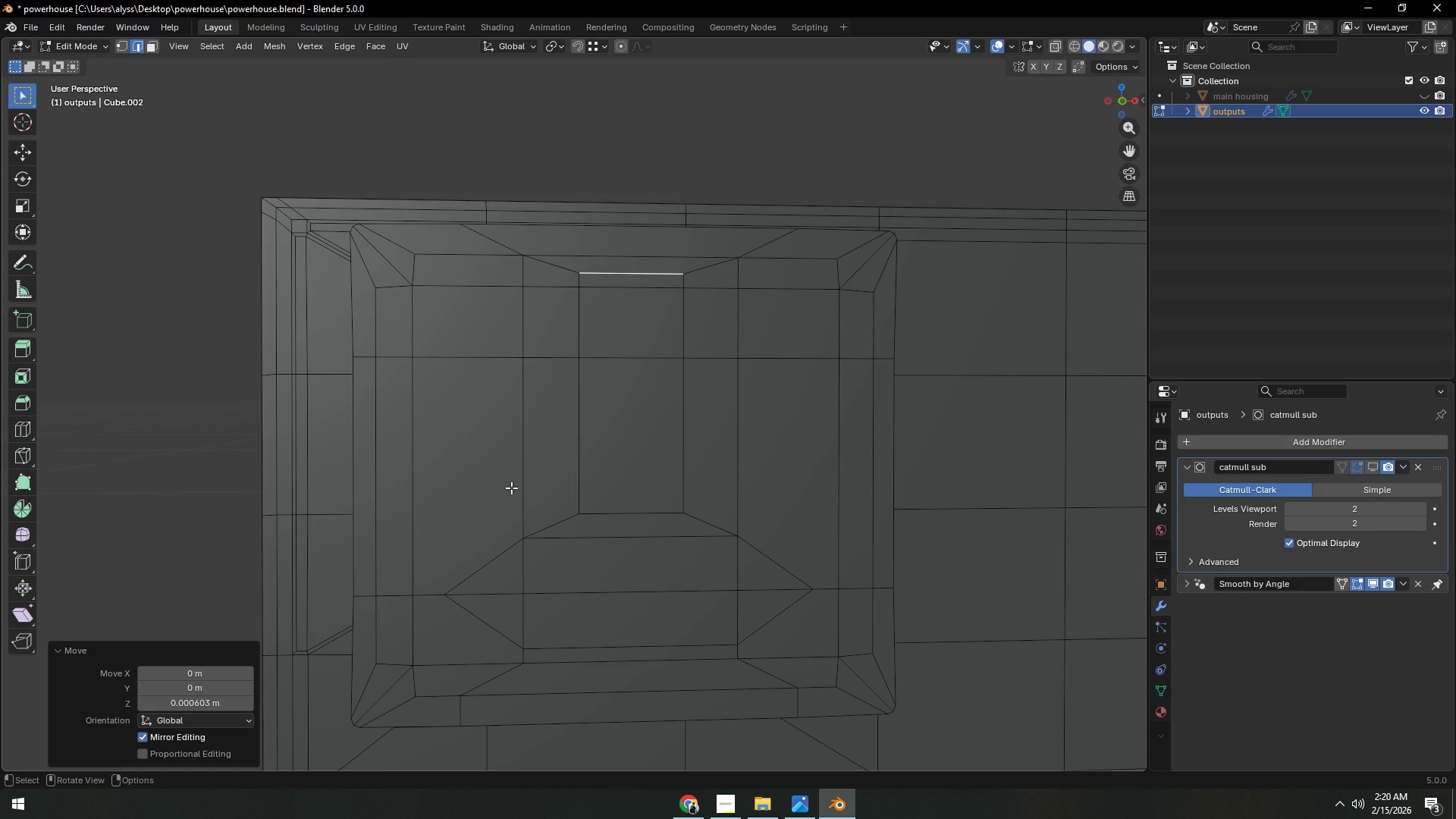 
hold_key(key=ShiftLeft, duration=0.41)
 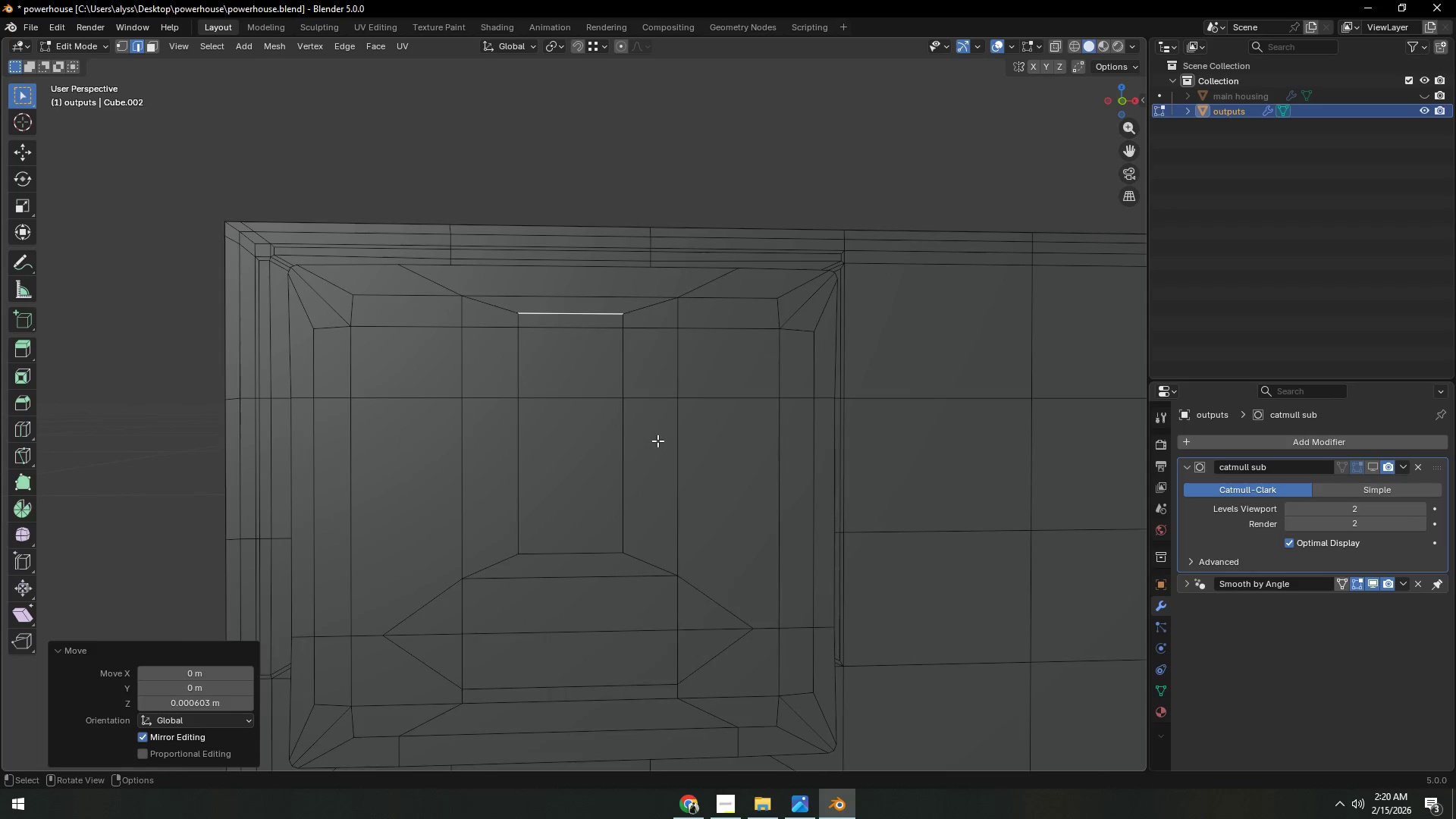 
scroll: coordinate [657, 441], scroll_direction: up, amount: 1.0
 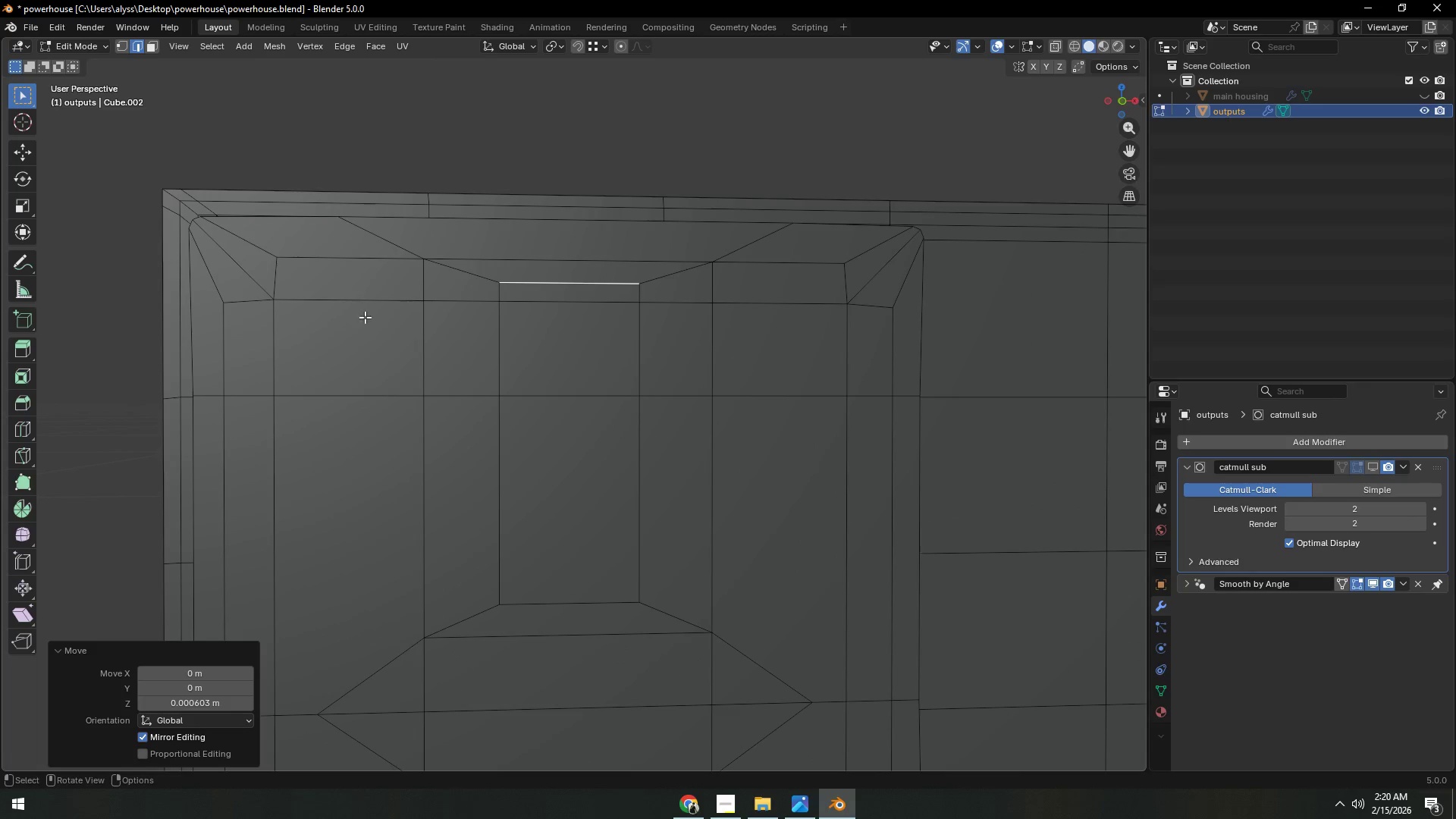 
hold_key(key=AltLeft, duration=0.41)
left_click([364, 310])
 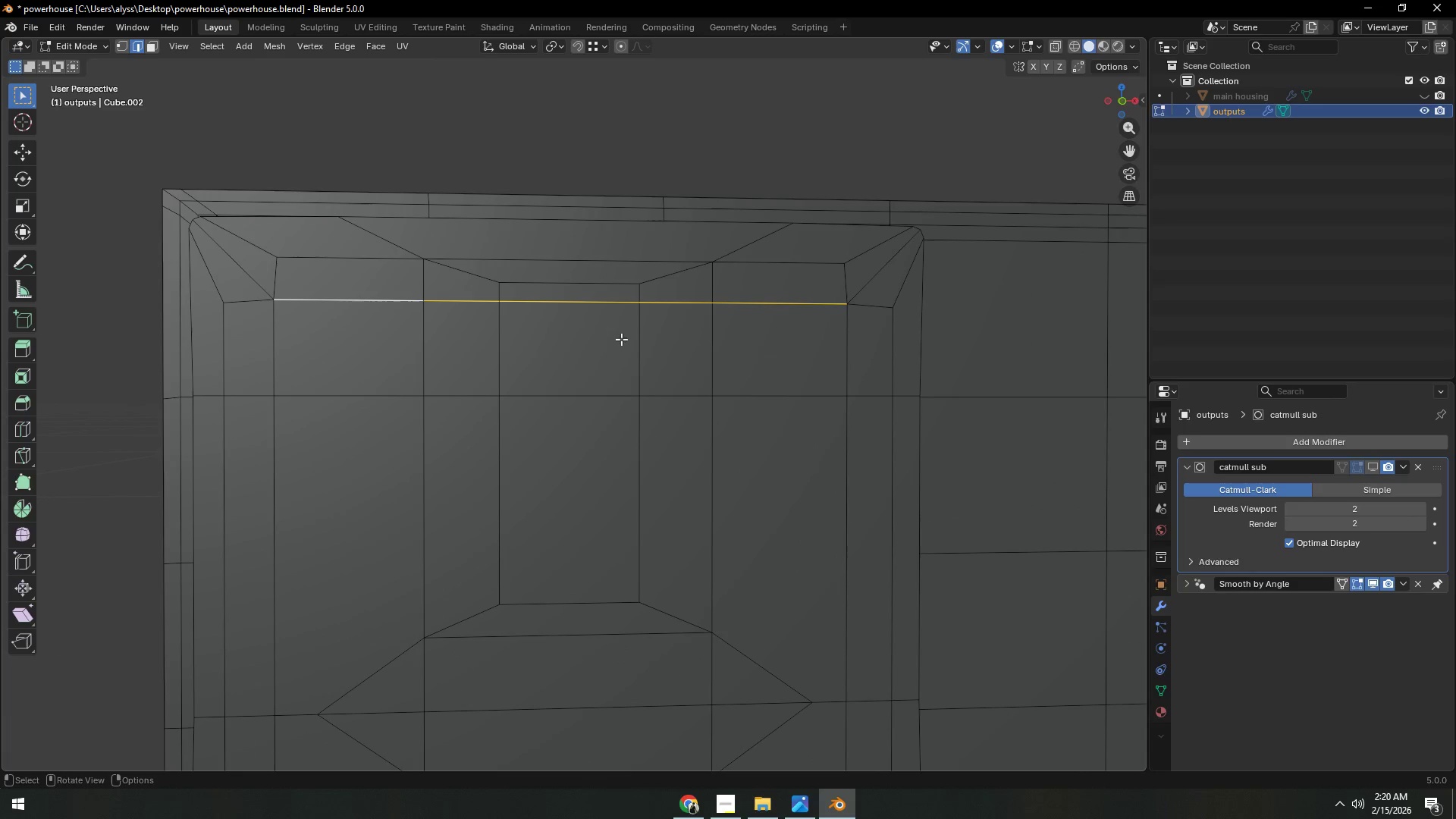 
hold_key(key=ShiftLeft, duration=1.11)
left_click([859, 308])
 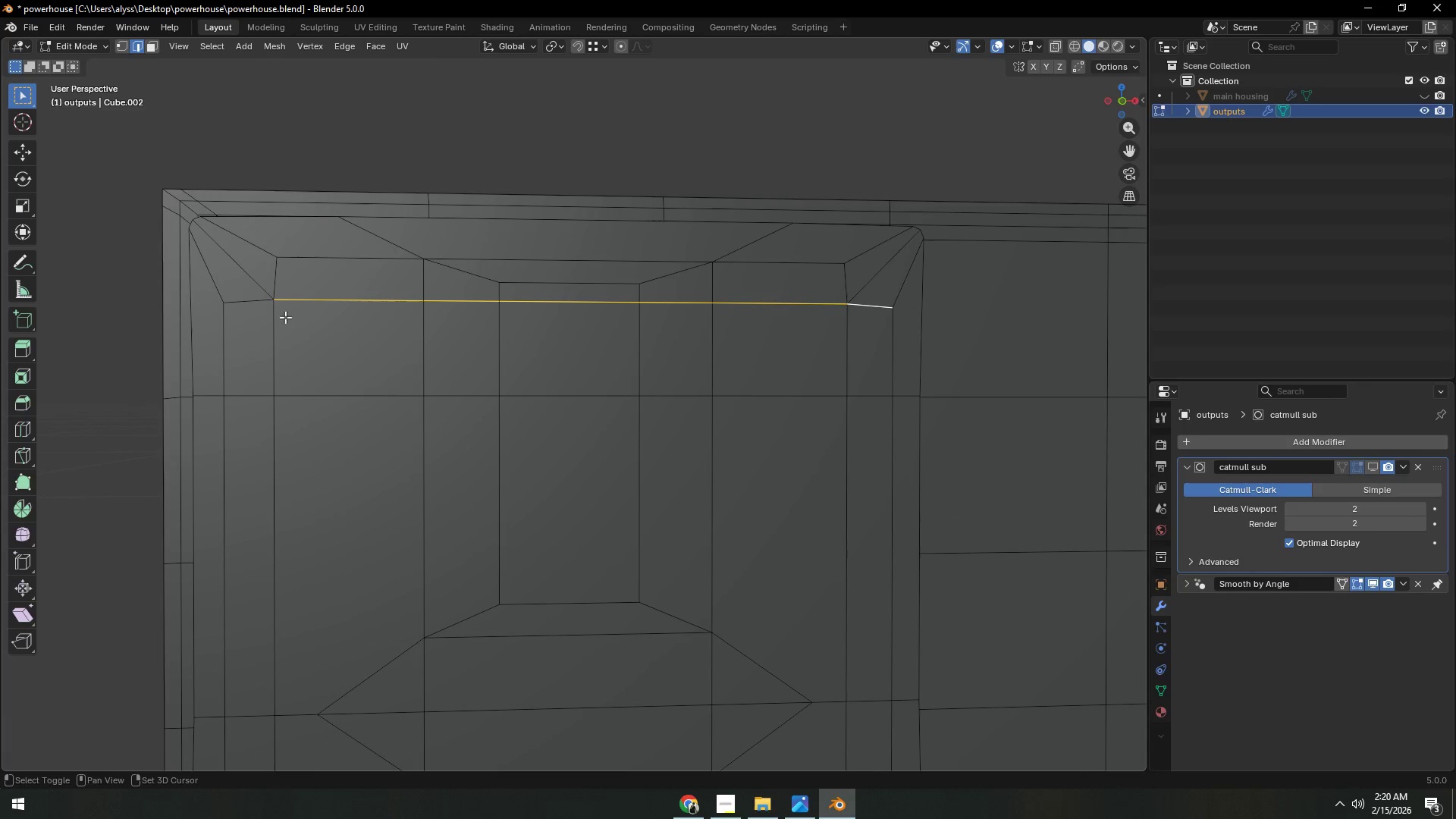 
left_click([250, 311])
 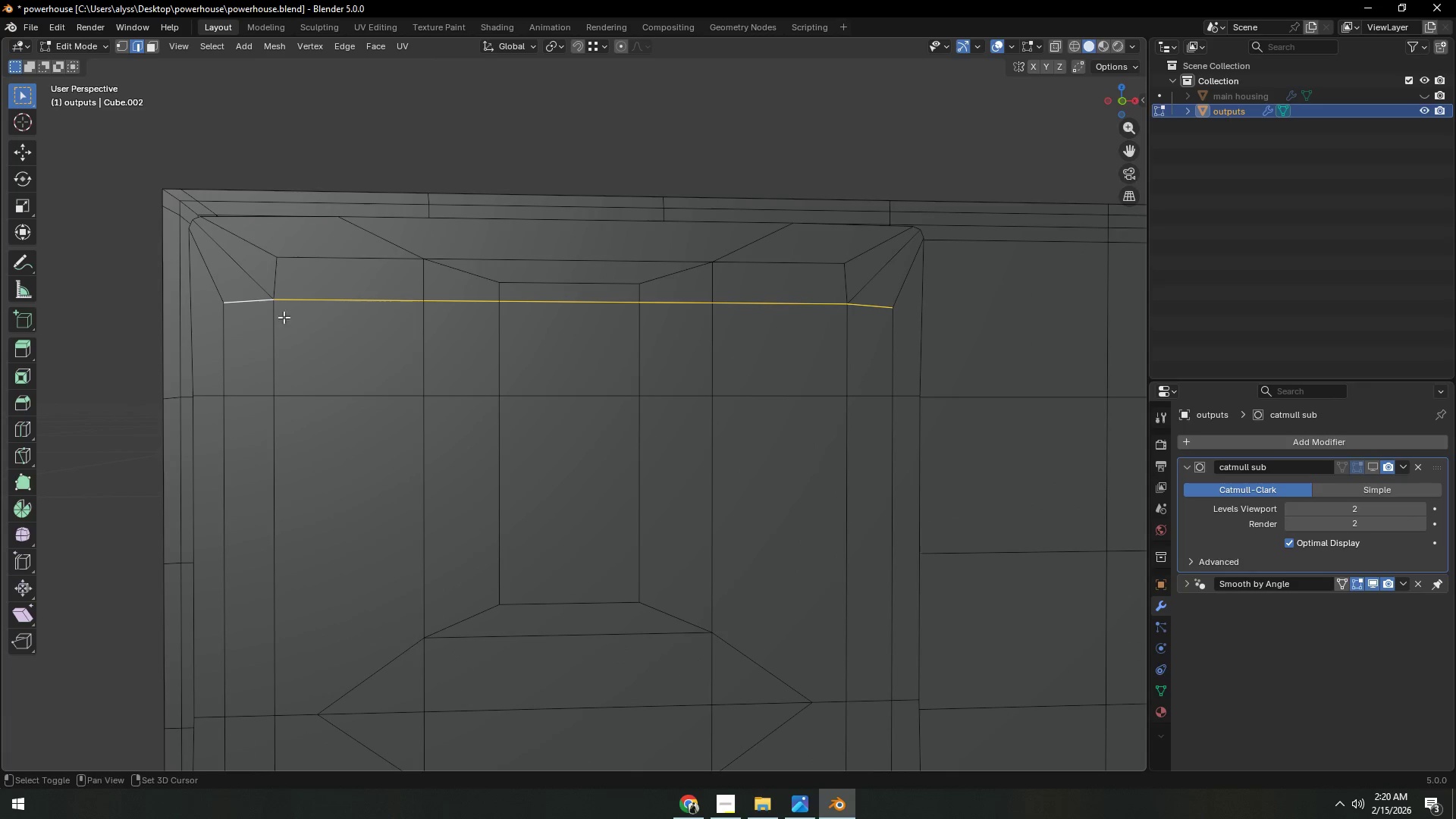 
hold_key(key=ShiftLeft, duration=16.0)
 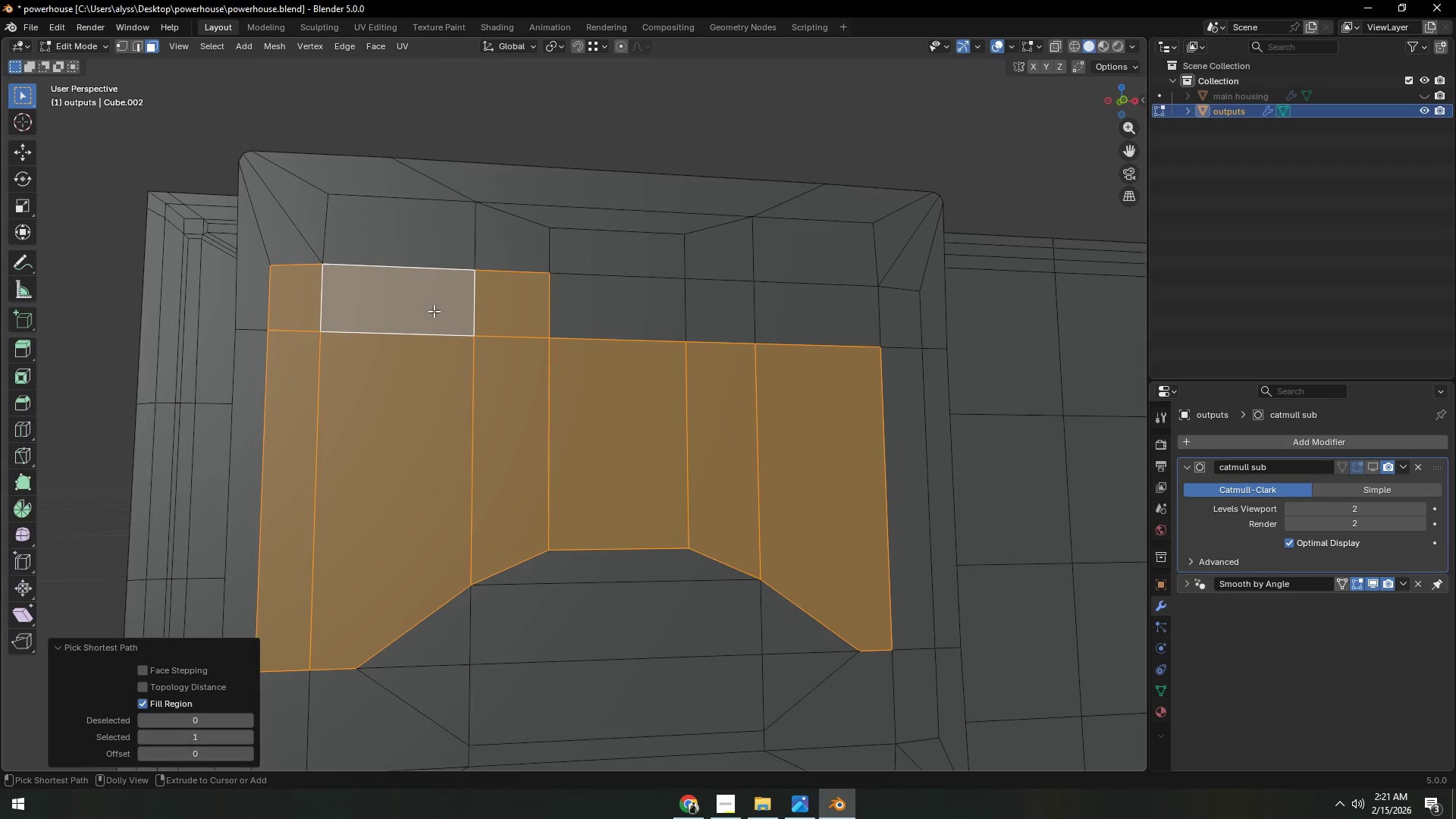 
type(gz)
 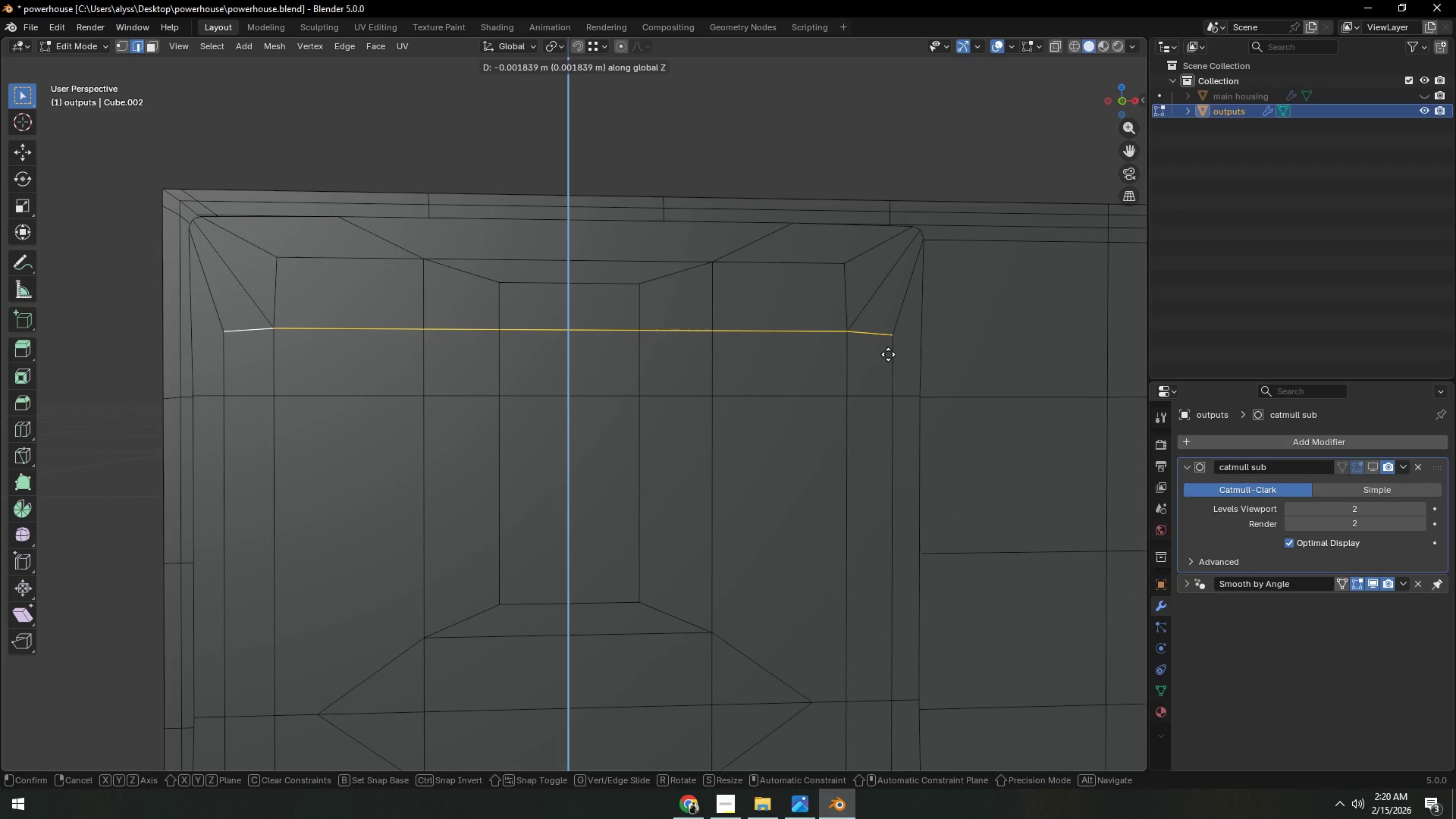 
left_click([888, 354])
 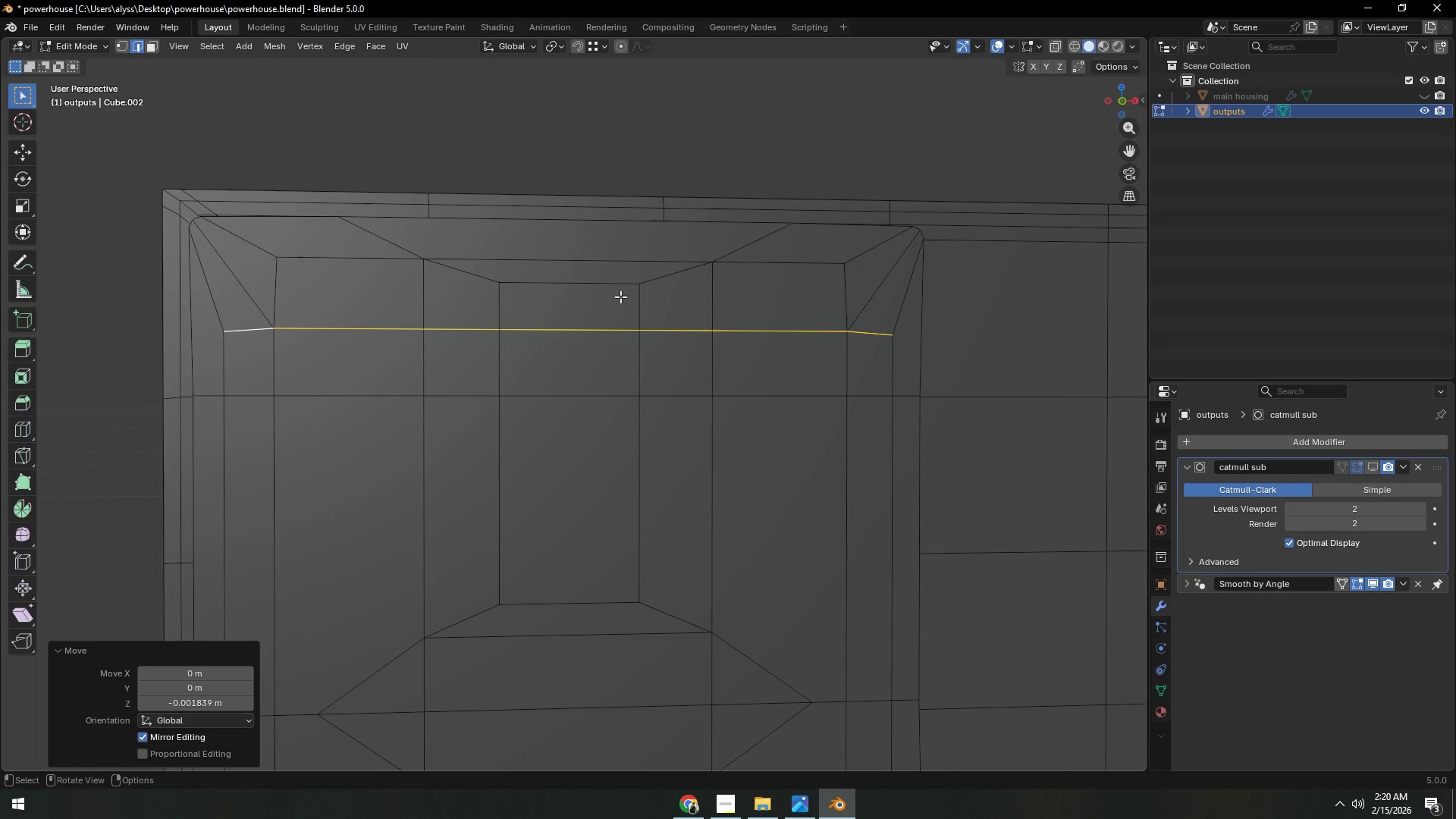 
left_click([598, 268])
 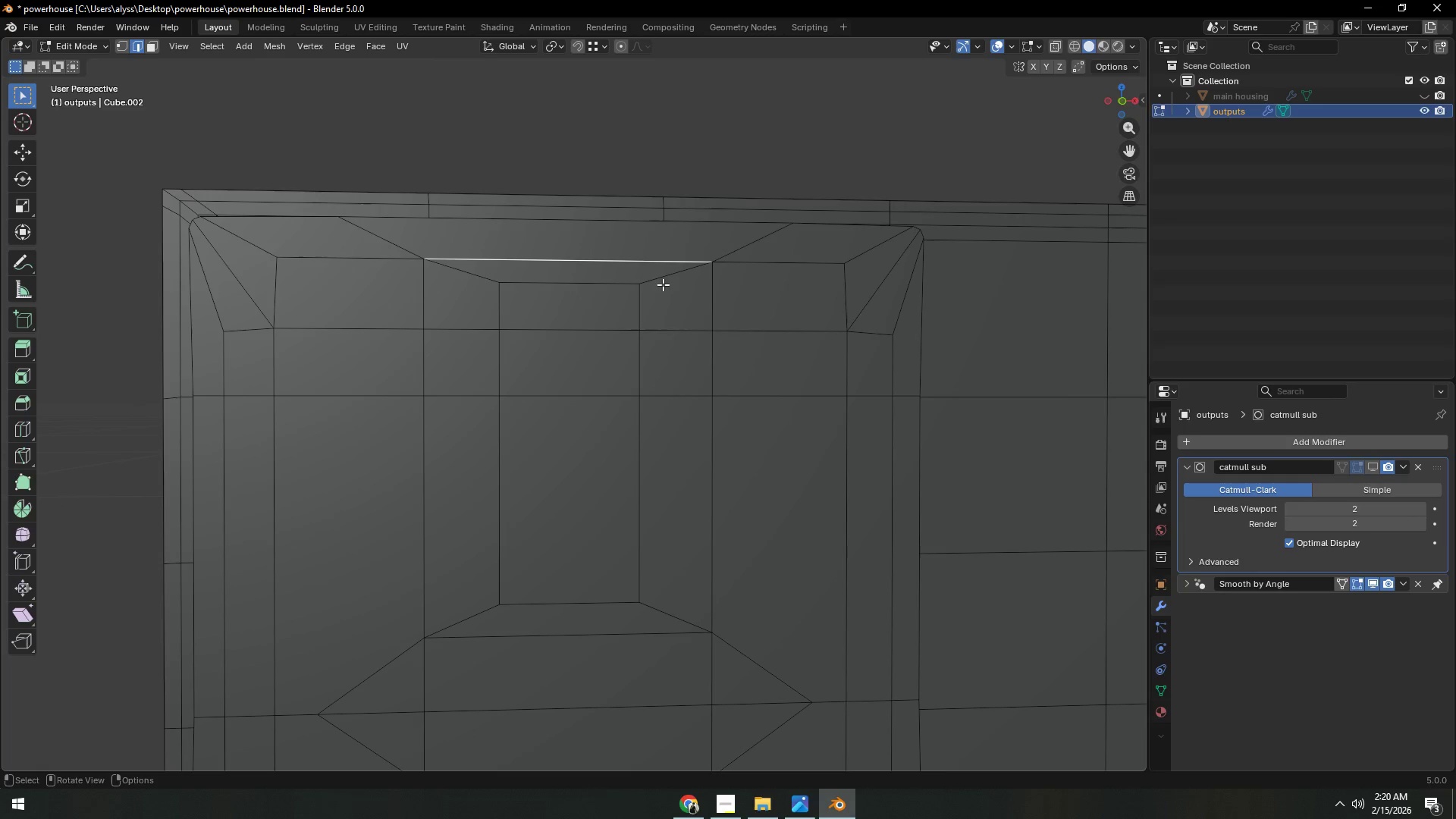 
left_click([601, 284])
 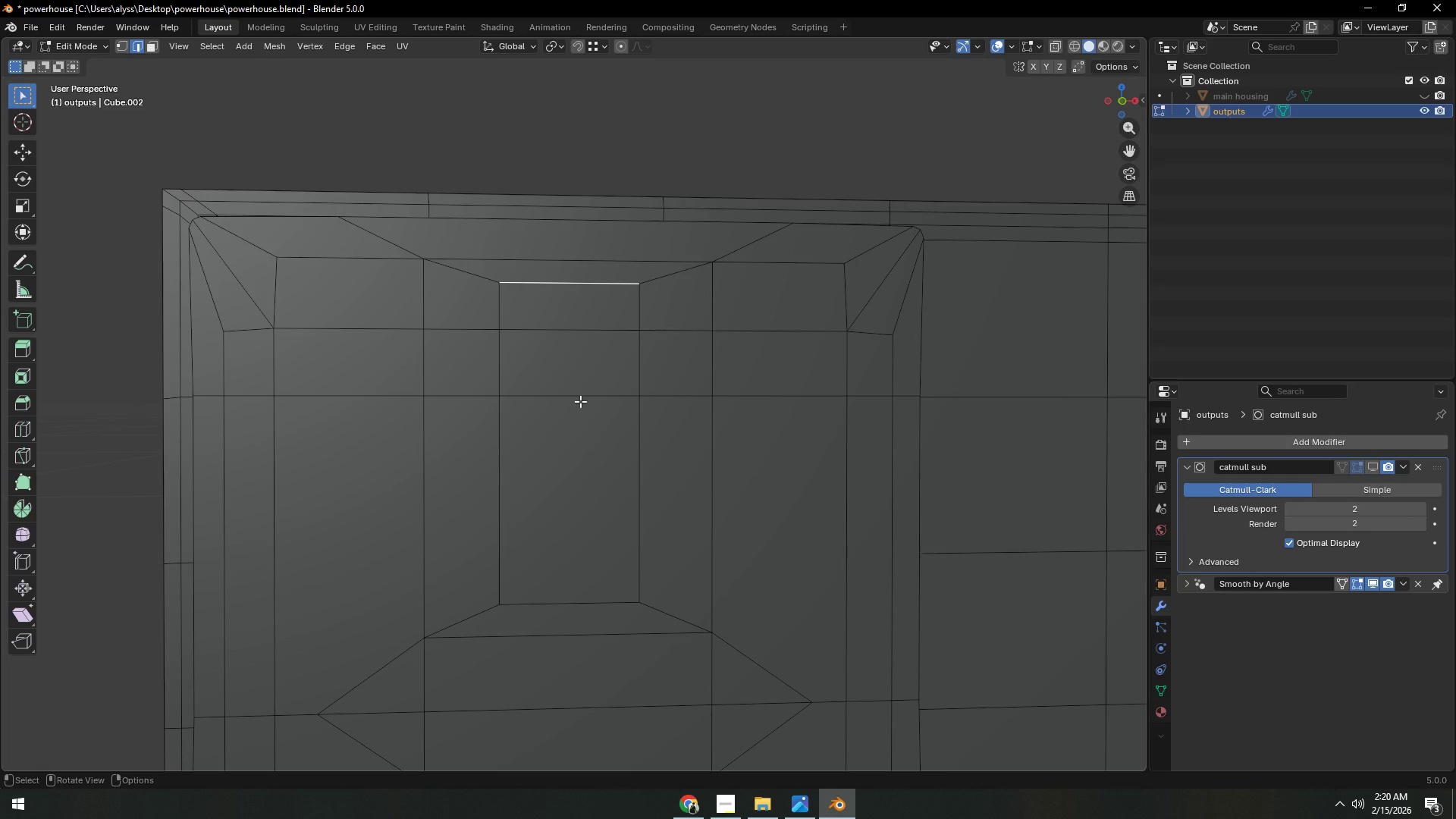 
left_click([580, 401])
 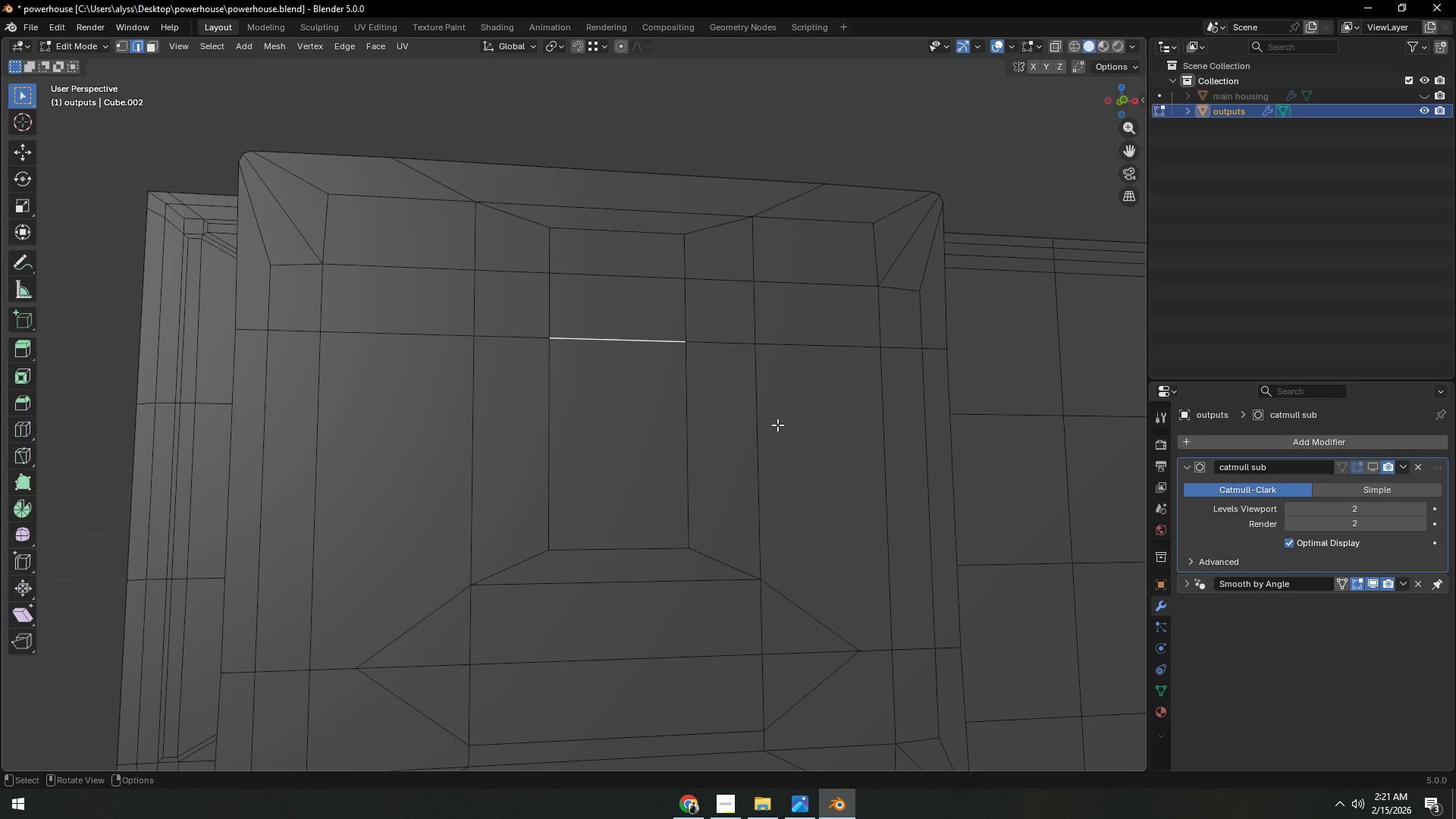 
key(3)
 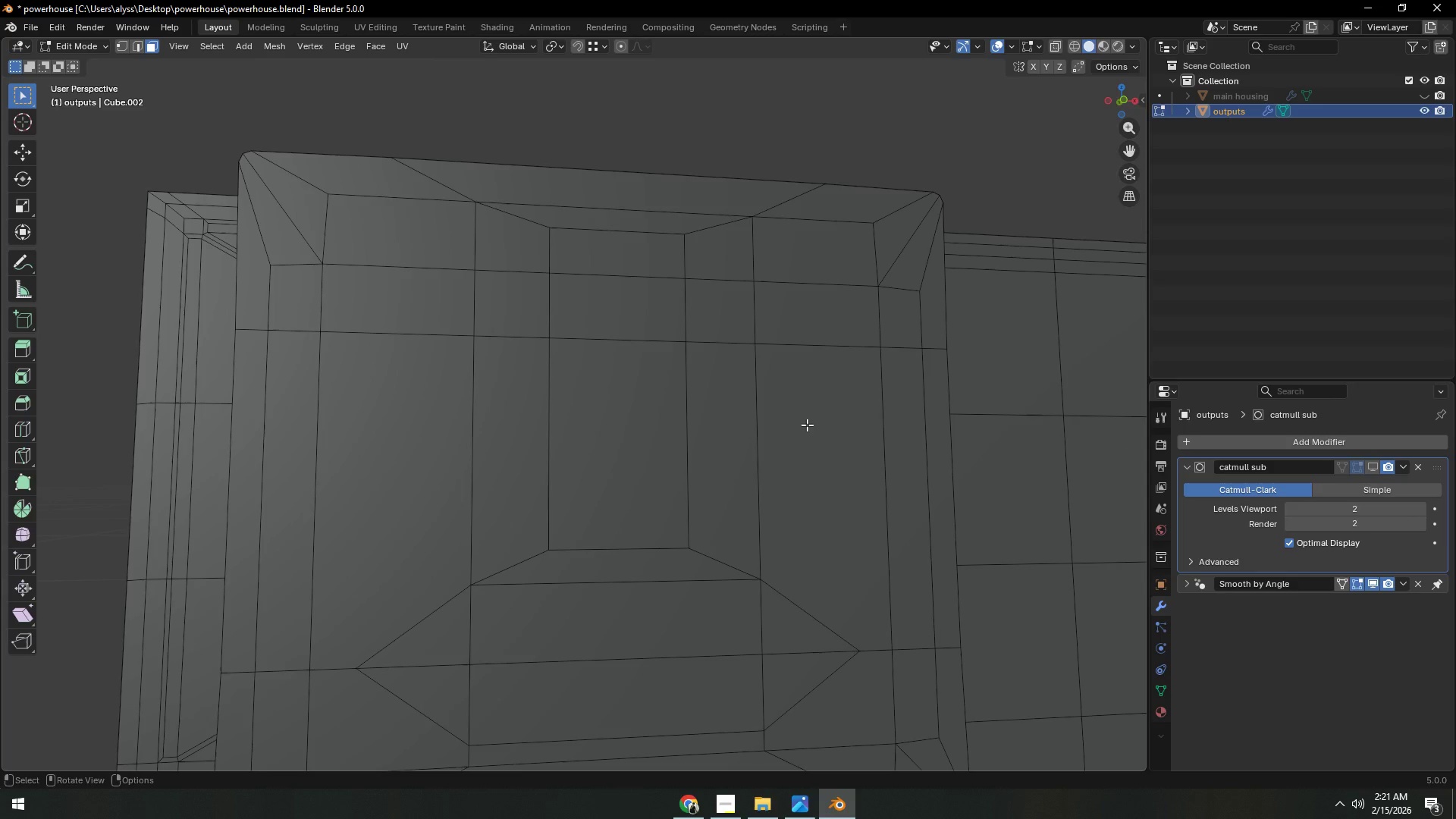 
left_click([807, 425])
 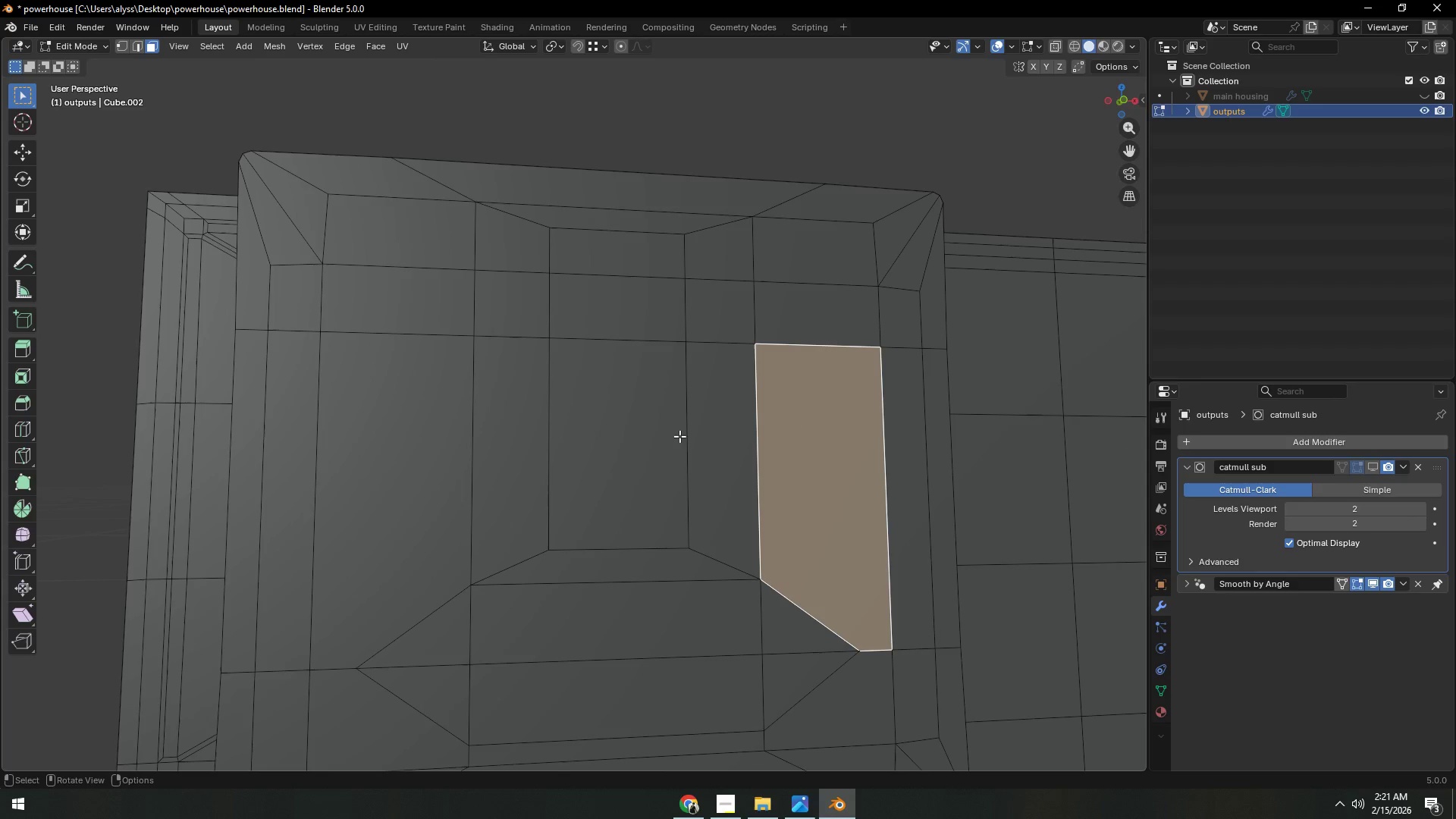 
hold_key(key=ControlLeft, duration=1.44)
left_click([408, 457])
 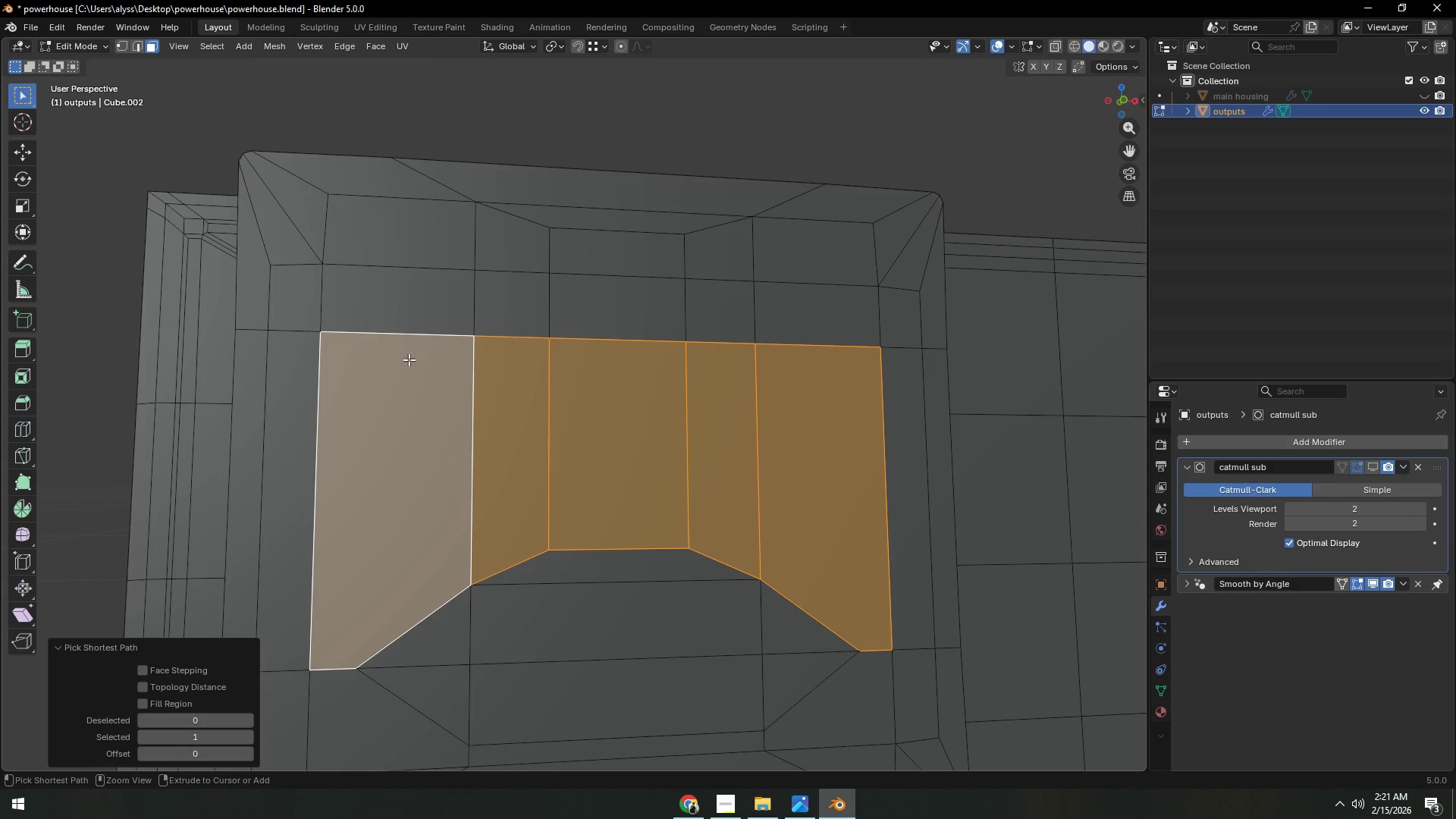 
hold_key(key=ShiftLeft, duration=0.88)
left_click([426, 311])
 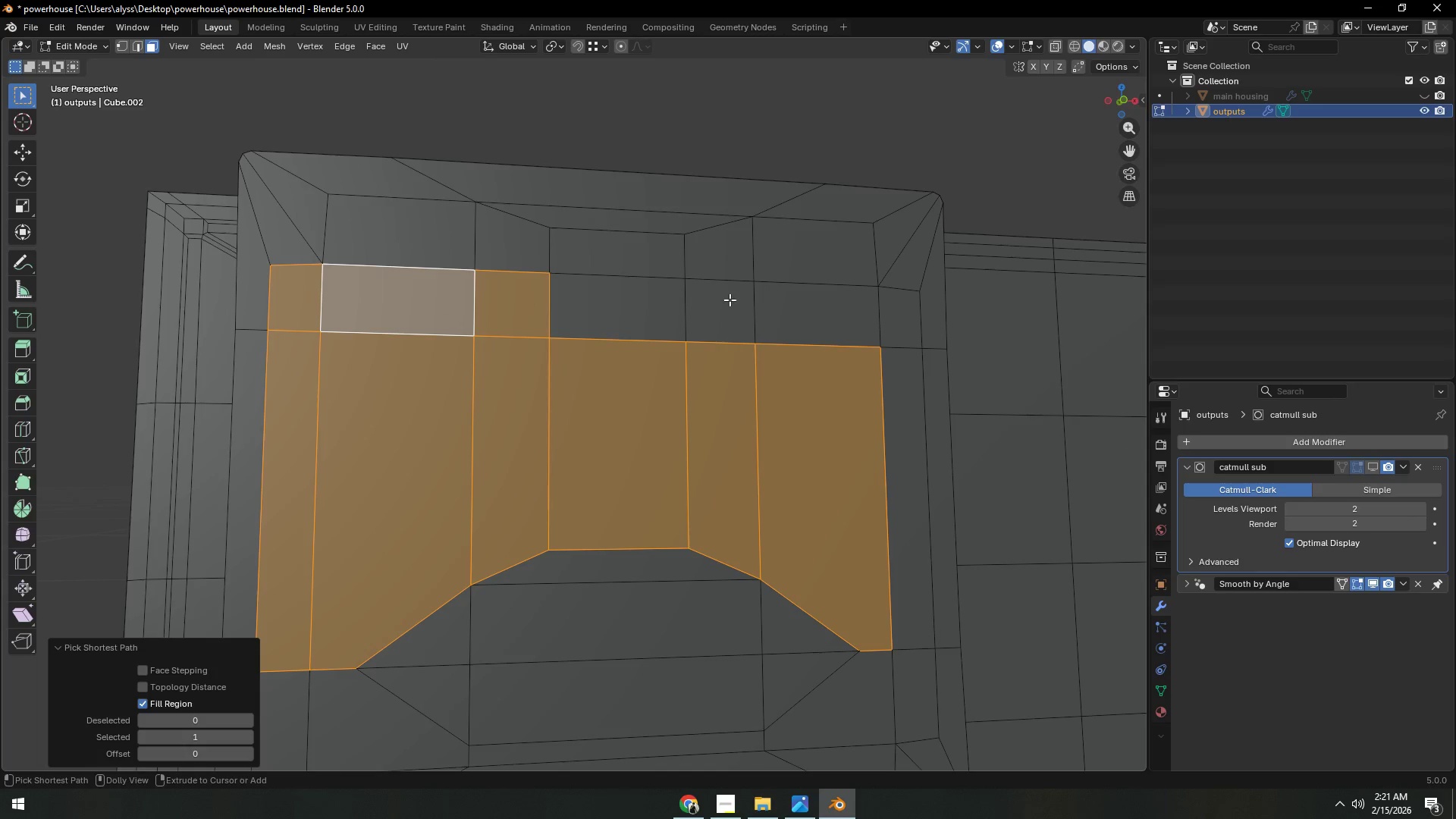 
hold_key(key=ShiftLeft, duration=1.8)
 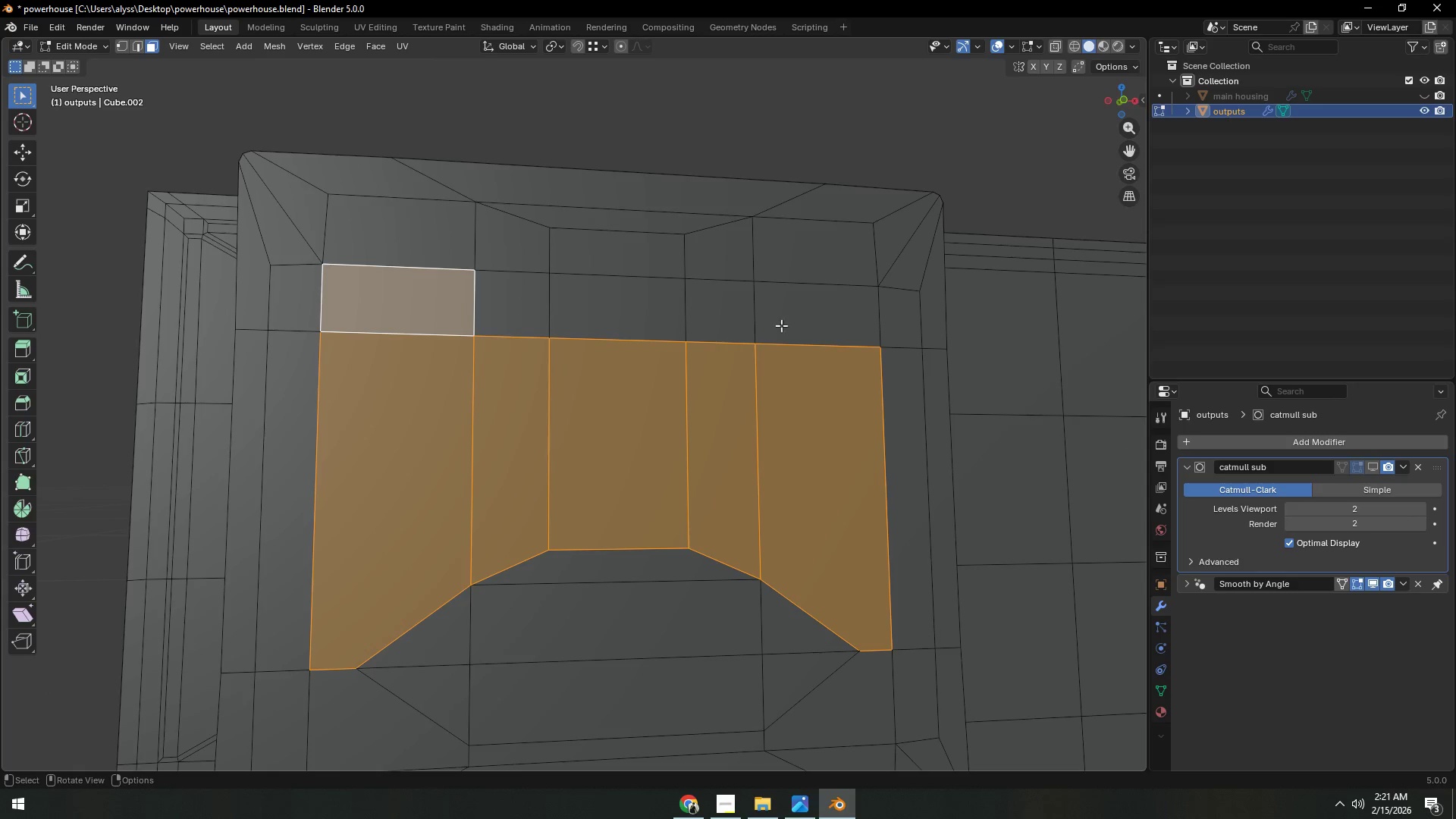 
key(Control+Z)
 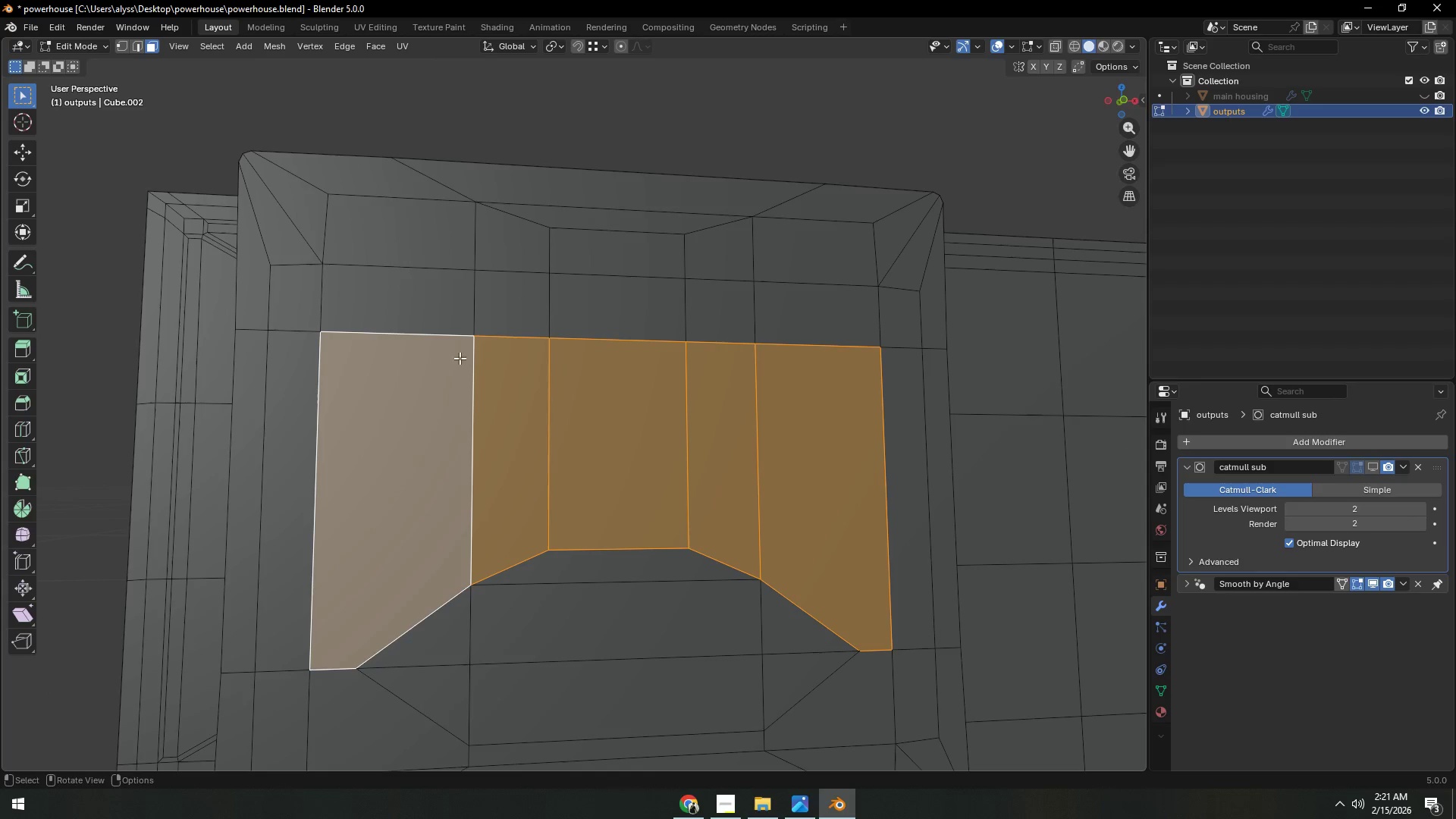 
hold_key(key=ShiftLeft, duration=0.36)
left_click([438, 314])
 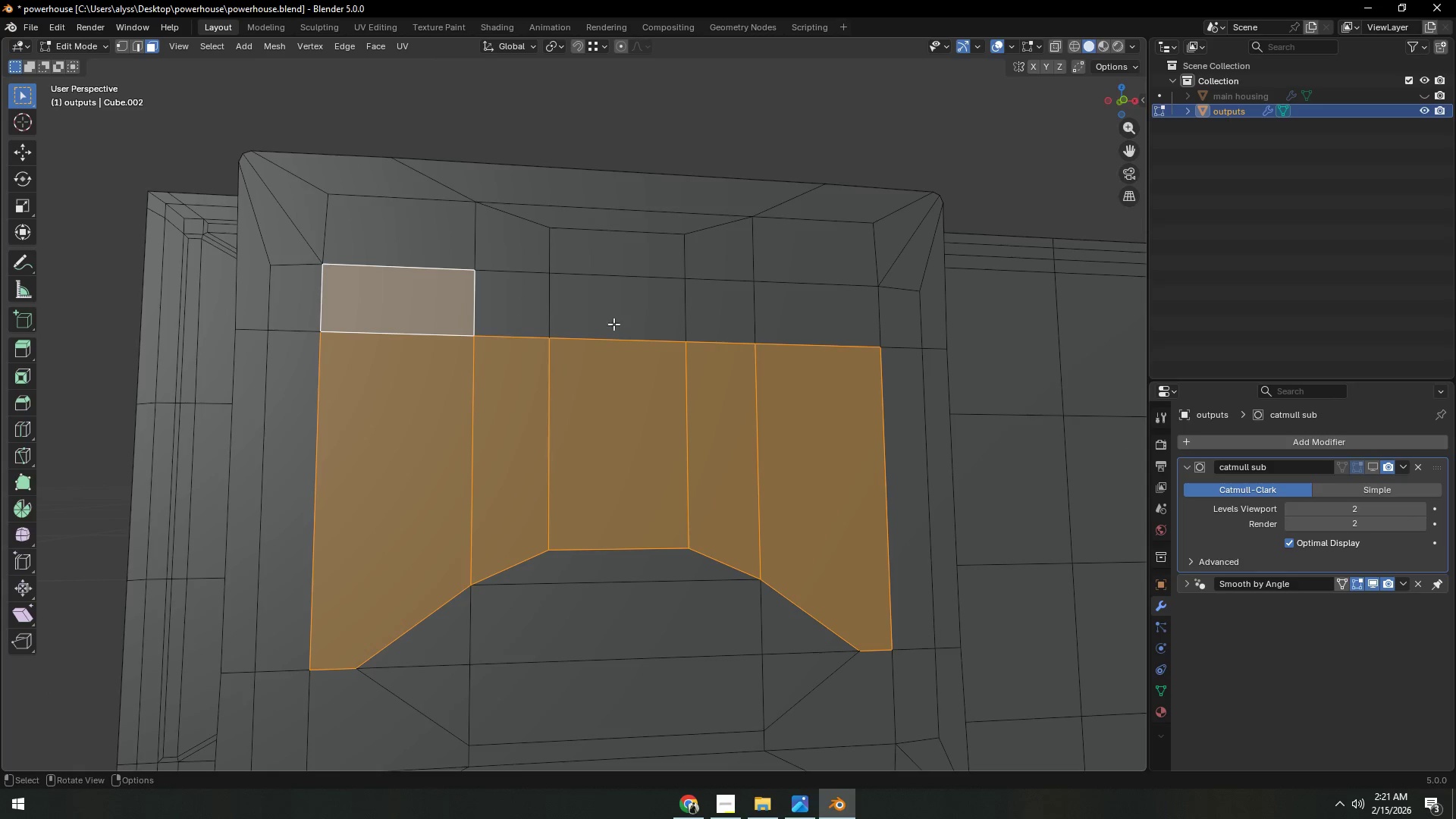 
hold_key(key=ControlLeft, duration=0.36)
left_click([805, 323])
 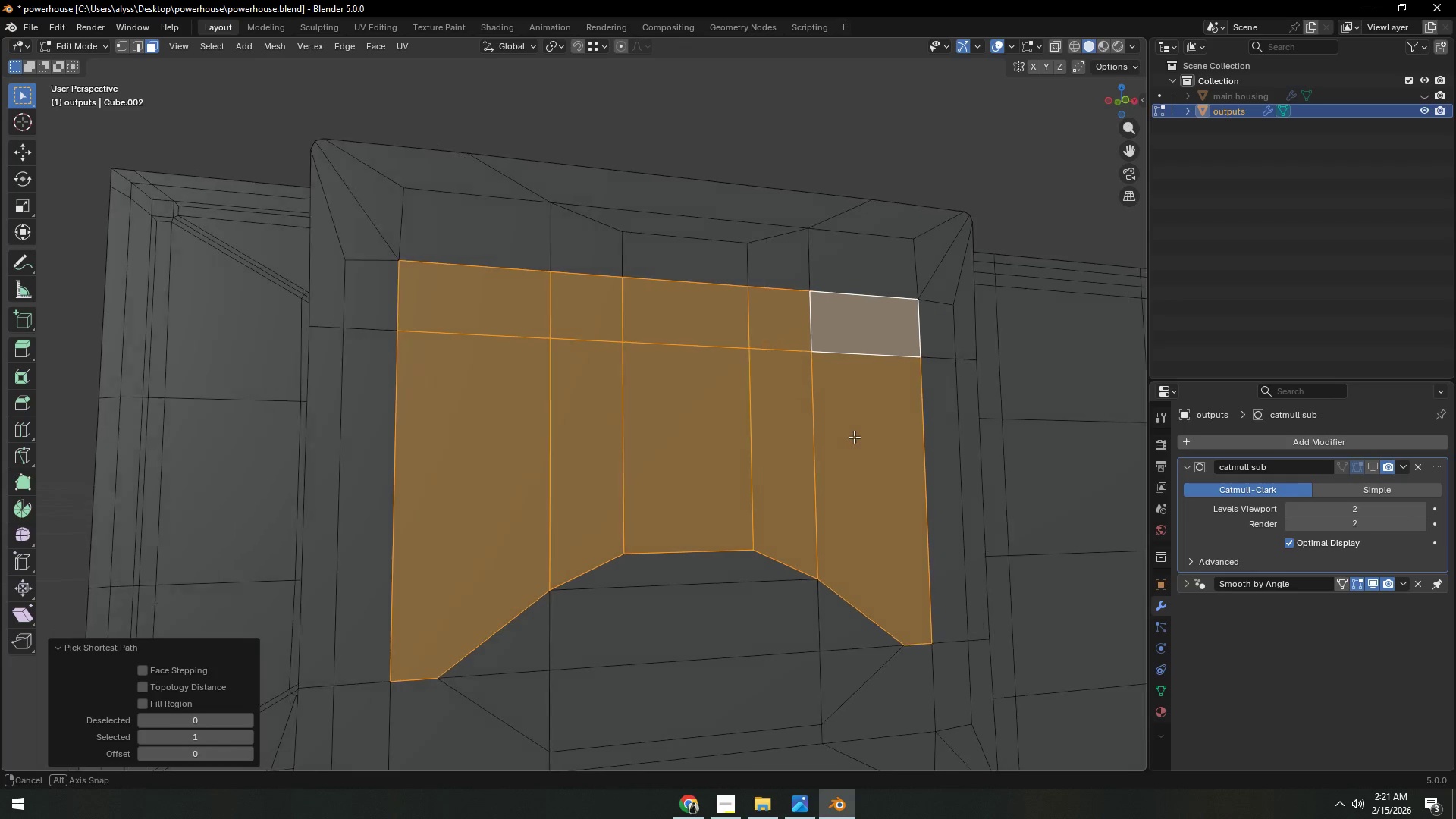 
wait(5.7)
 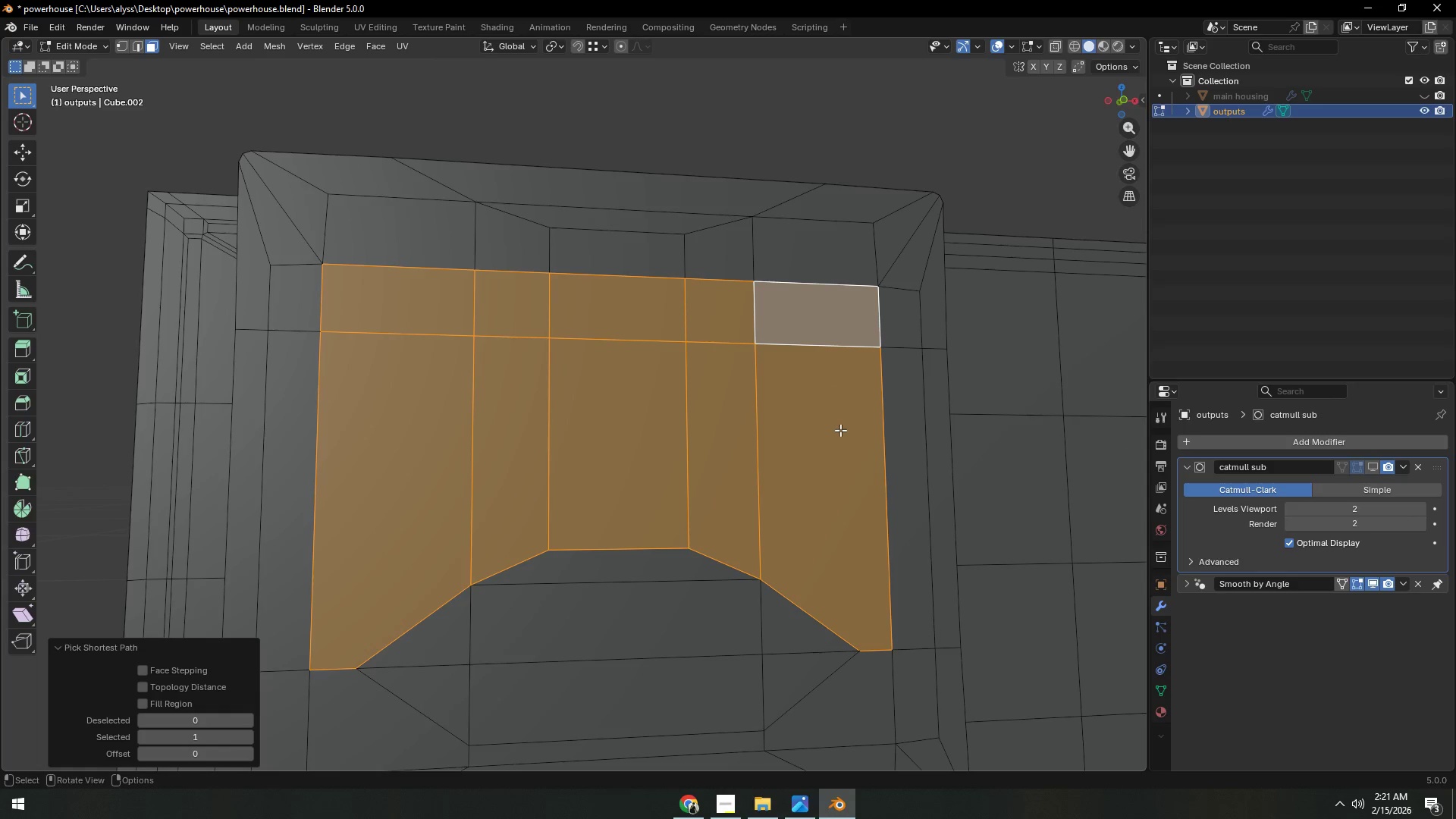 
key(P)
 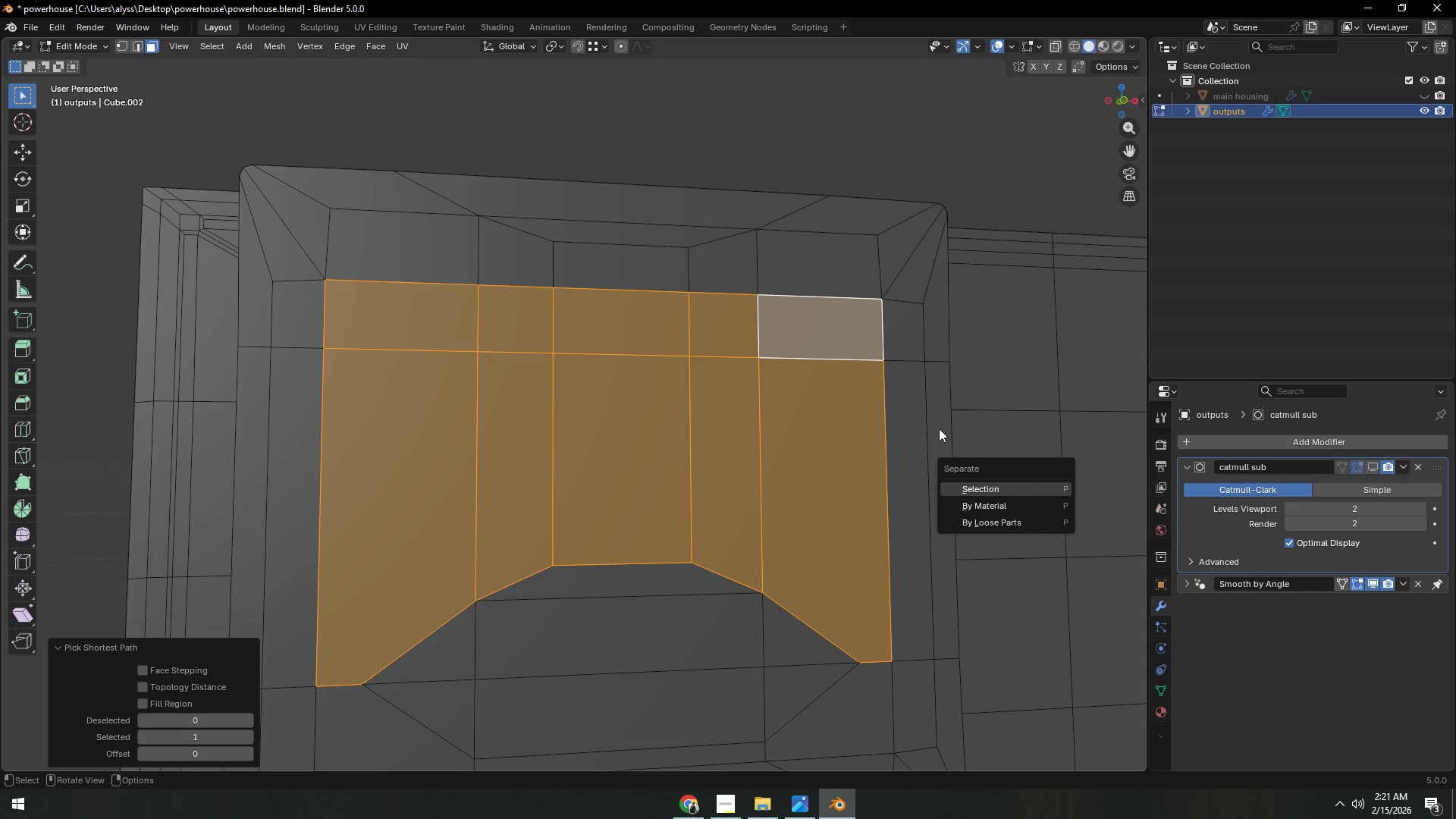 
right_click([934, 396])
 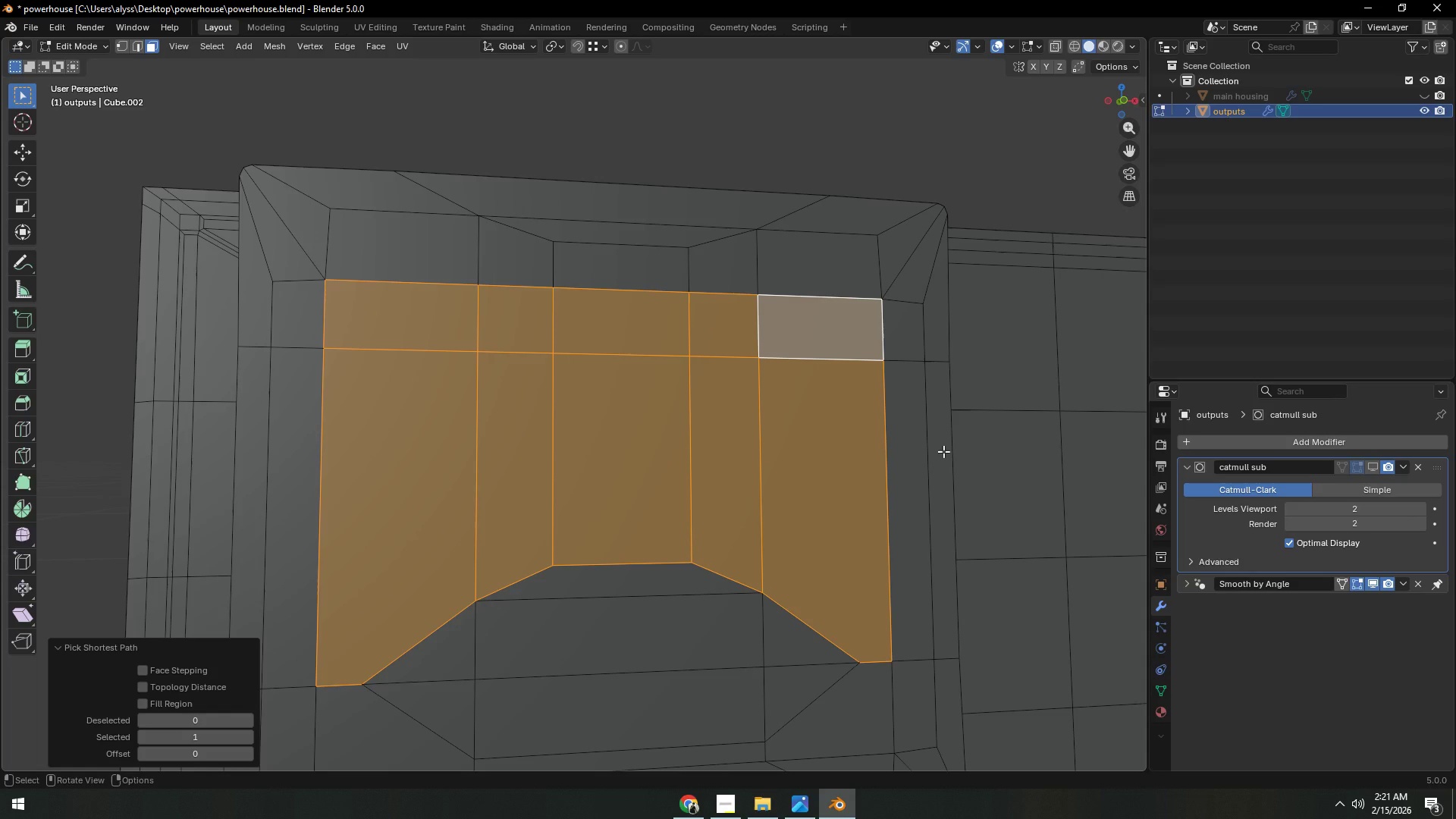 
key(I)
 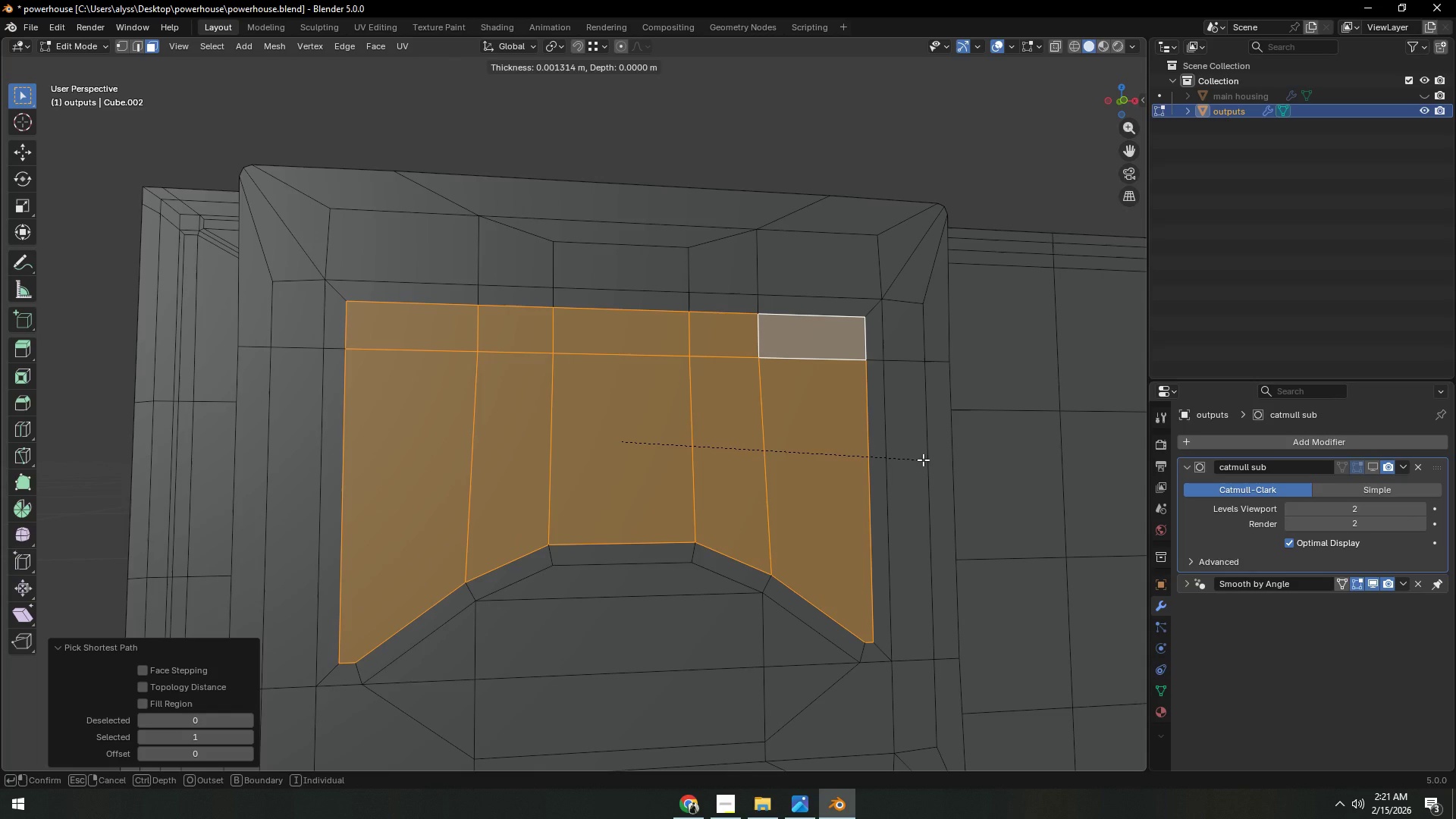 
wait(6.89)
 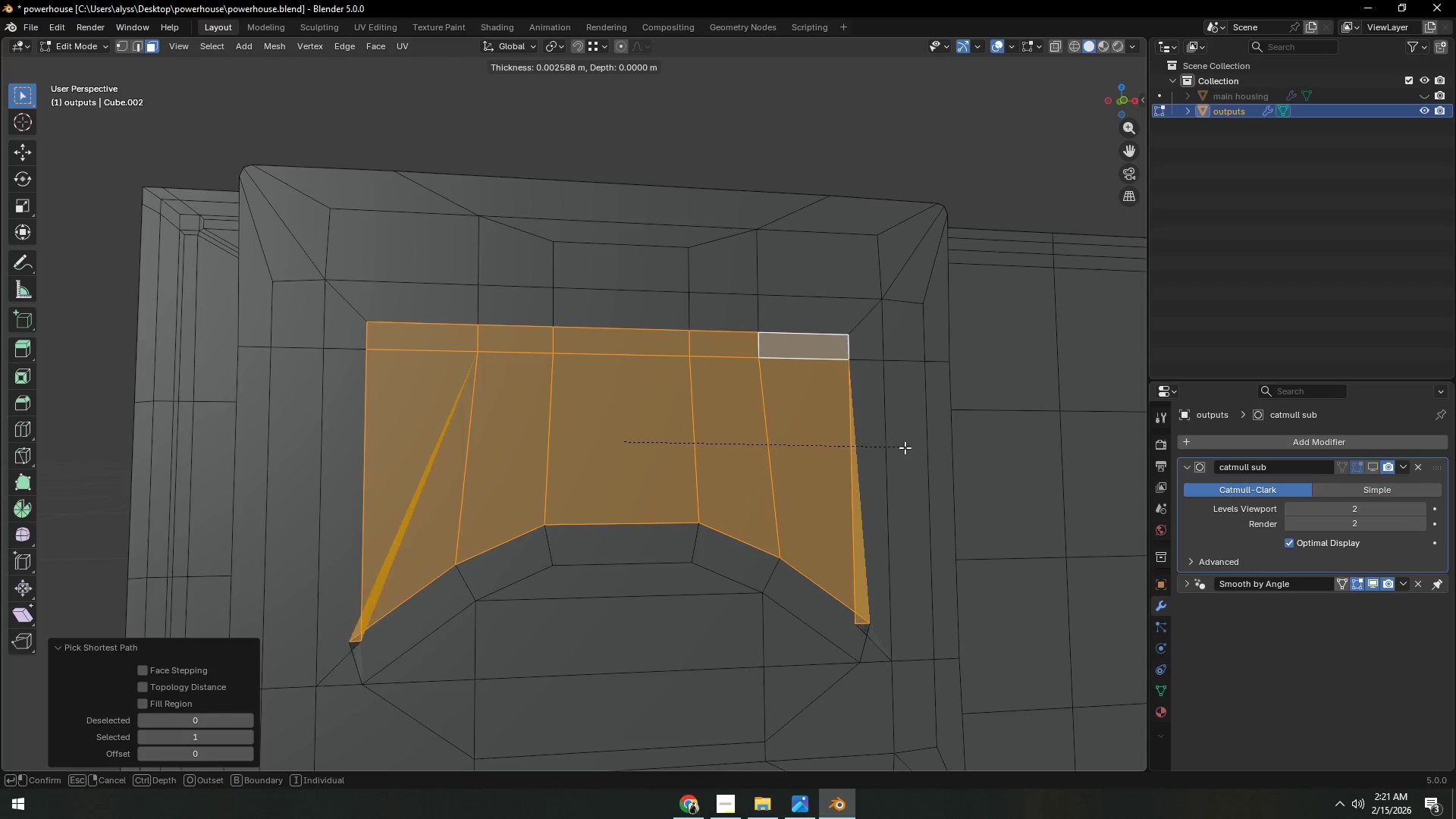 
left_click([923, 460])
 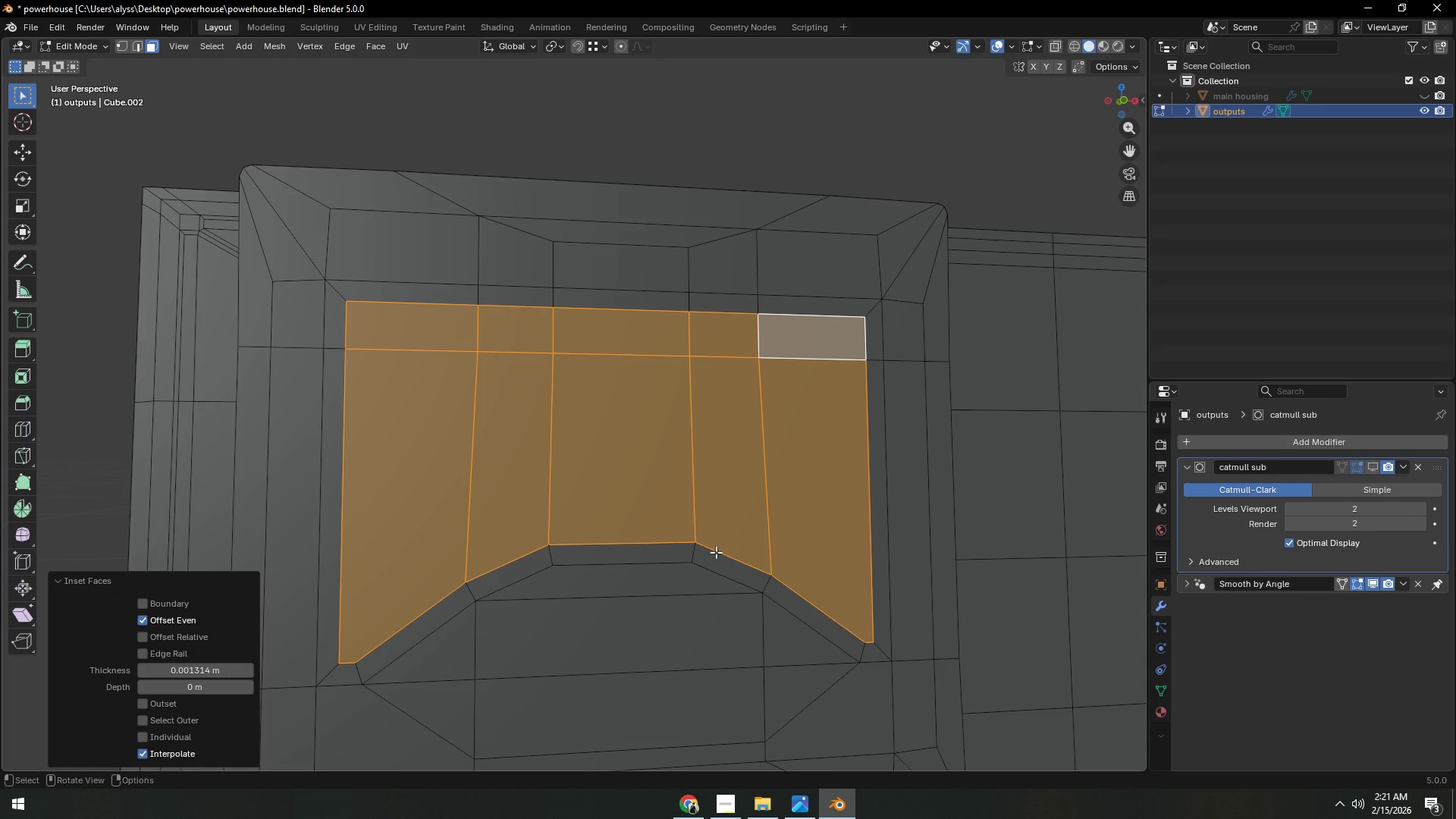 
hold_key(key=AltLeft, duration=0.61)
left_click([636, 546])
 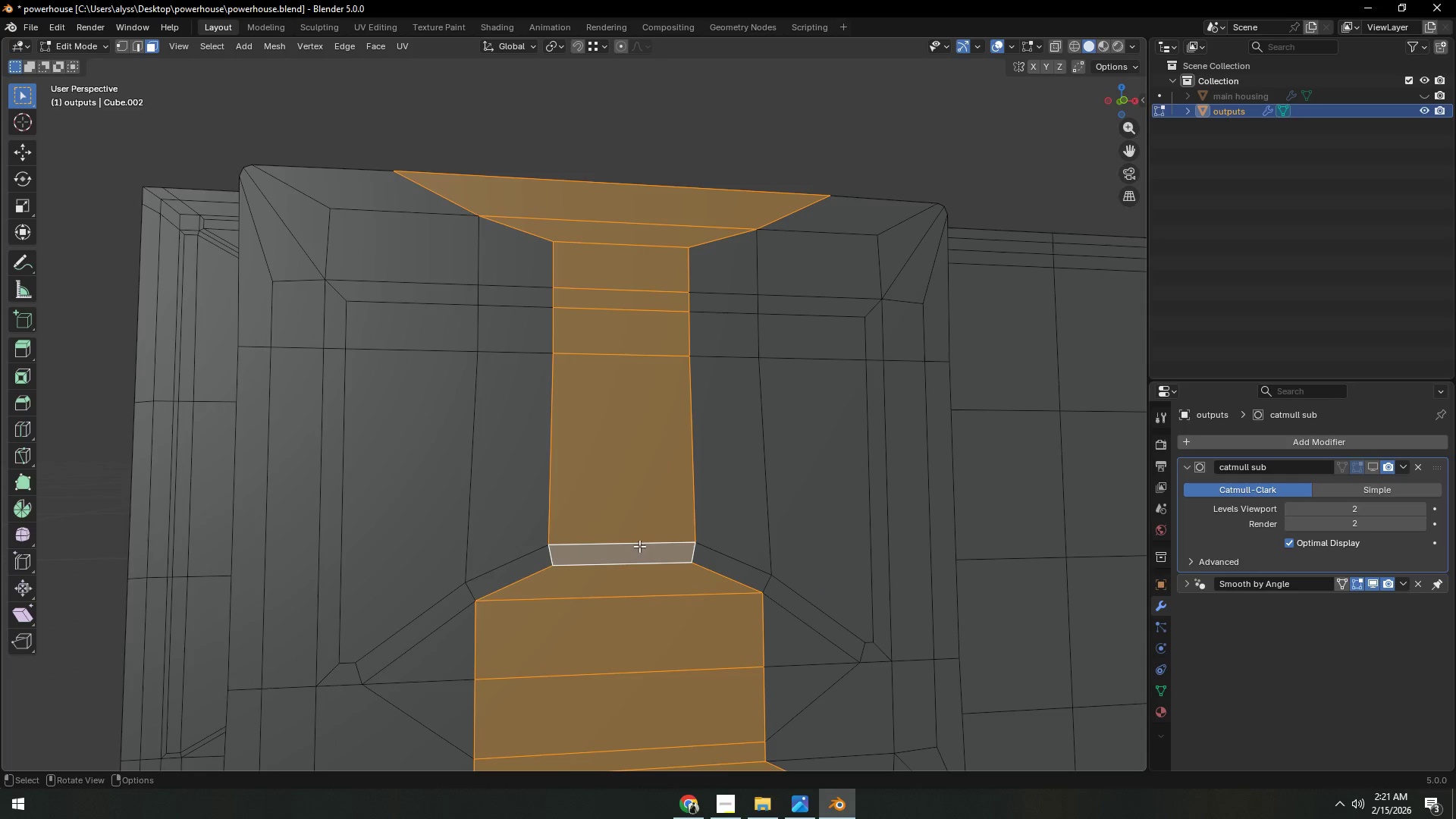 
key(2)
 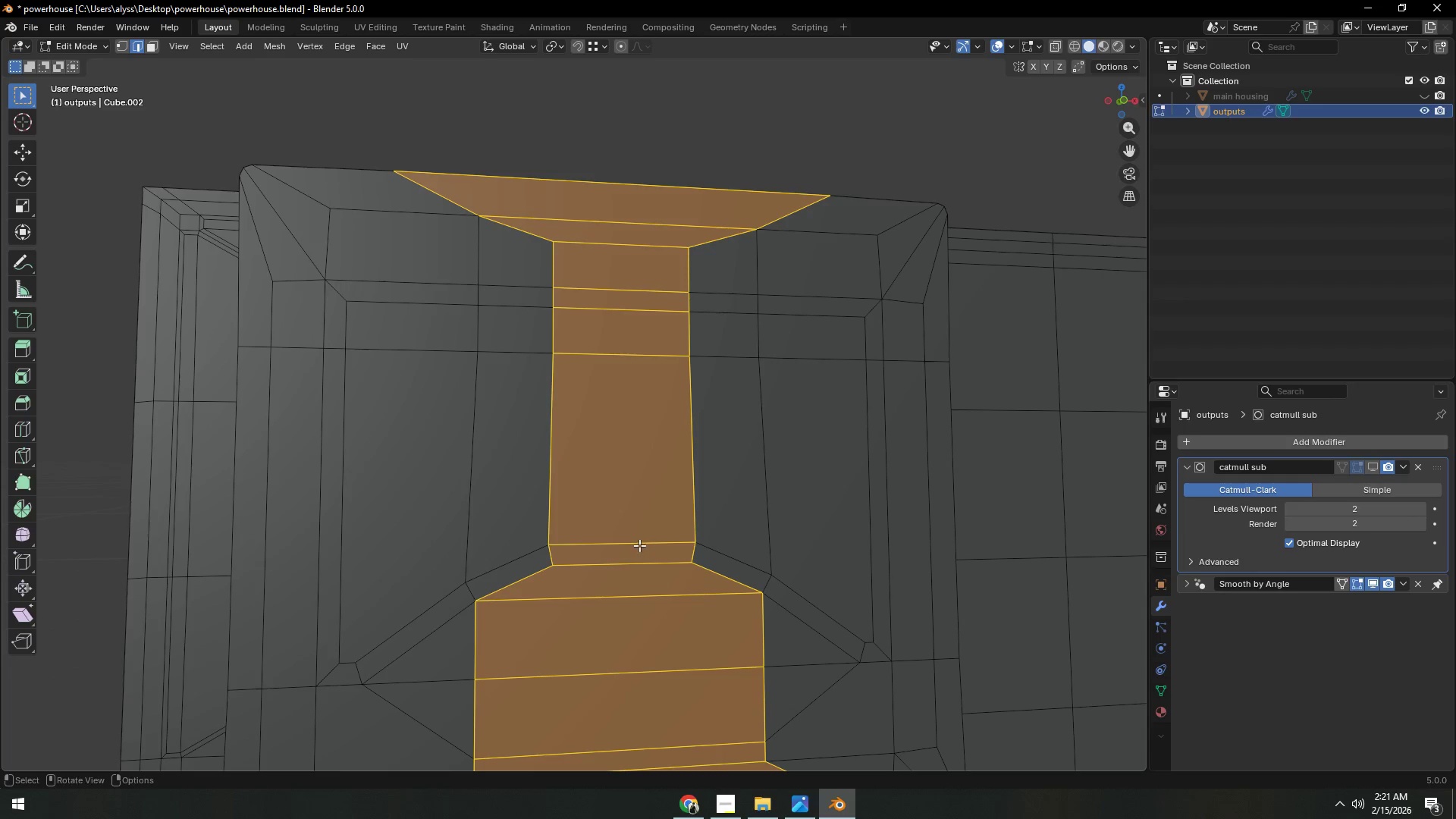 
hold_key(key=AltLeft, duration=0.38)
 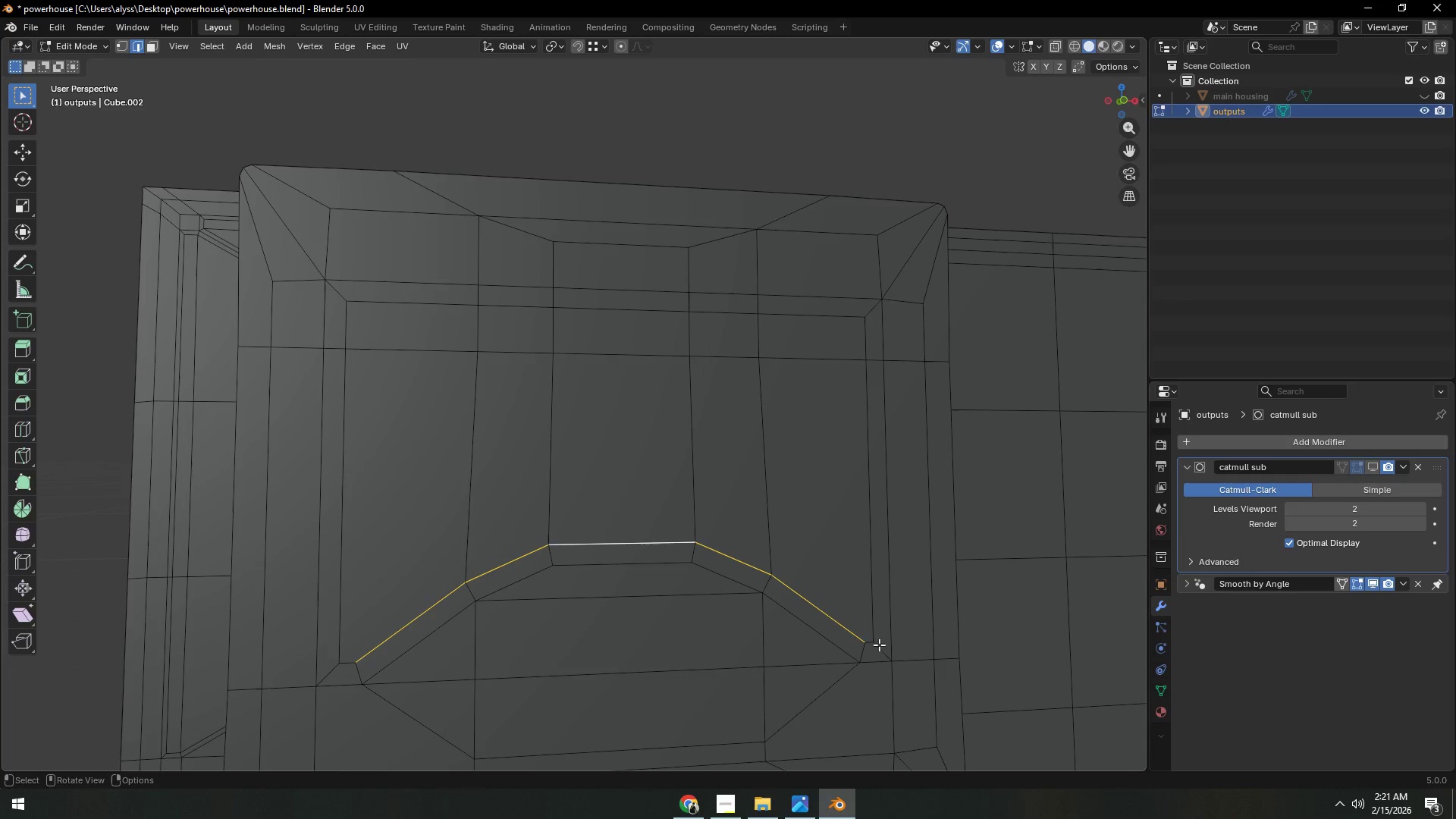 
key(1)
 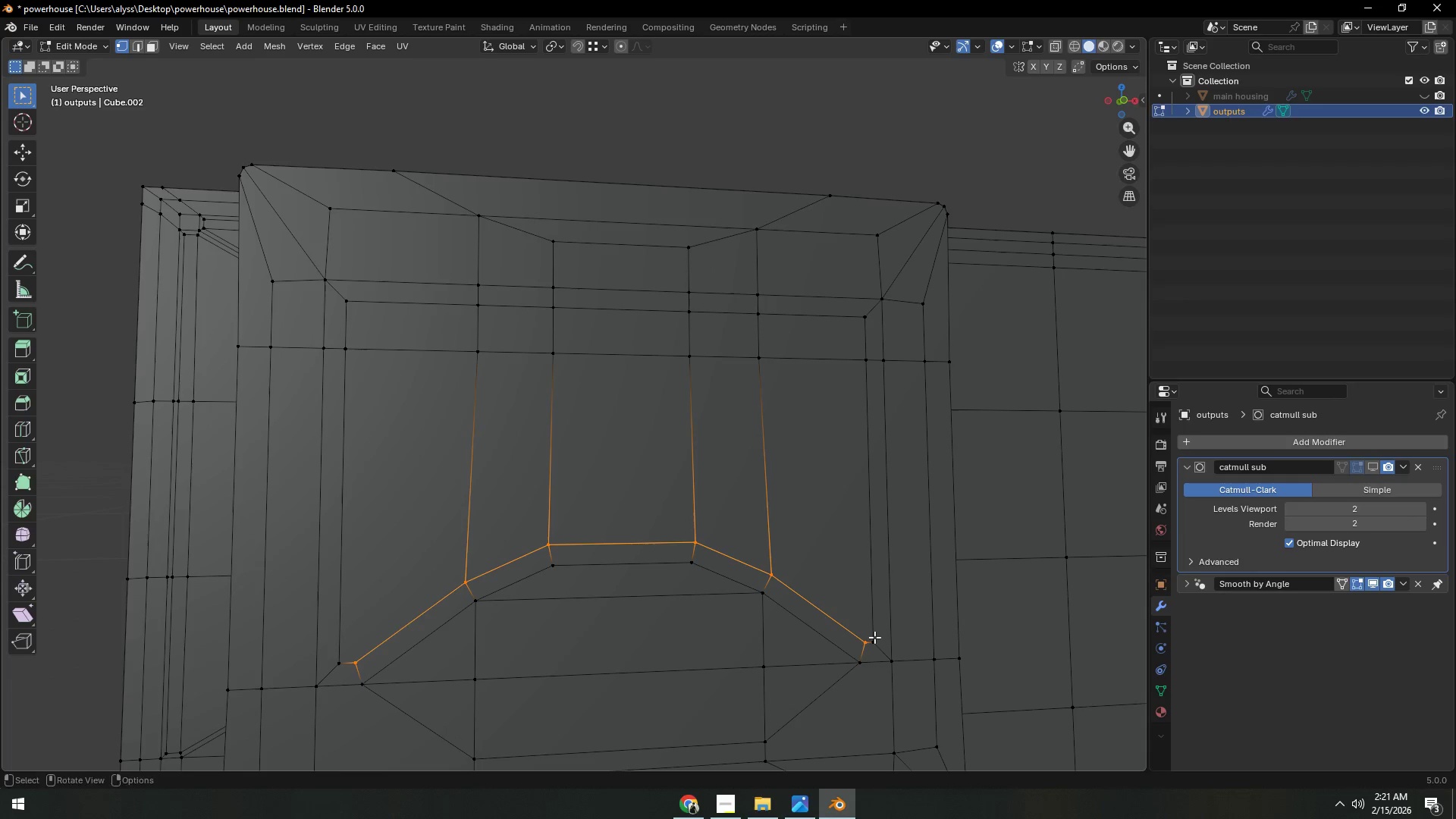 
hold_key(key=ShiftLeft, duration=1.31)
left_click([874, 637])
 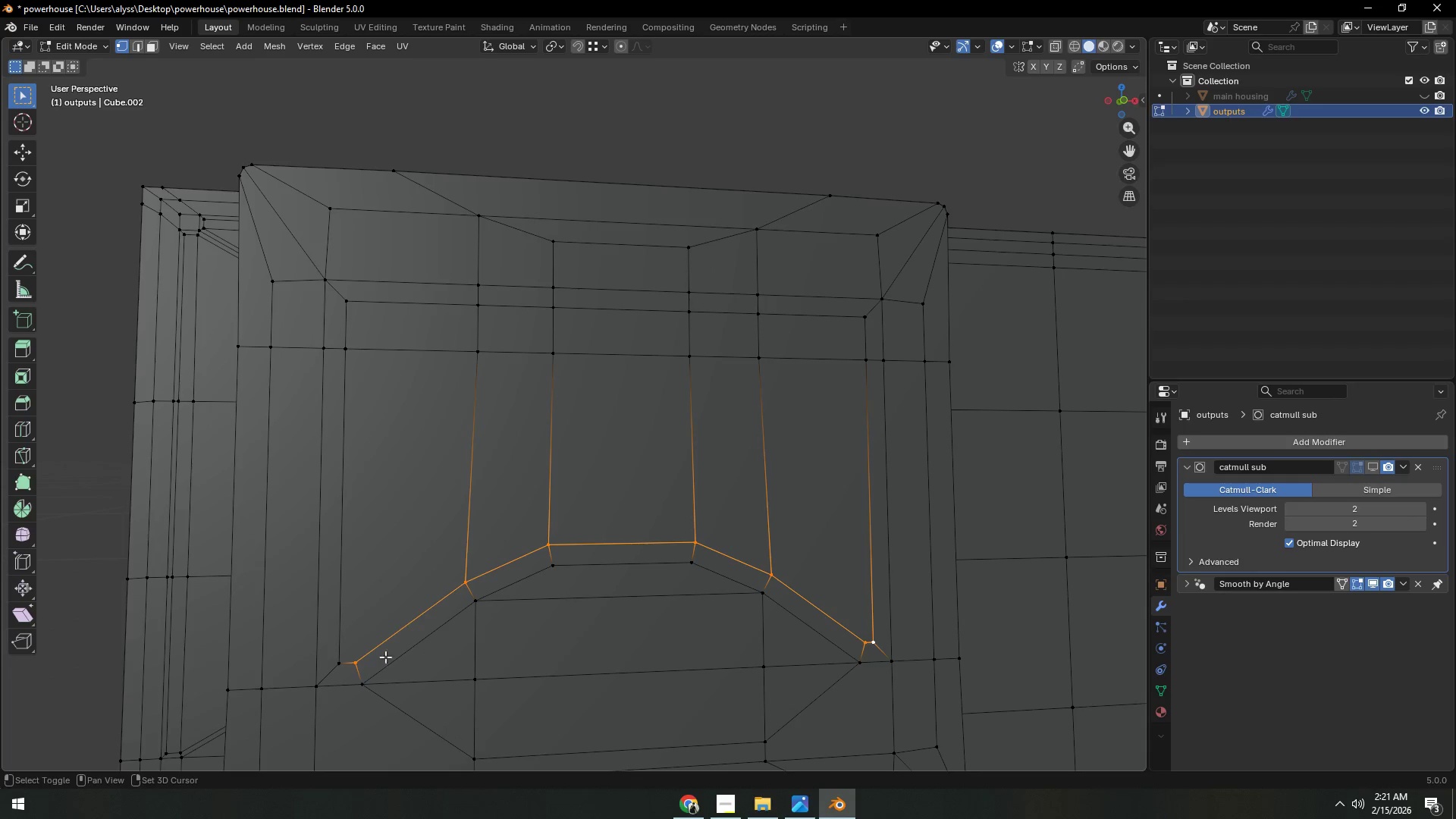 
left_click([334, 661])
 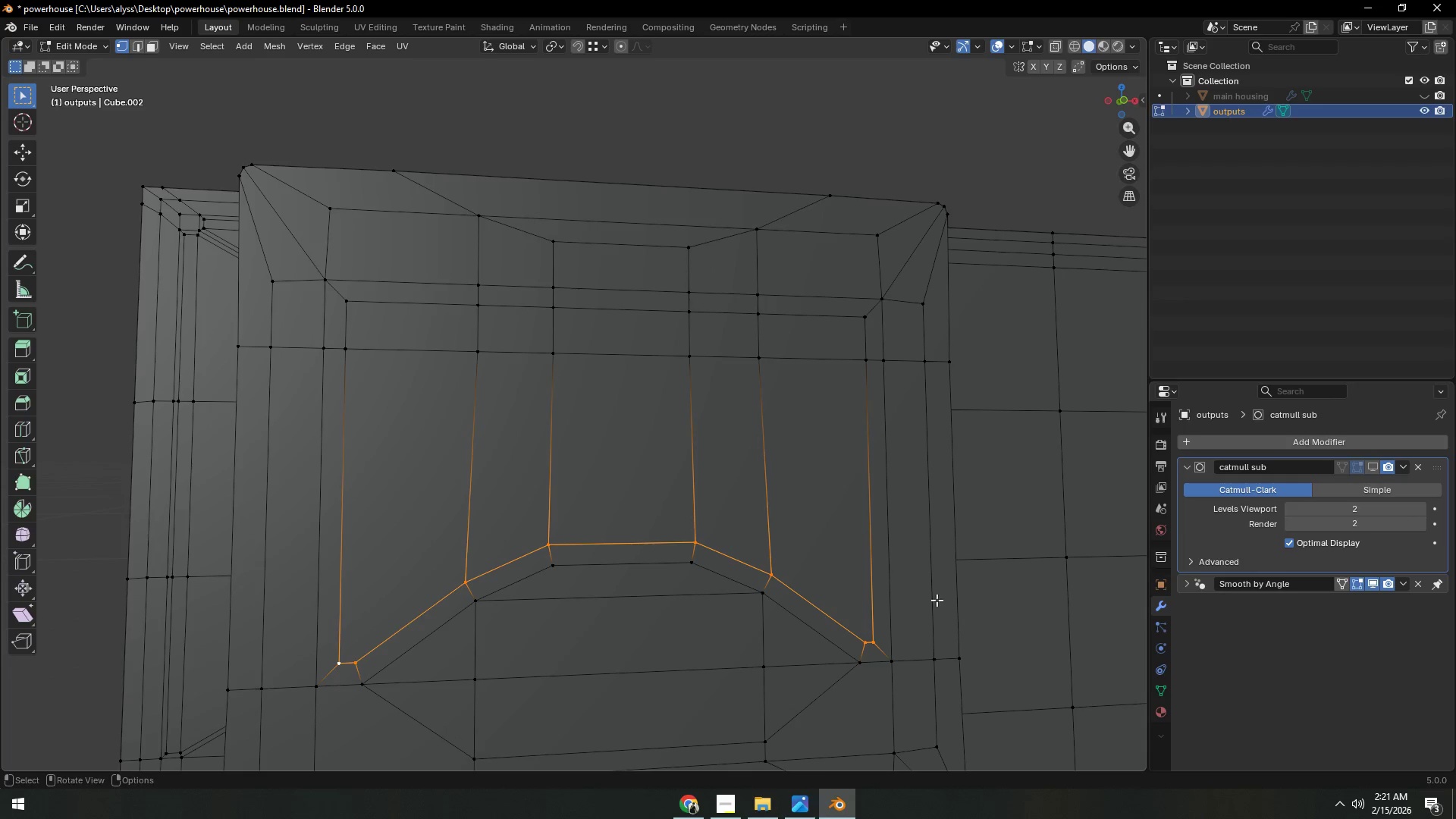 
type(sz0)
key(NumpadEnter)
type(gz)
 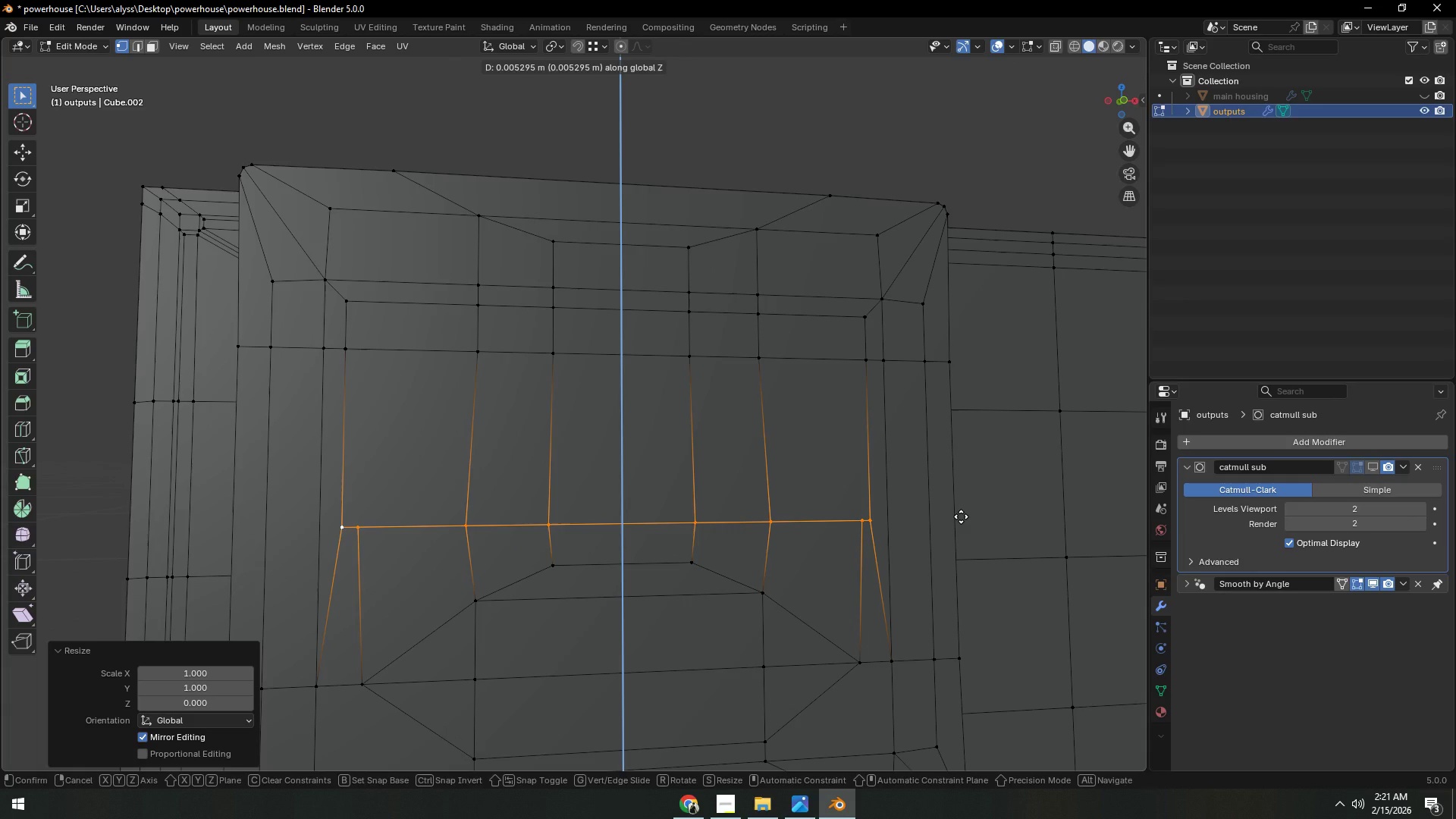 
left_click([961, 516])
 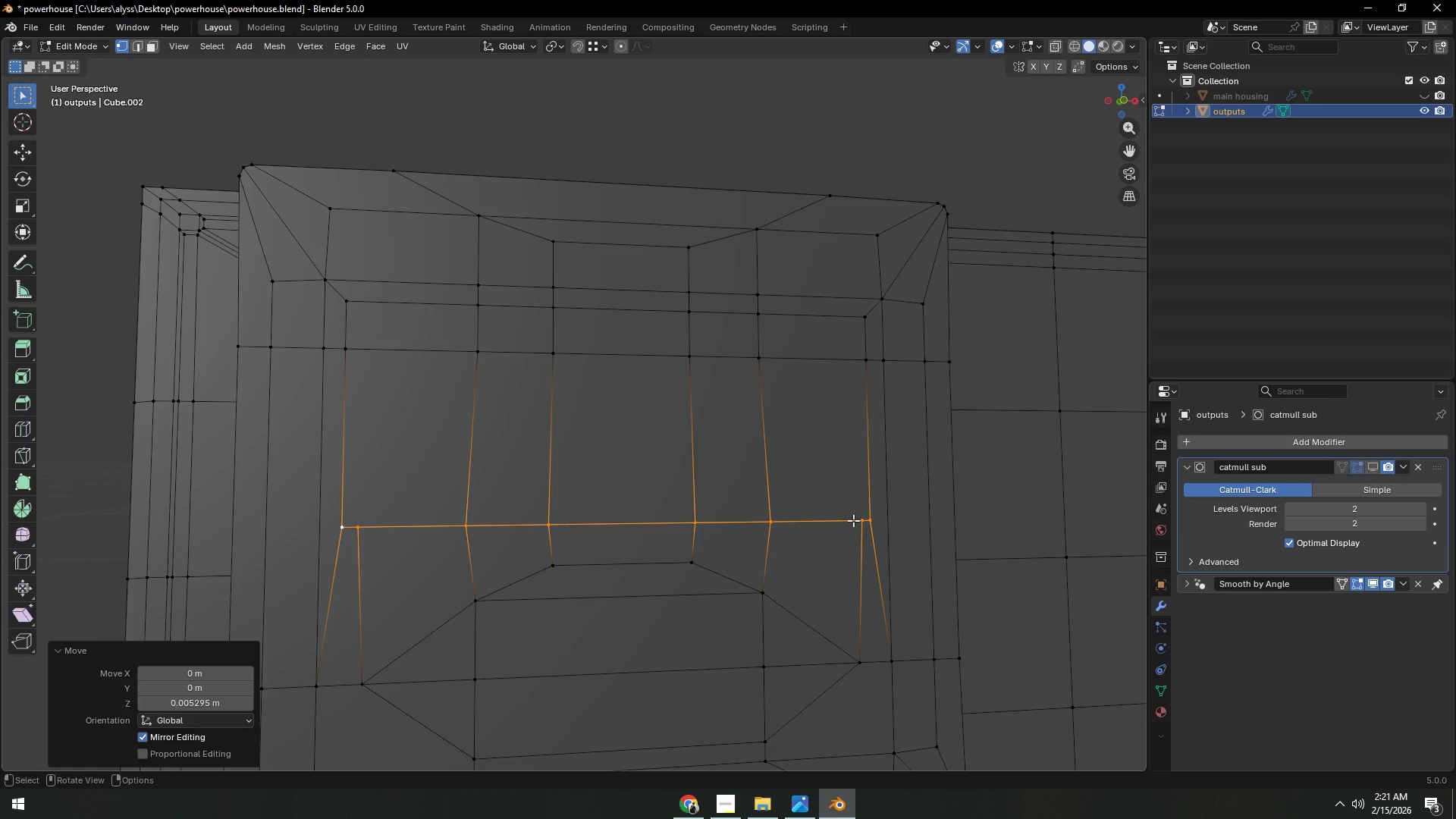 
left_click([864, 520])
 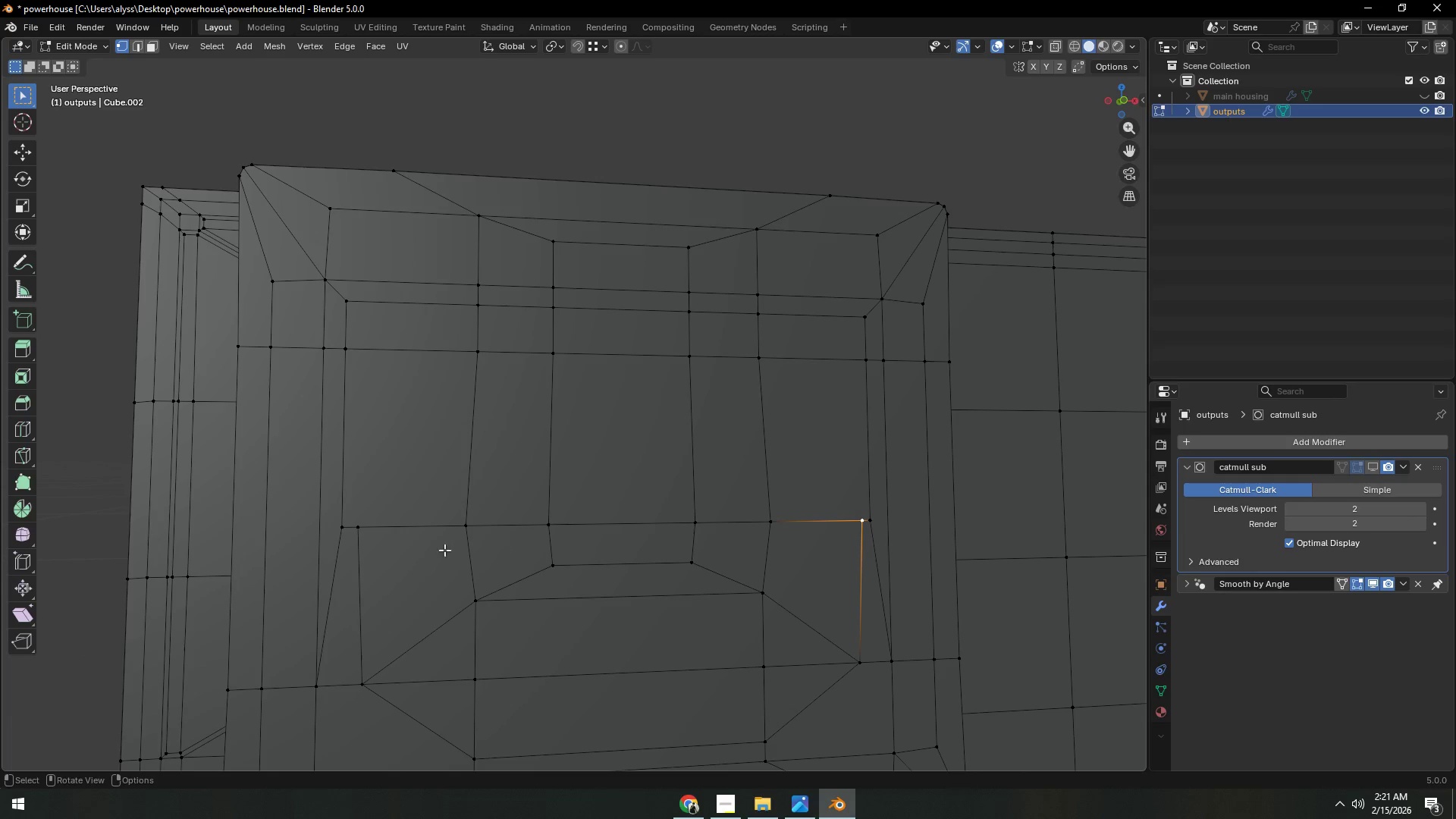 
hold_key(key=ShiftLeft, duration=0.55)
left_click([379, 538])
 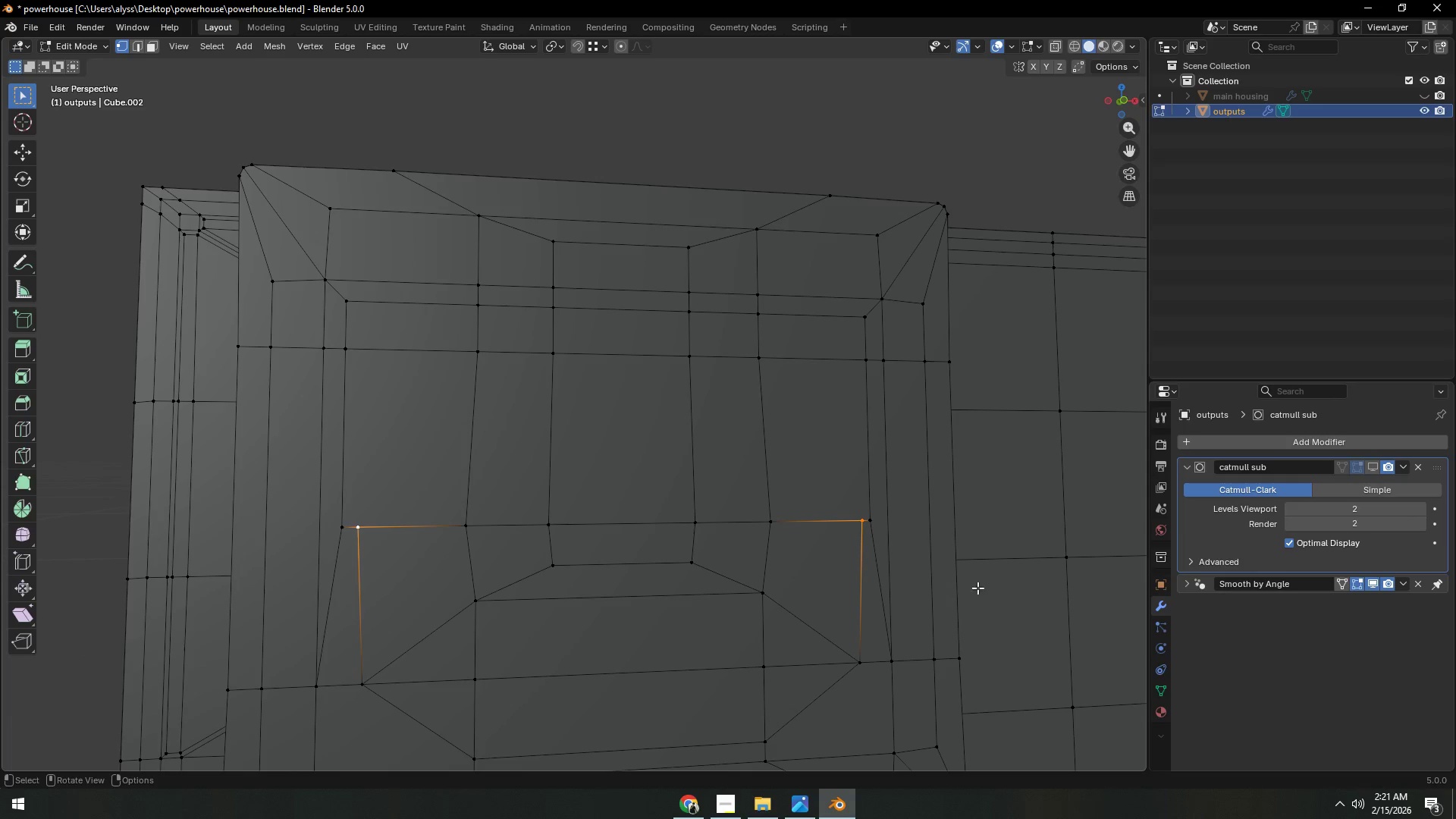 
type(sx)
 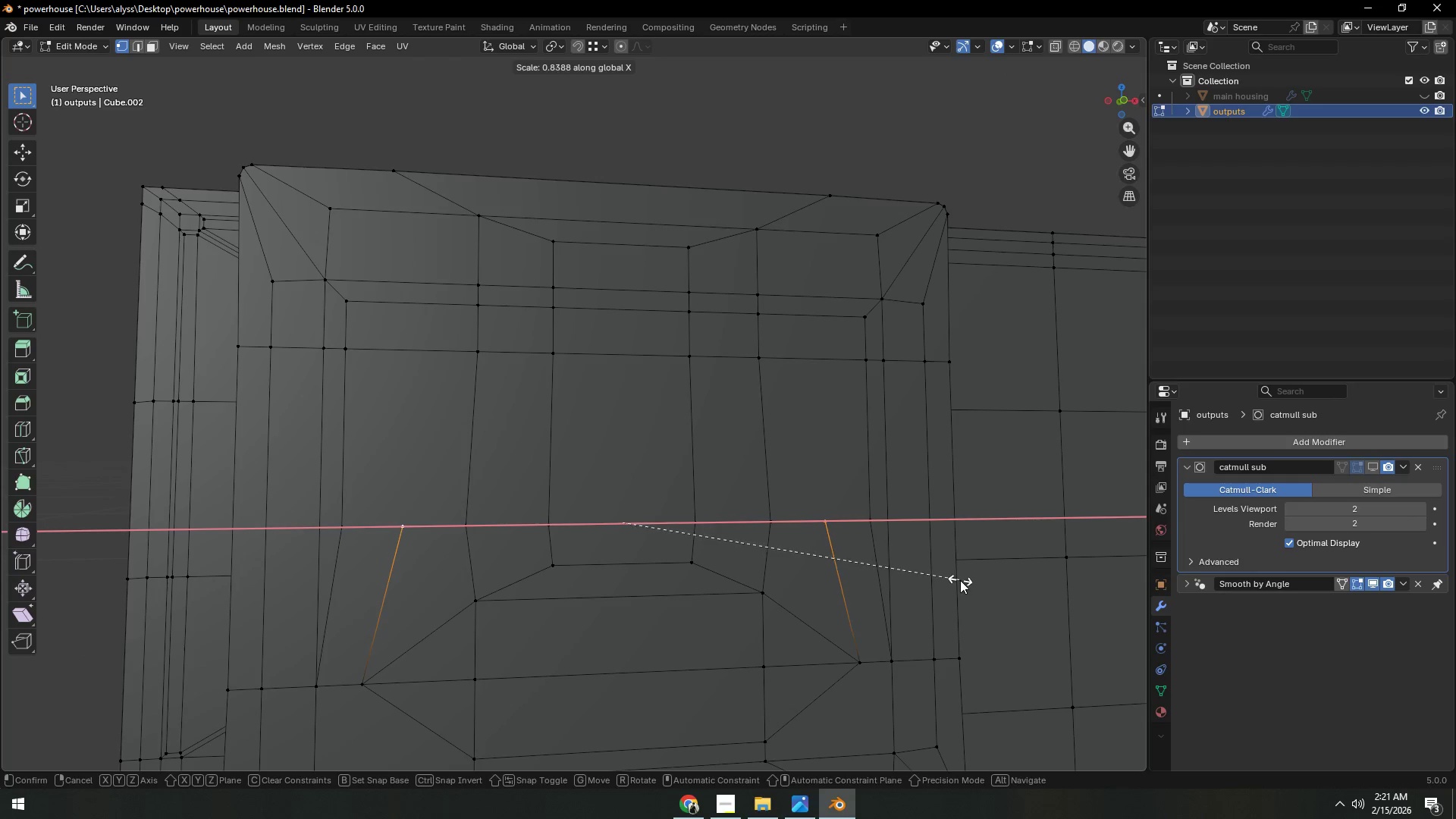 
left_click([960, 580])
 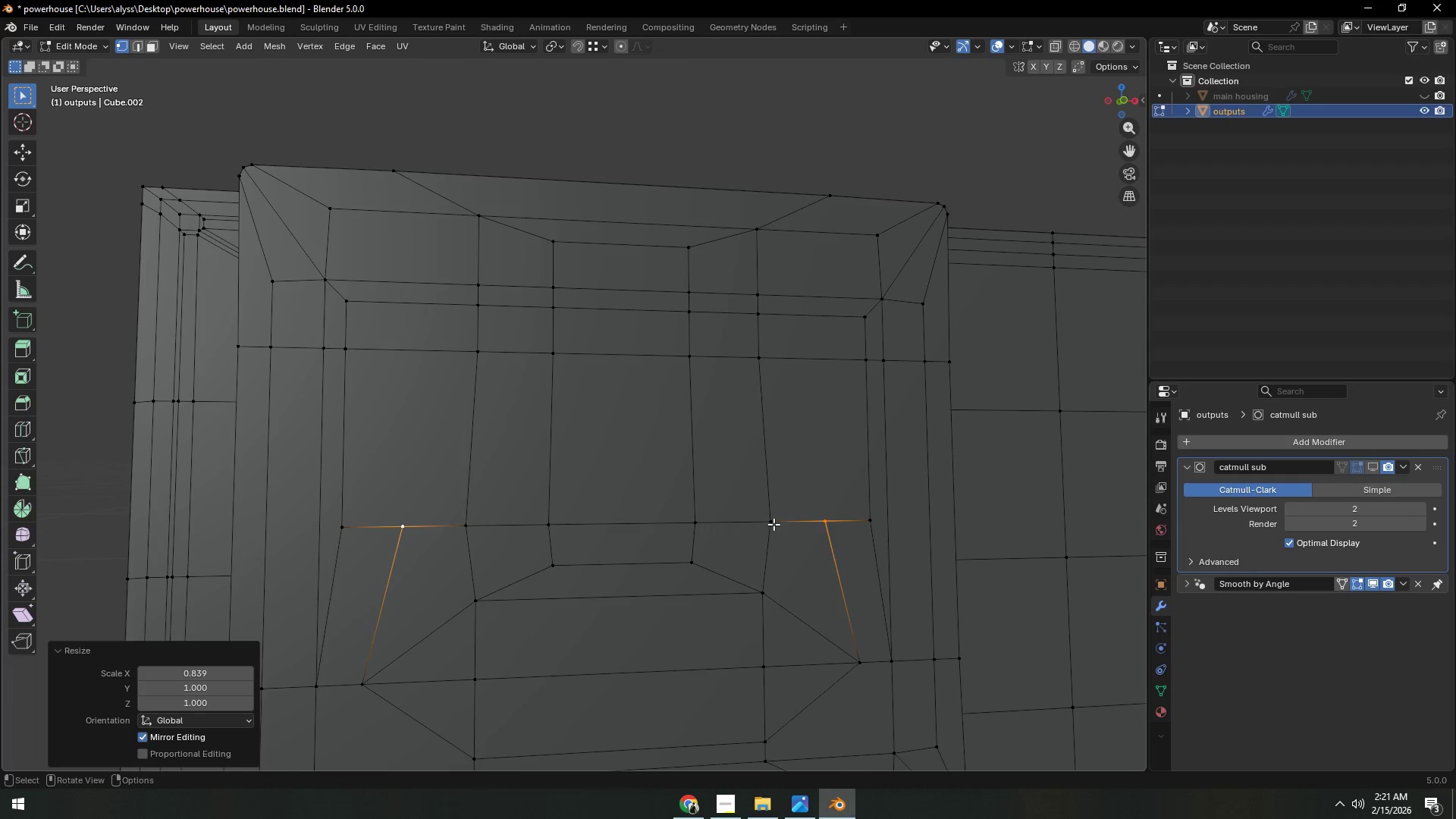 
double_click([772, 521])
 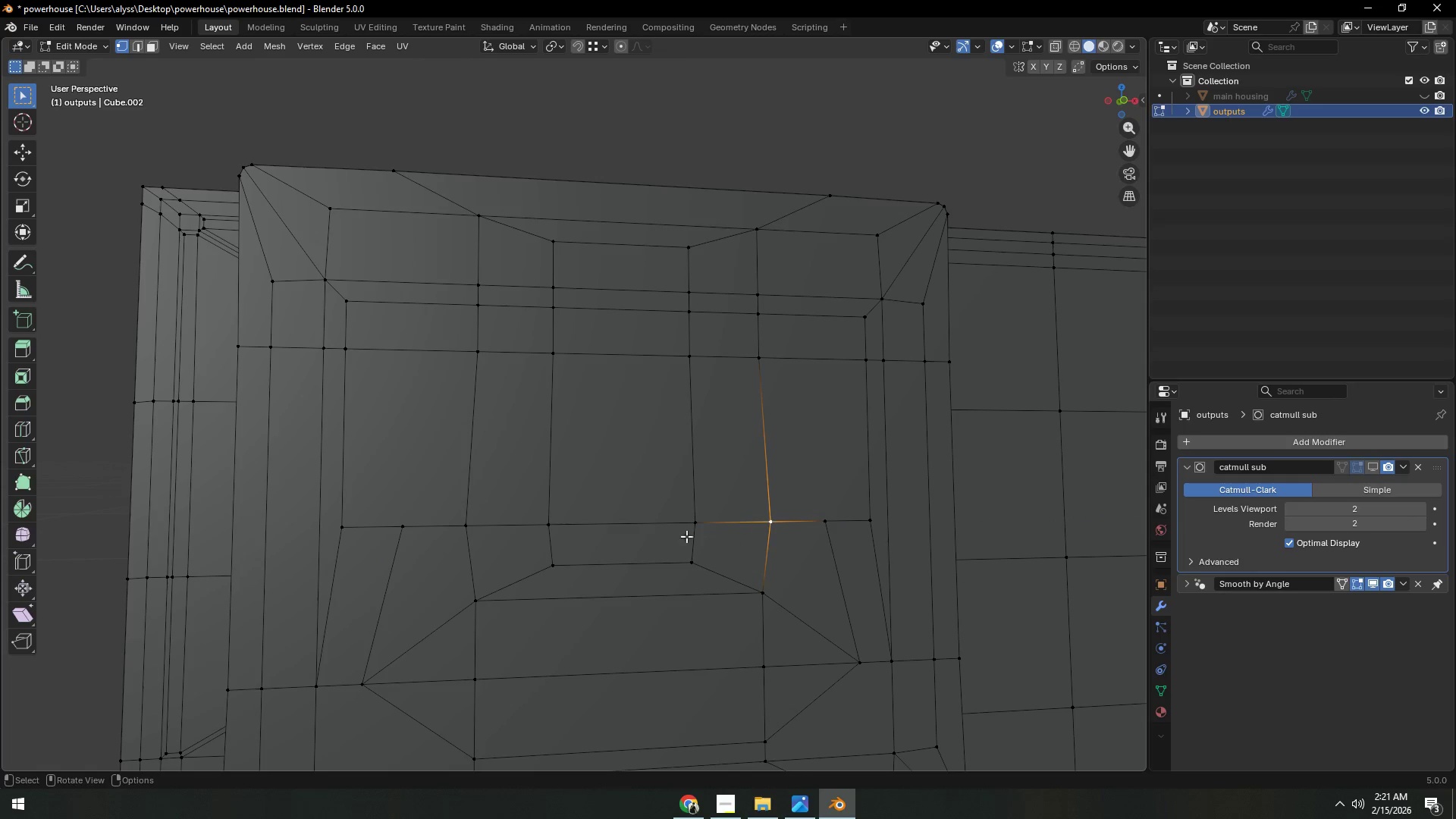 
hold_key(key=ShiftLeft, duration=0.7)
 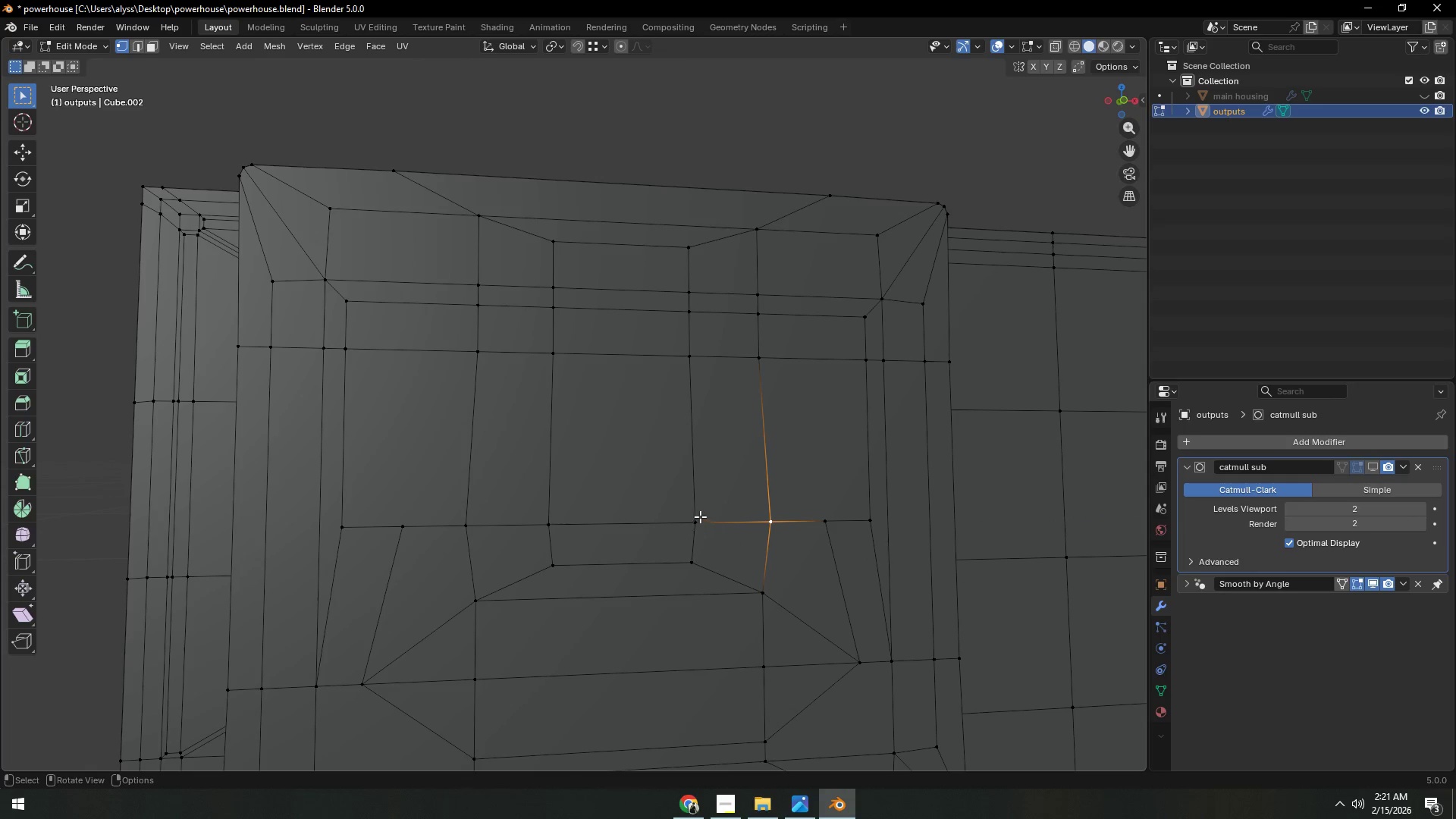 
key(Alt+AltLeft)
 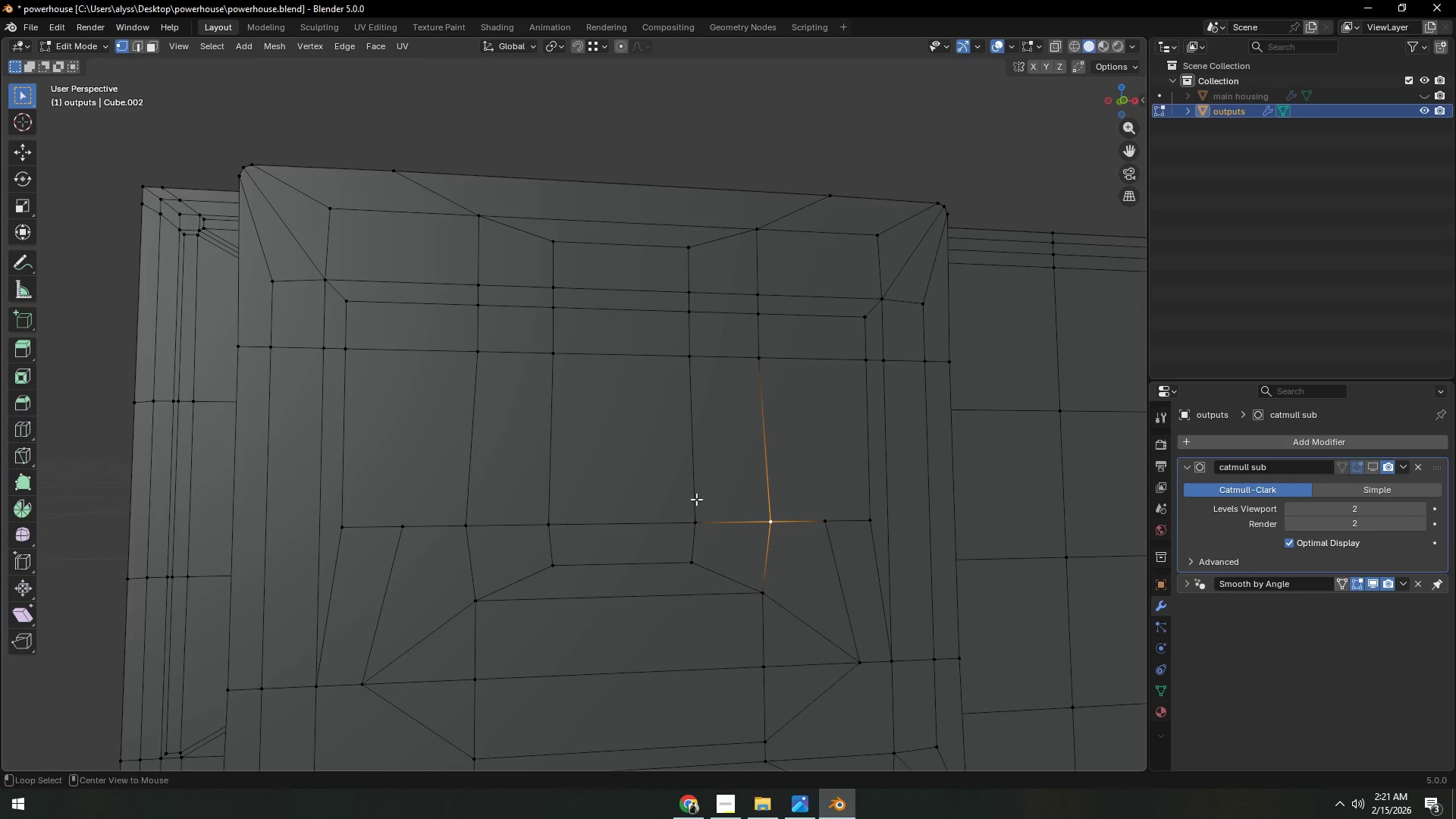 
left_click([696, 499])
 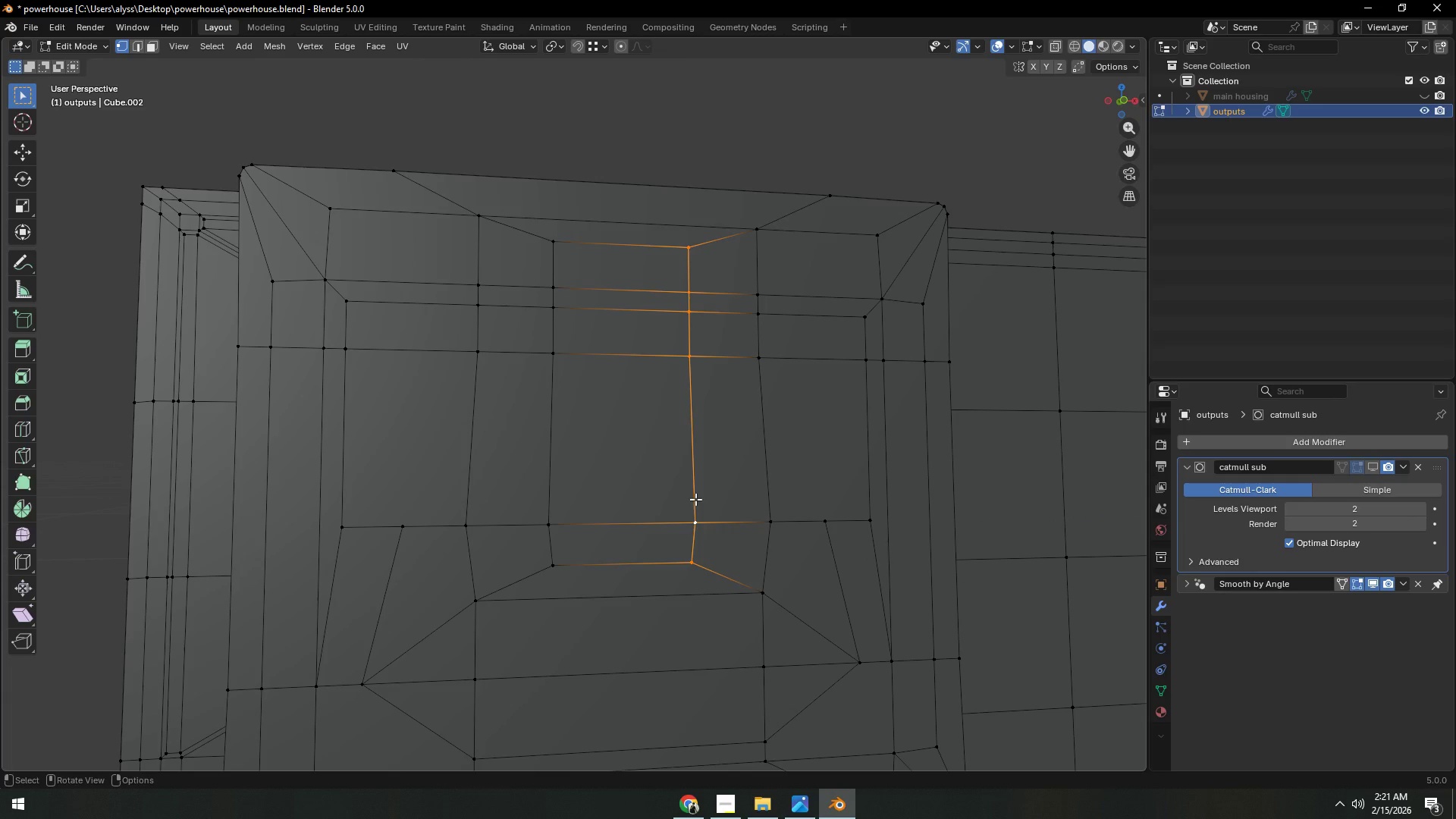 
type(sx0)
key(NumpadEnter)
 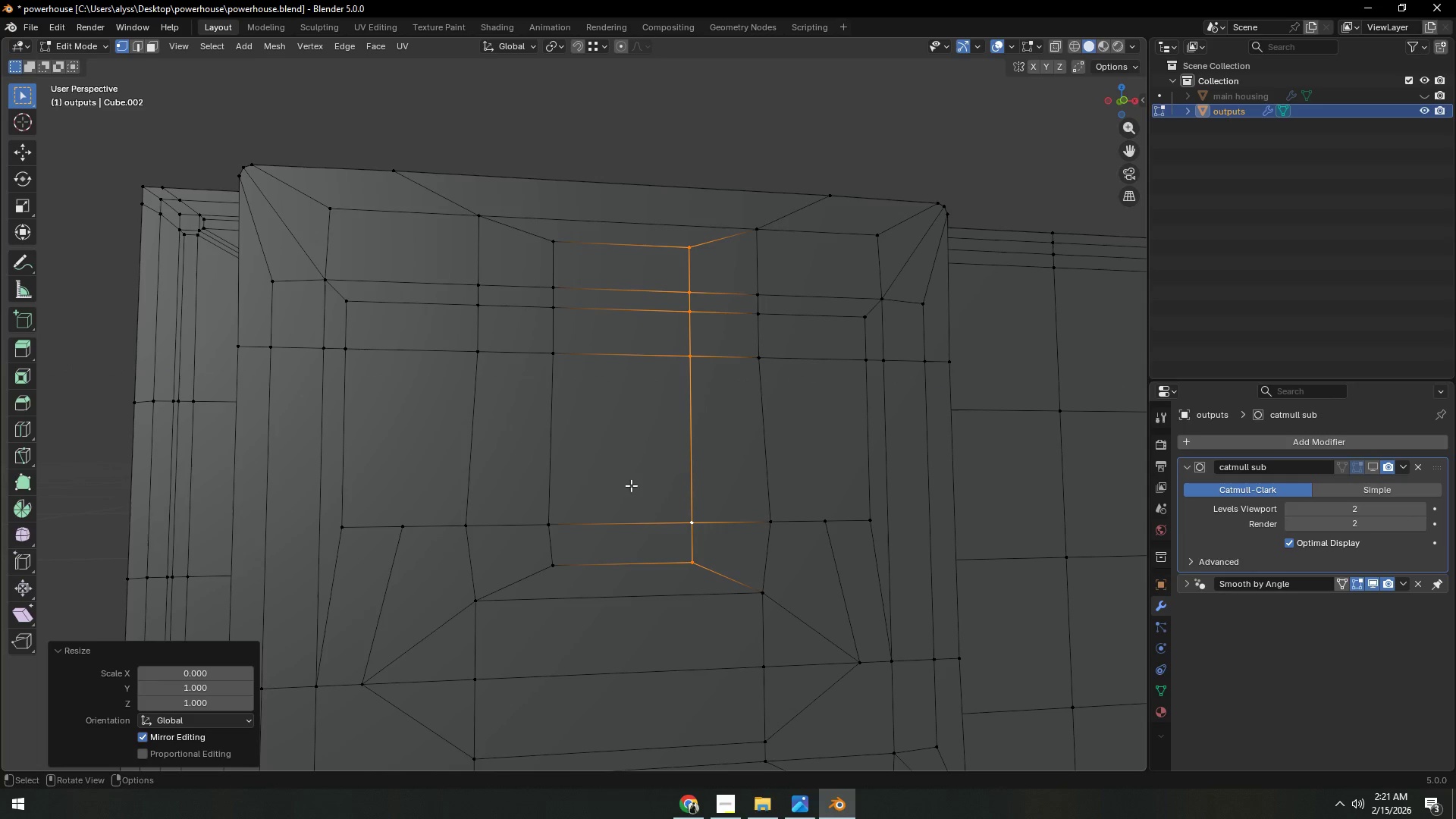 
hold_key(key=AltLeft, duration=0.48)
left_click([551, 469])
 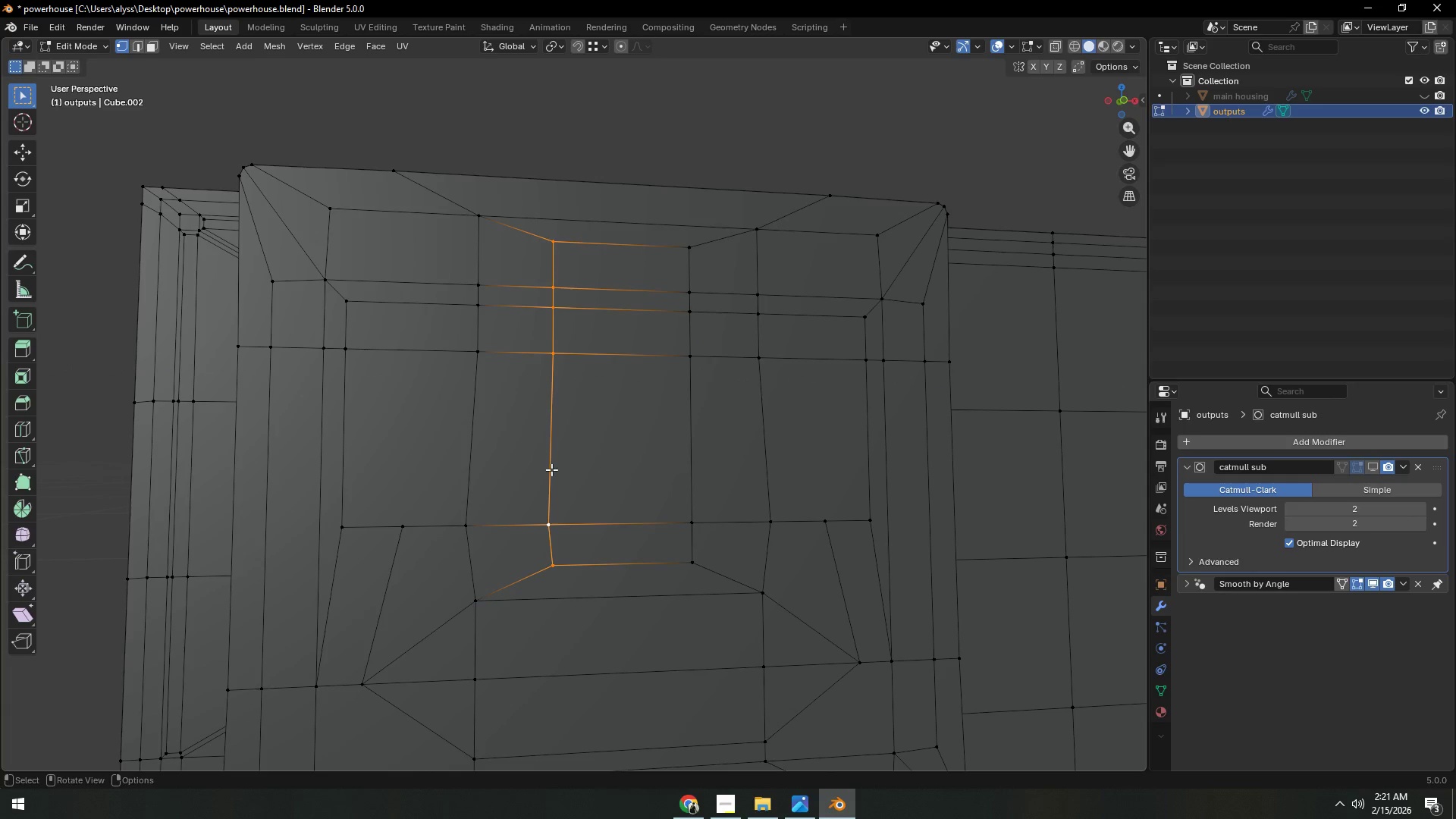 
type(sx0)
key(NumpadEnter)
 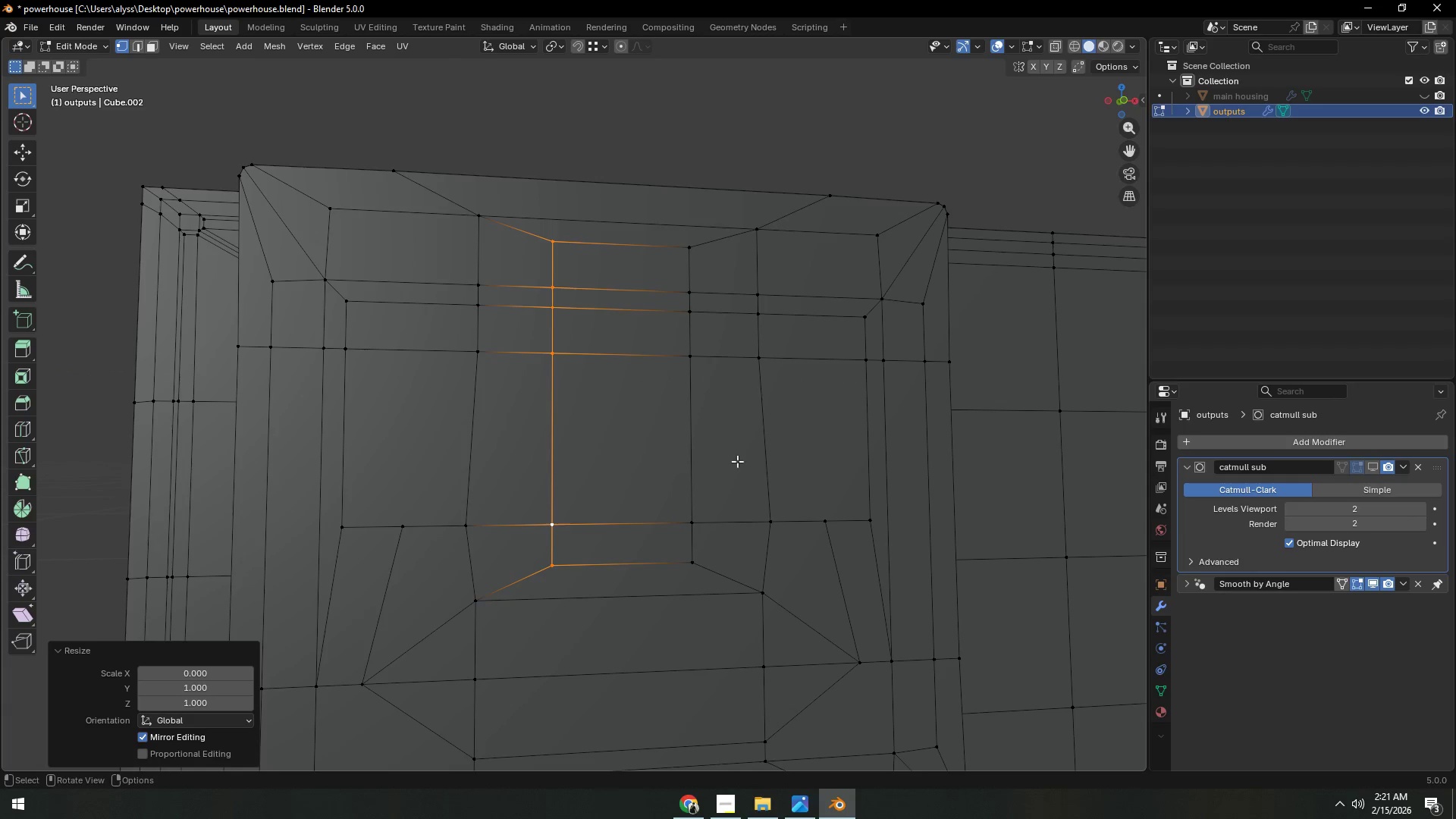 
scroll: coordinate [769, 466], scroll_direction: down, amount: 2.0
 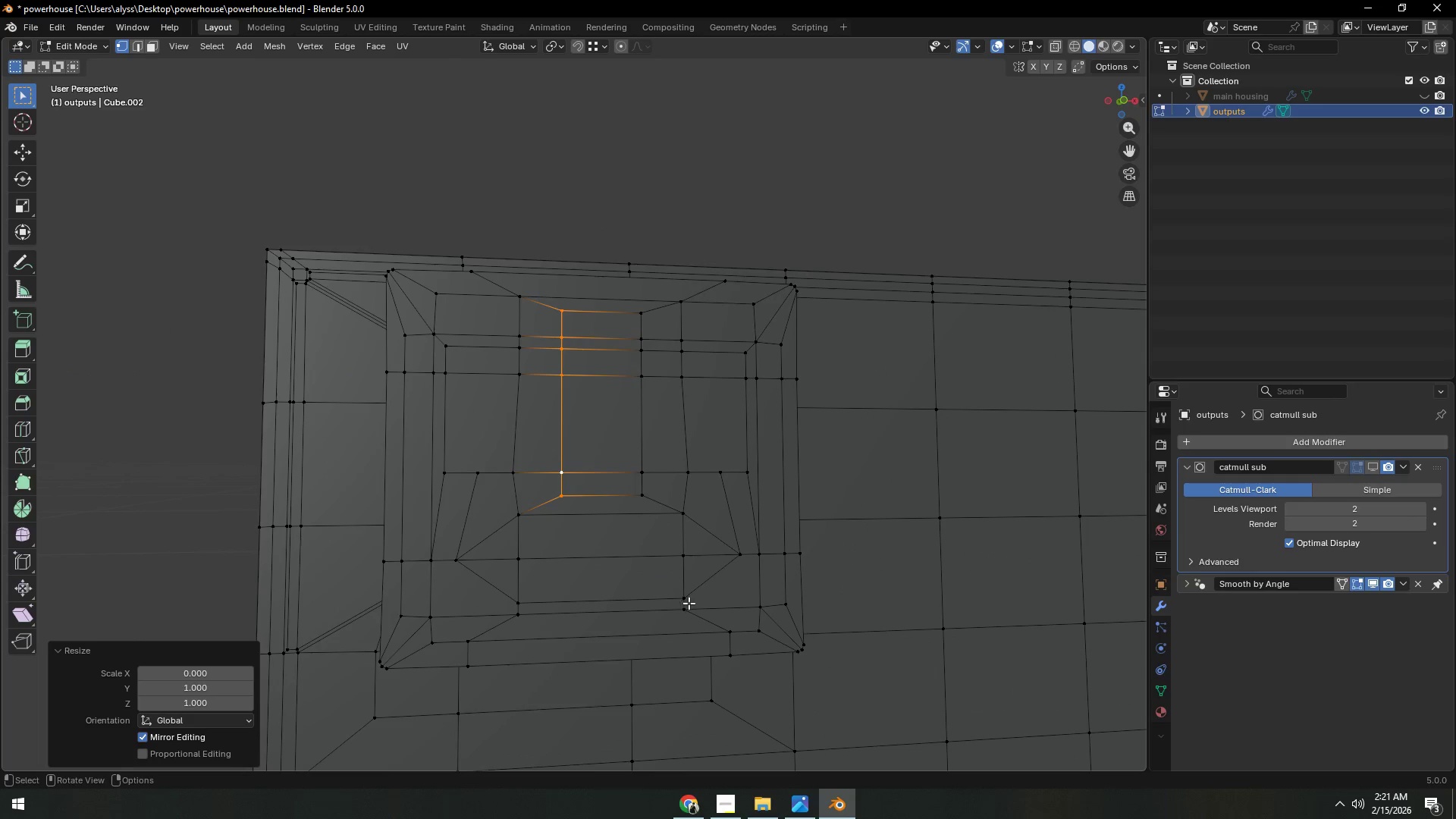 
left_click([684, 612])
 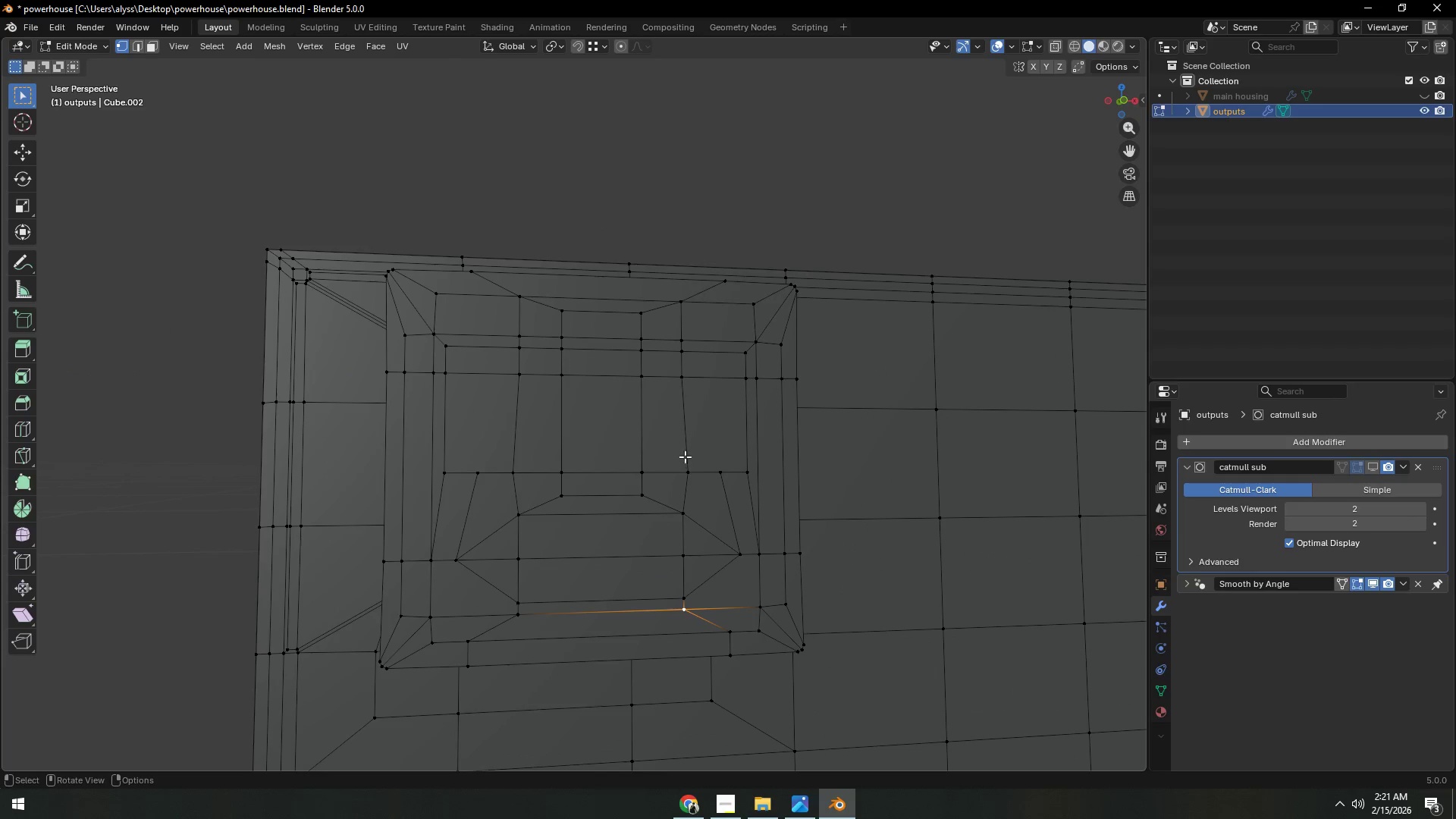 
hold_key(key=AltLeft, duration=0.38)
left_click([686, 451])
 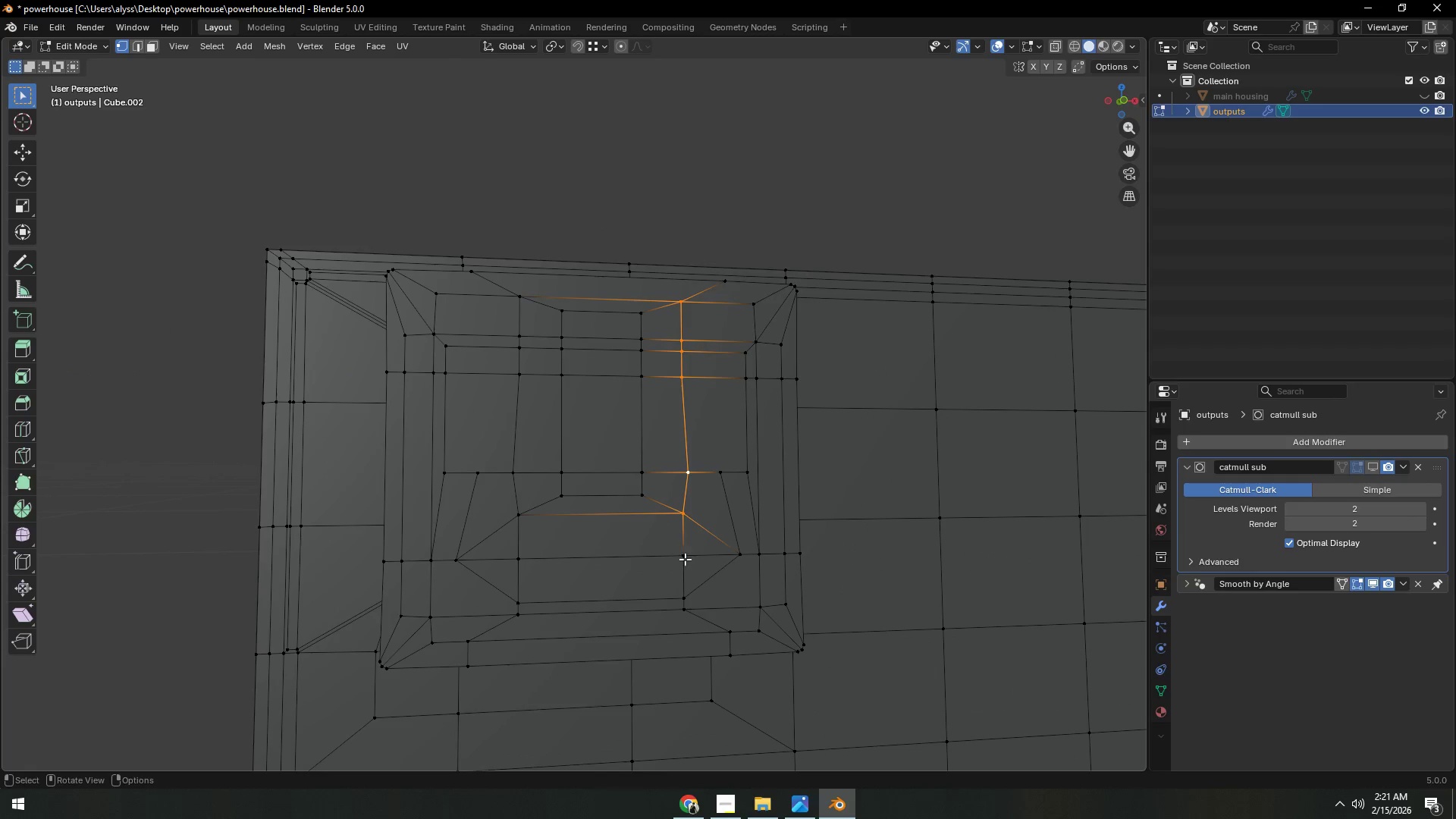 
hold_key(key=ShiftLeft, duration=0.69)
hold_key(key=AltLeft, duration=0.45)
left_click([687, 579])
 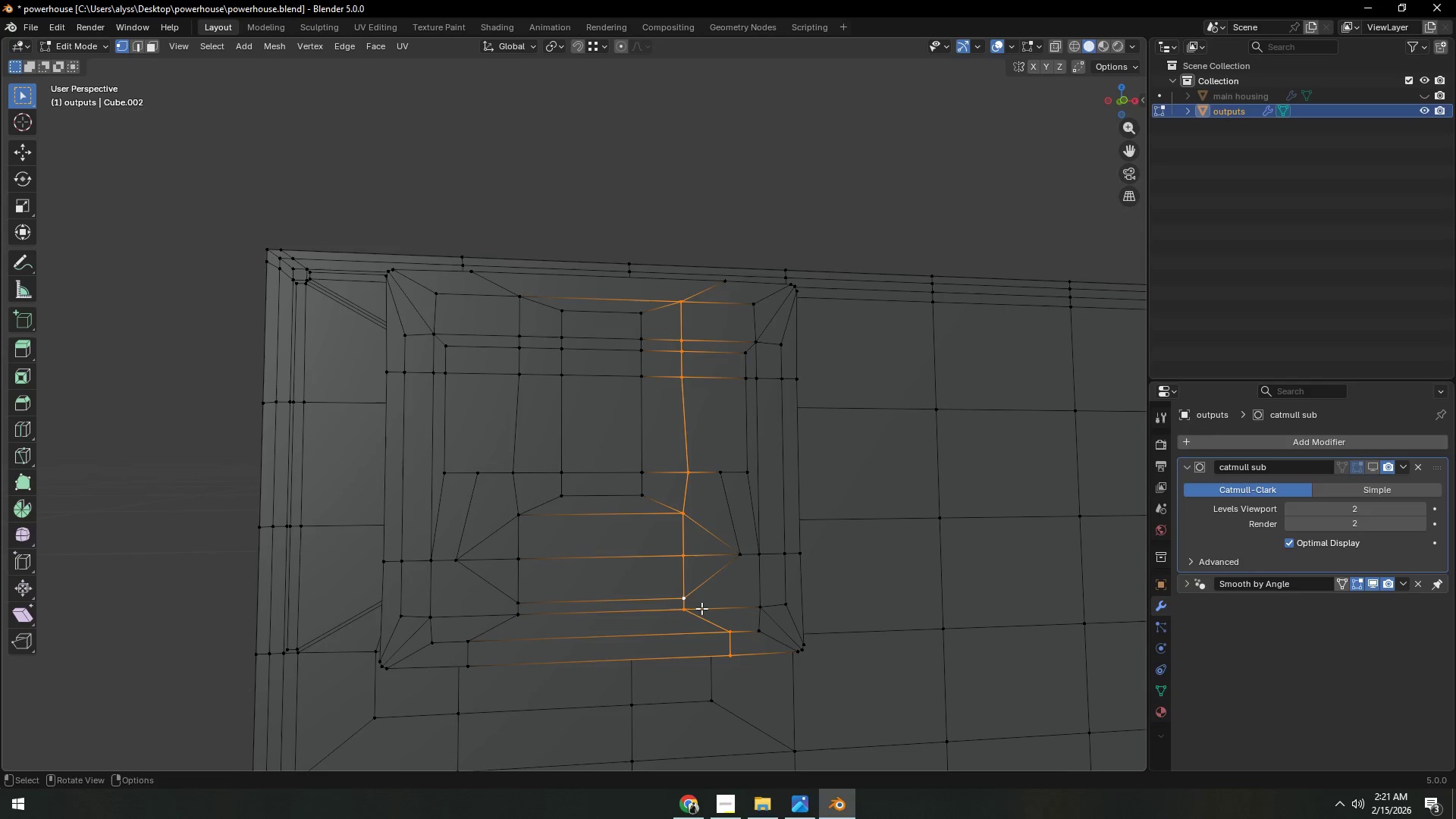 
left_click([686, 607])
 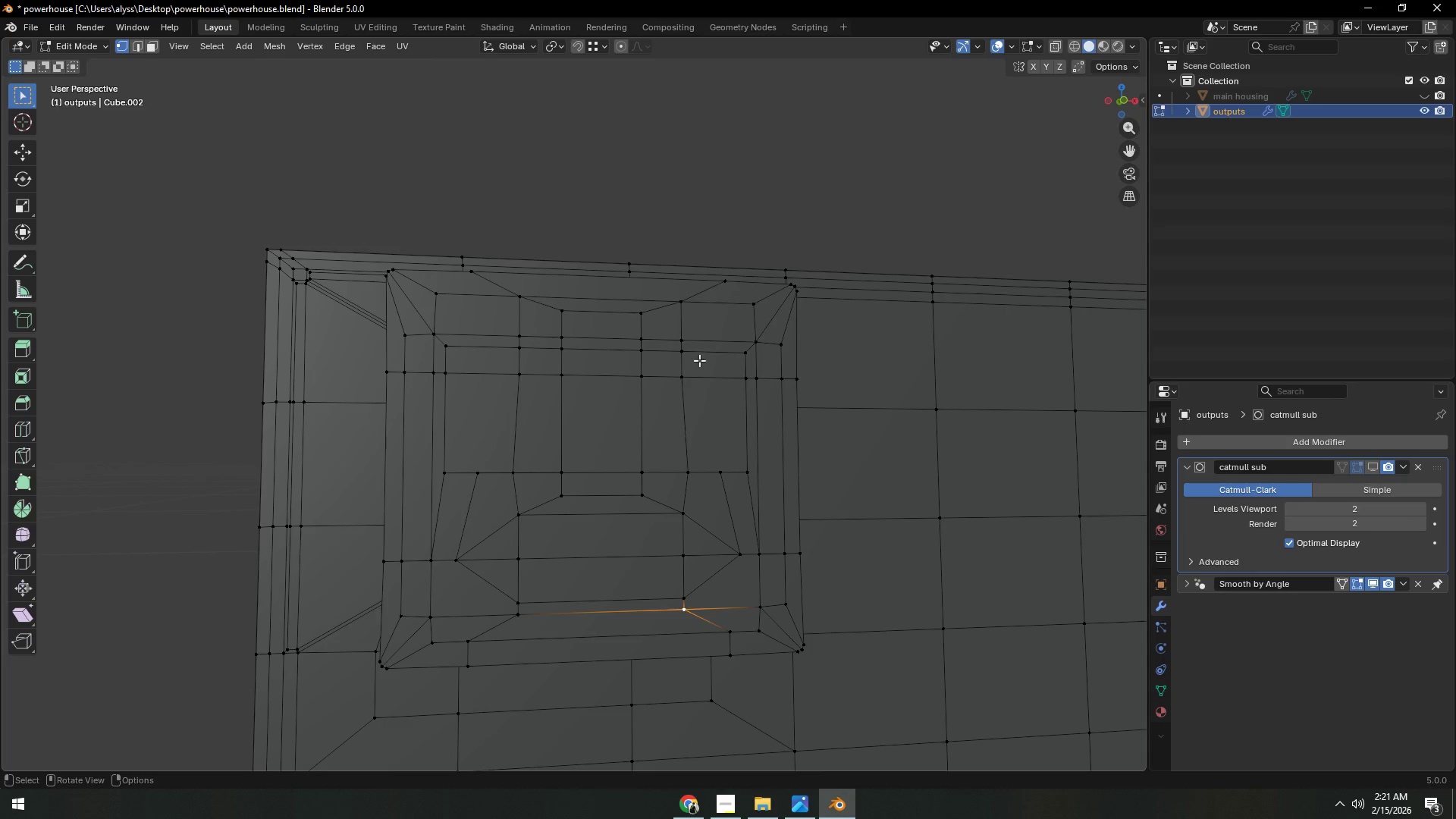 
hold_key(key=ControlLeft, duration=0.39)
left_click([689, 305])
 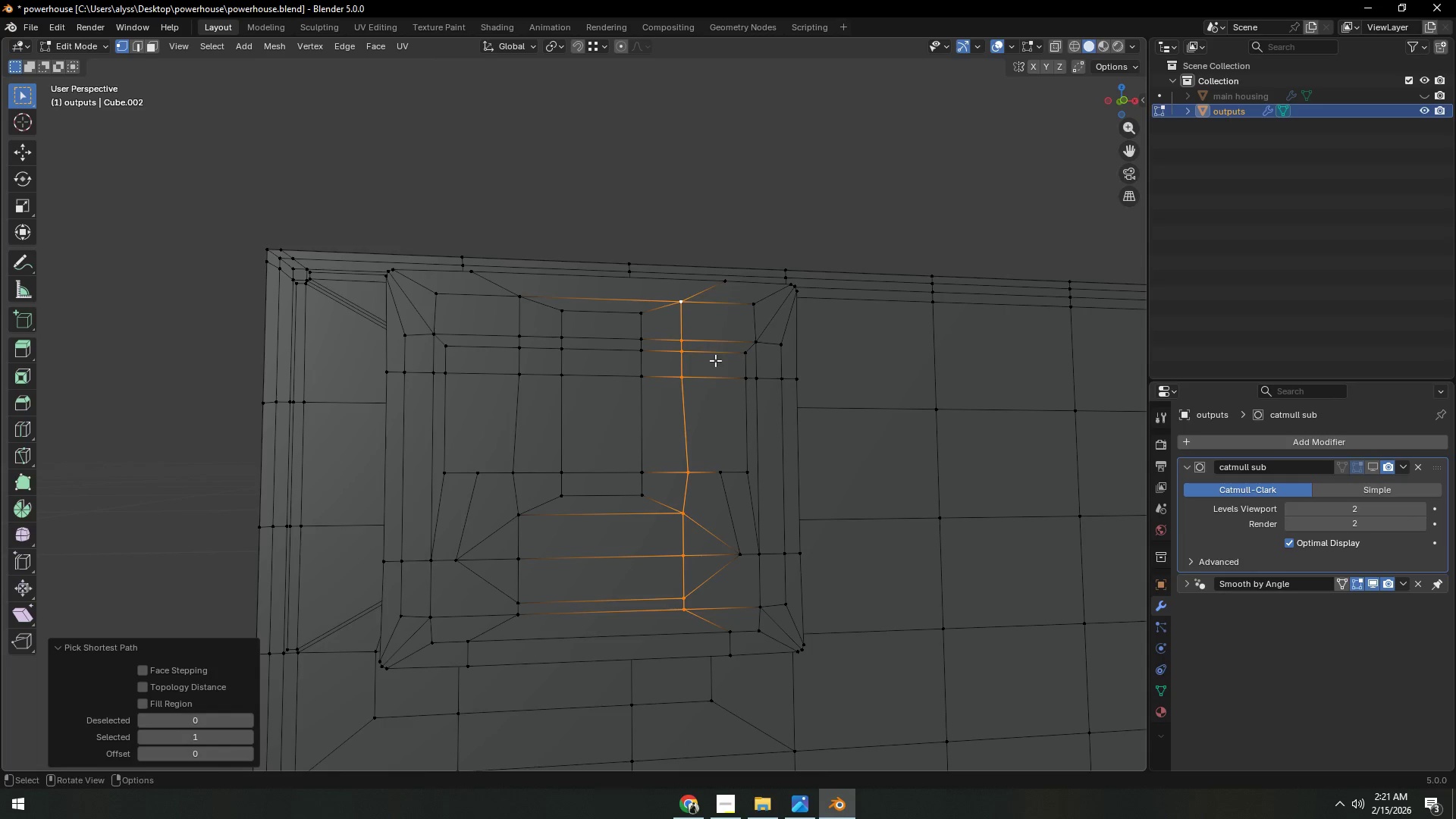 
type(sx0)
key(NumpadEnter)
 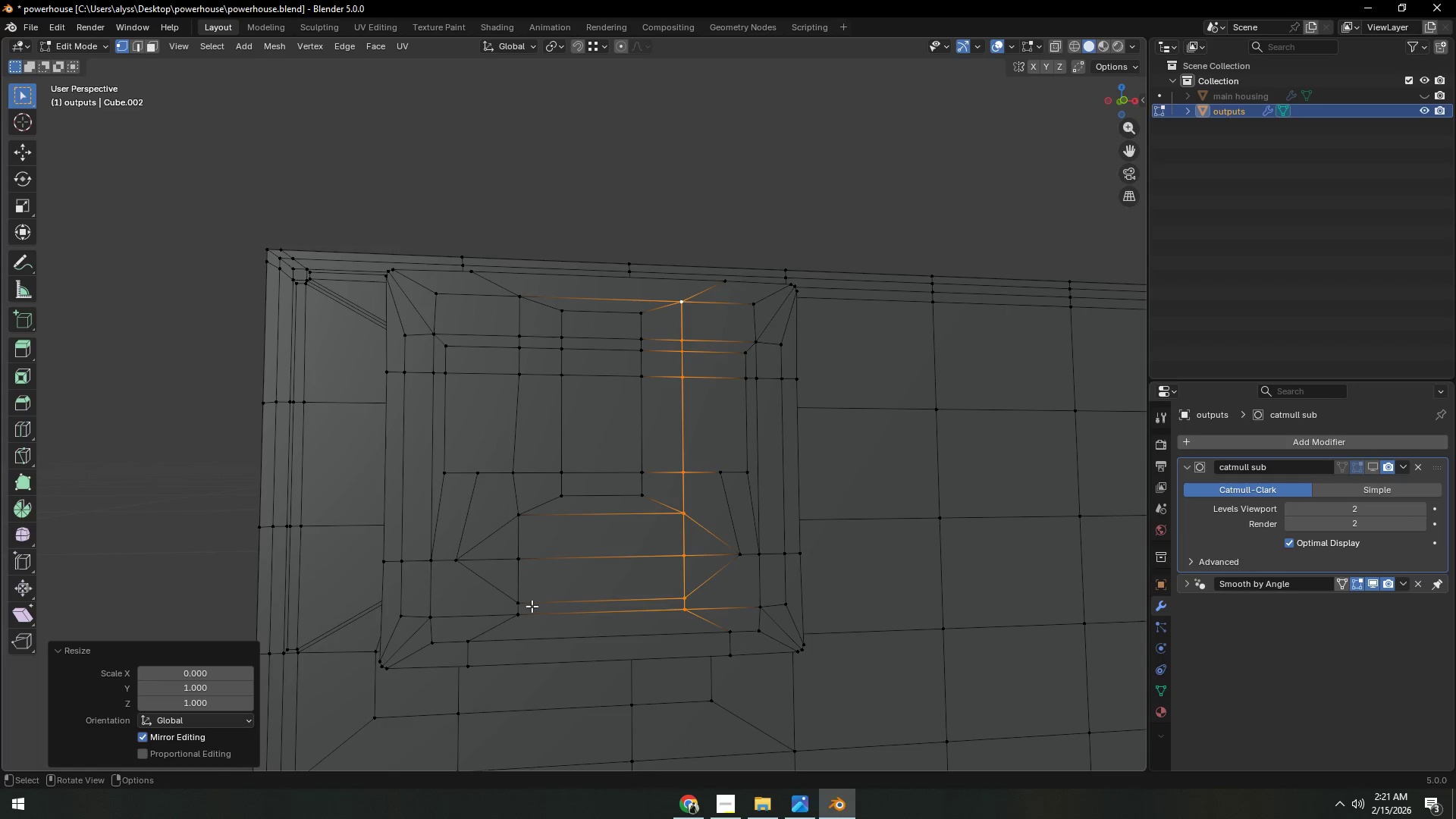 
left_click([526, 602])
 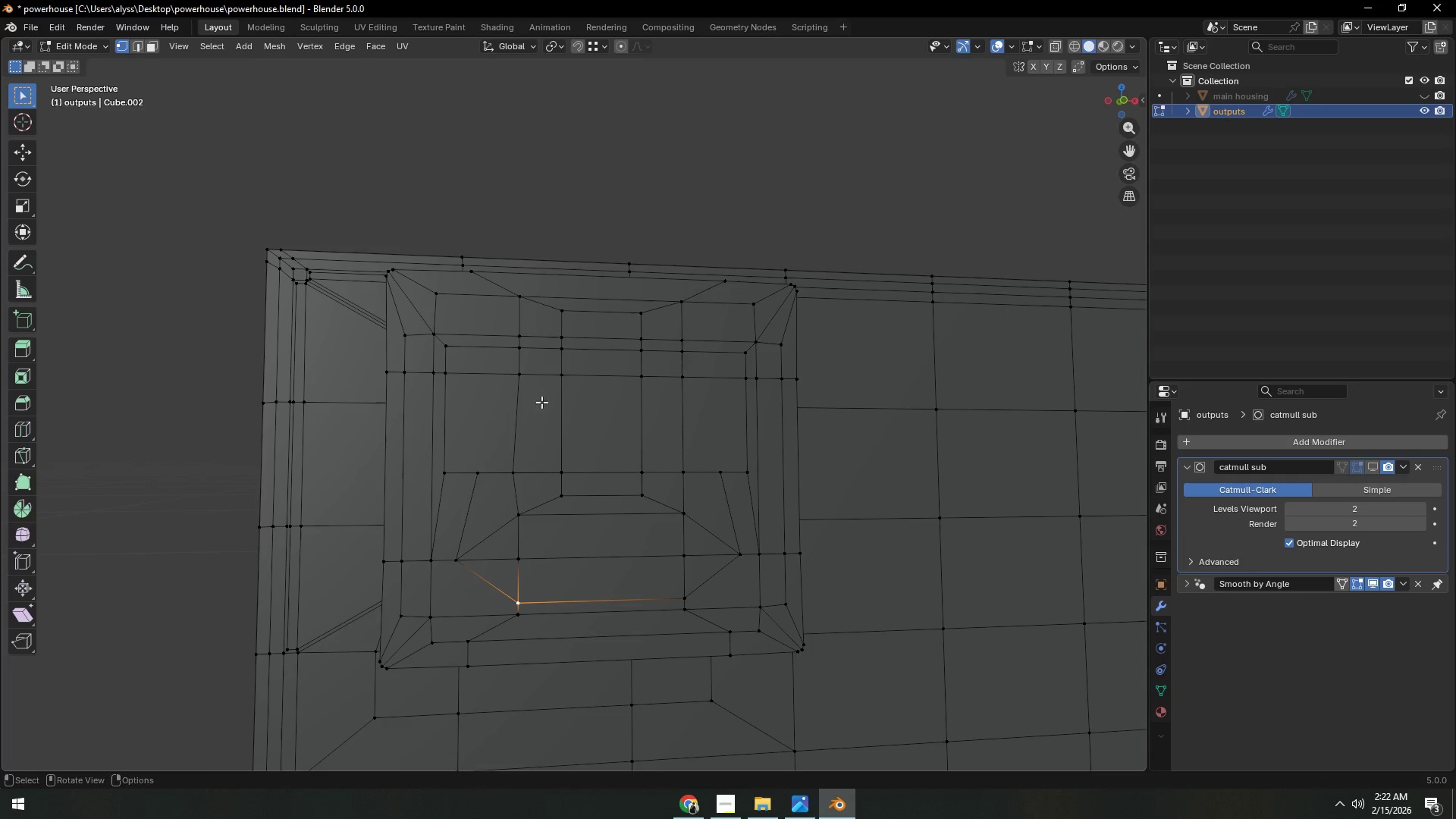 
hold_key(key=ControlLeft, duration=0.44)
left_click([522, 300])
 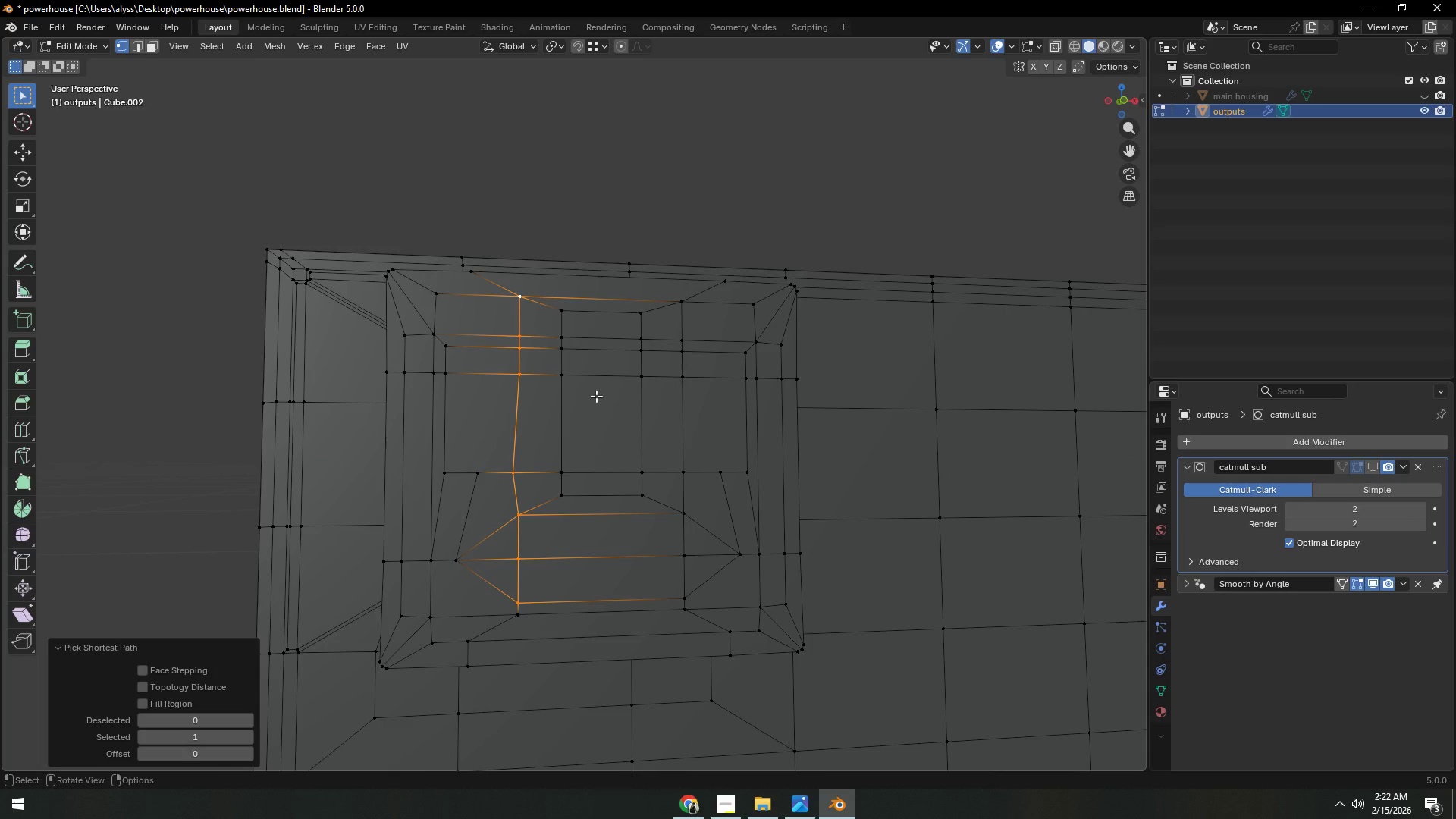 
type(sx0)
key(NumpadEnter)
 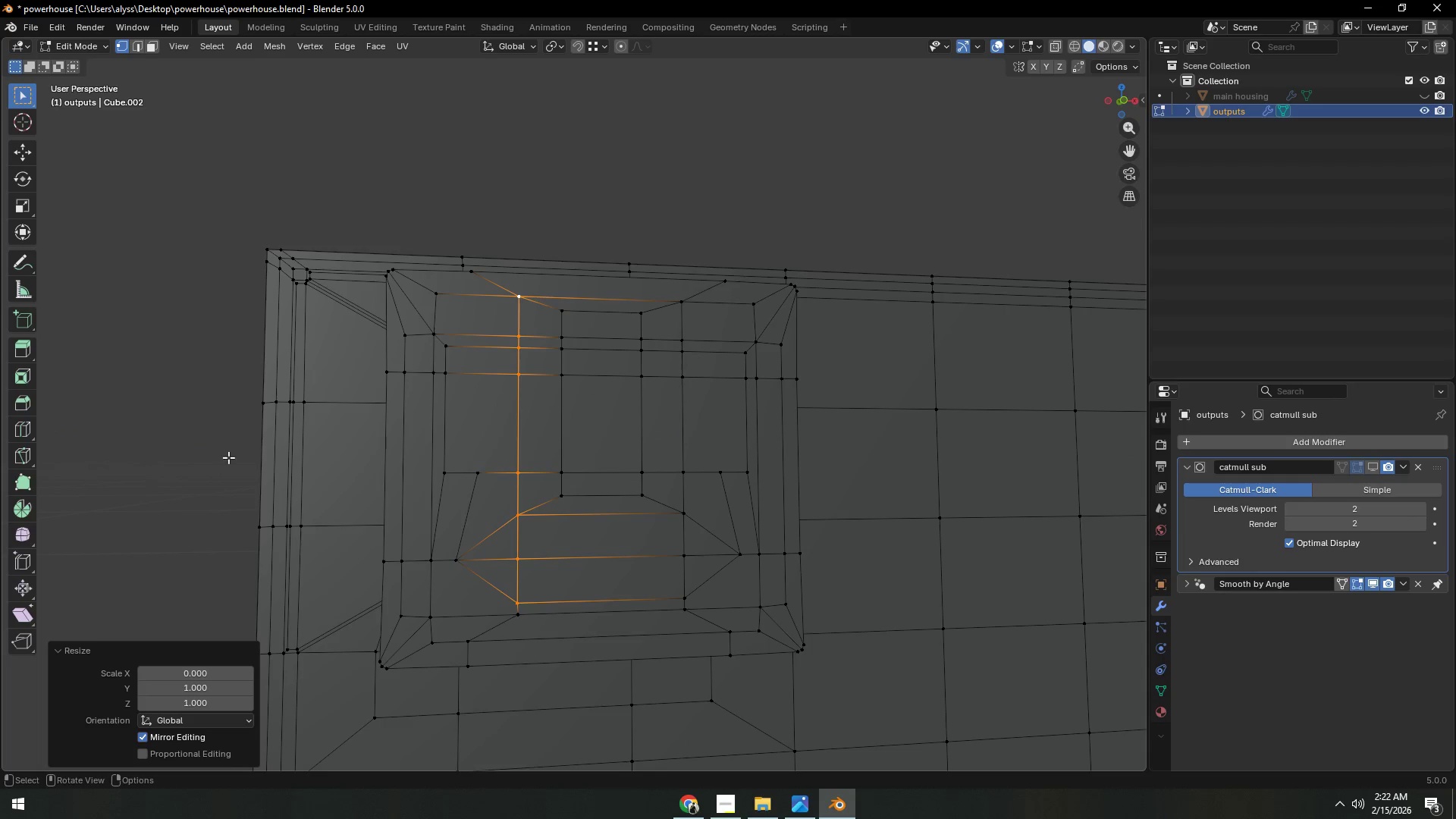 
left_click([224, 453])
 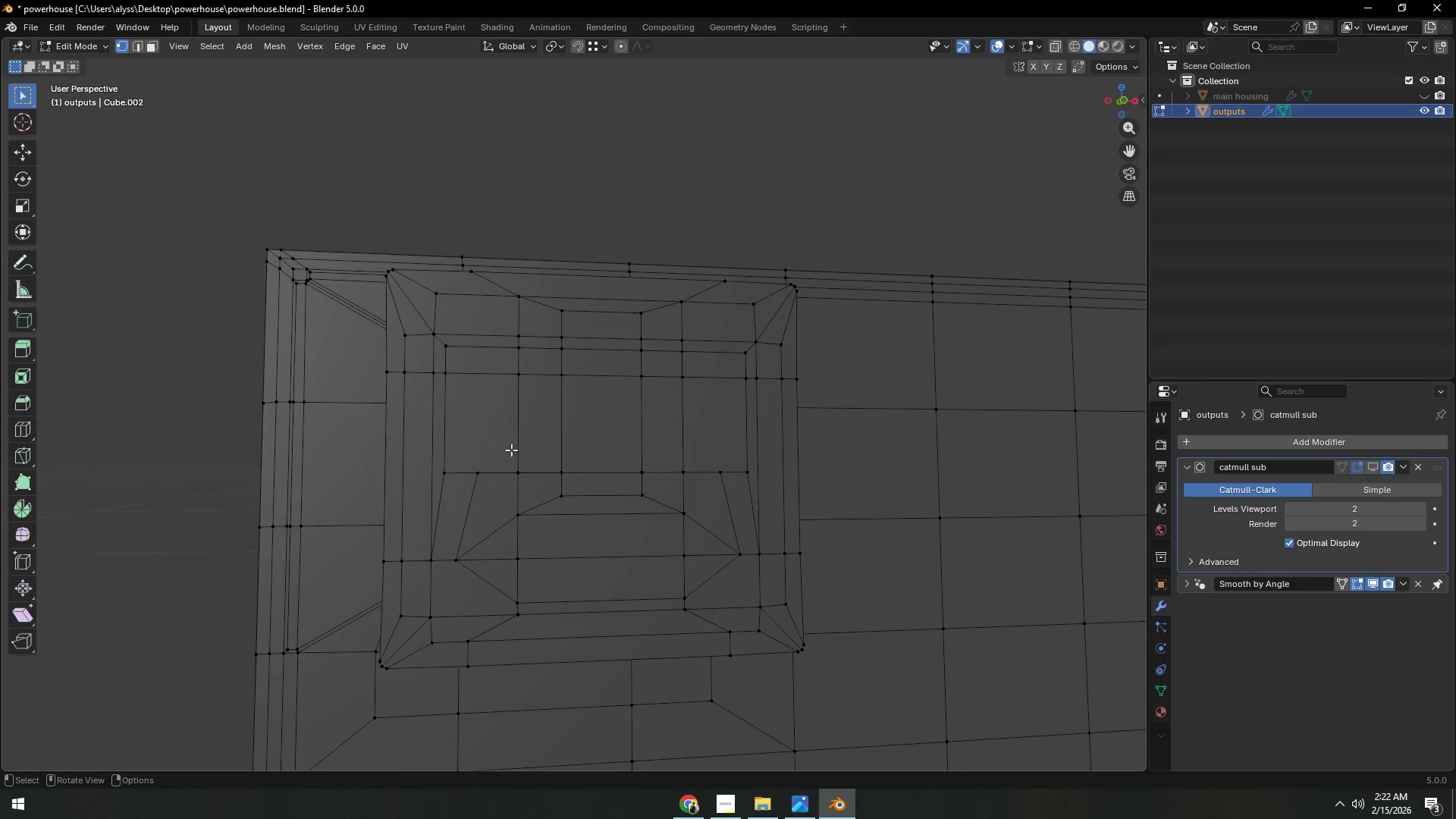 
scroll: coordinate [533, 450], scroll_direction: up, amount: 2.0
 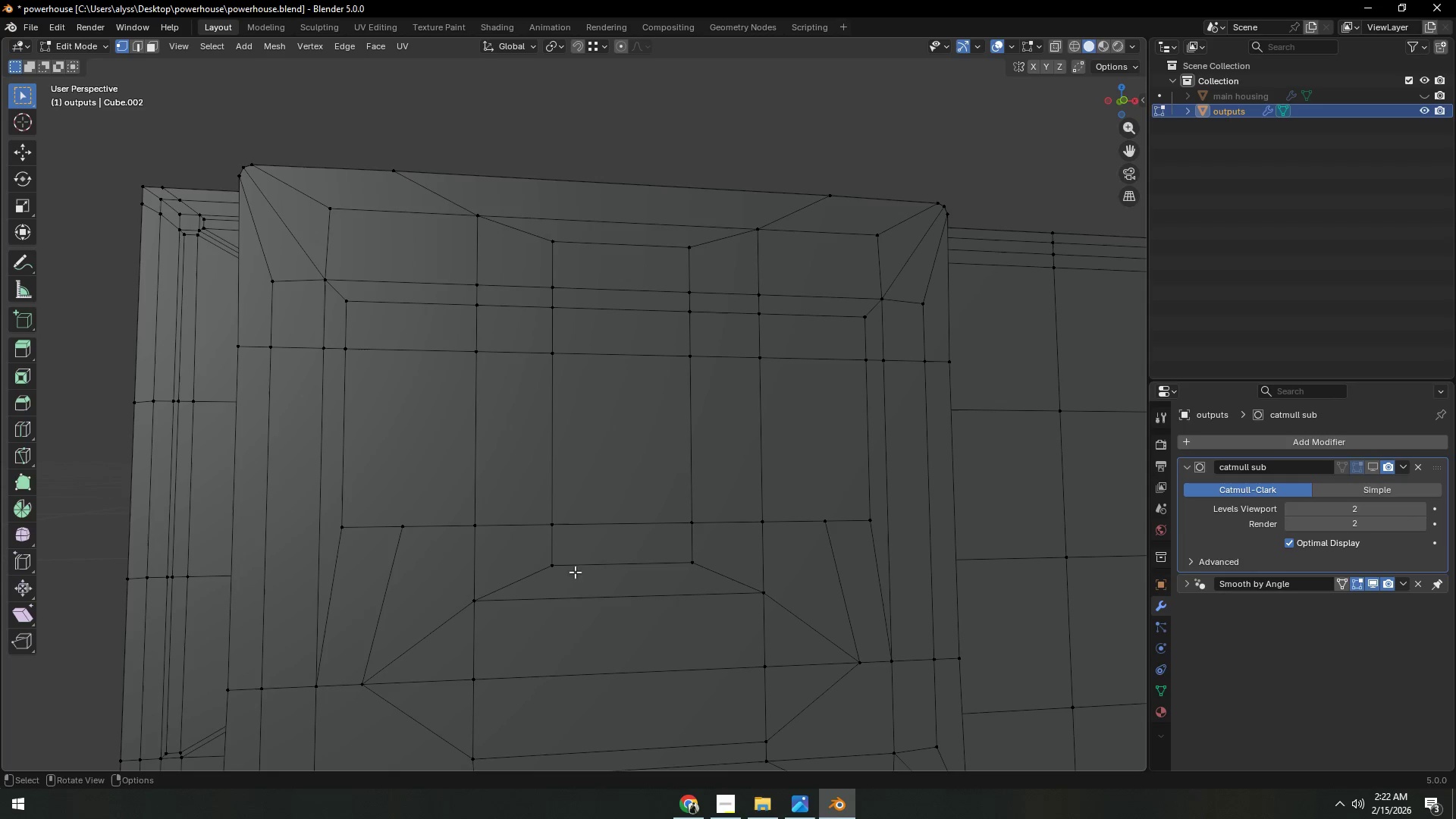 
wait(8.26)
 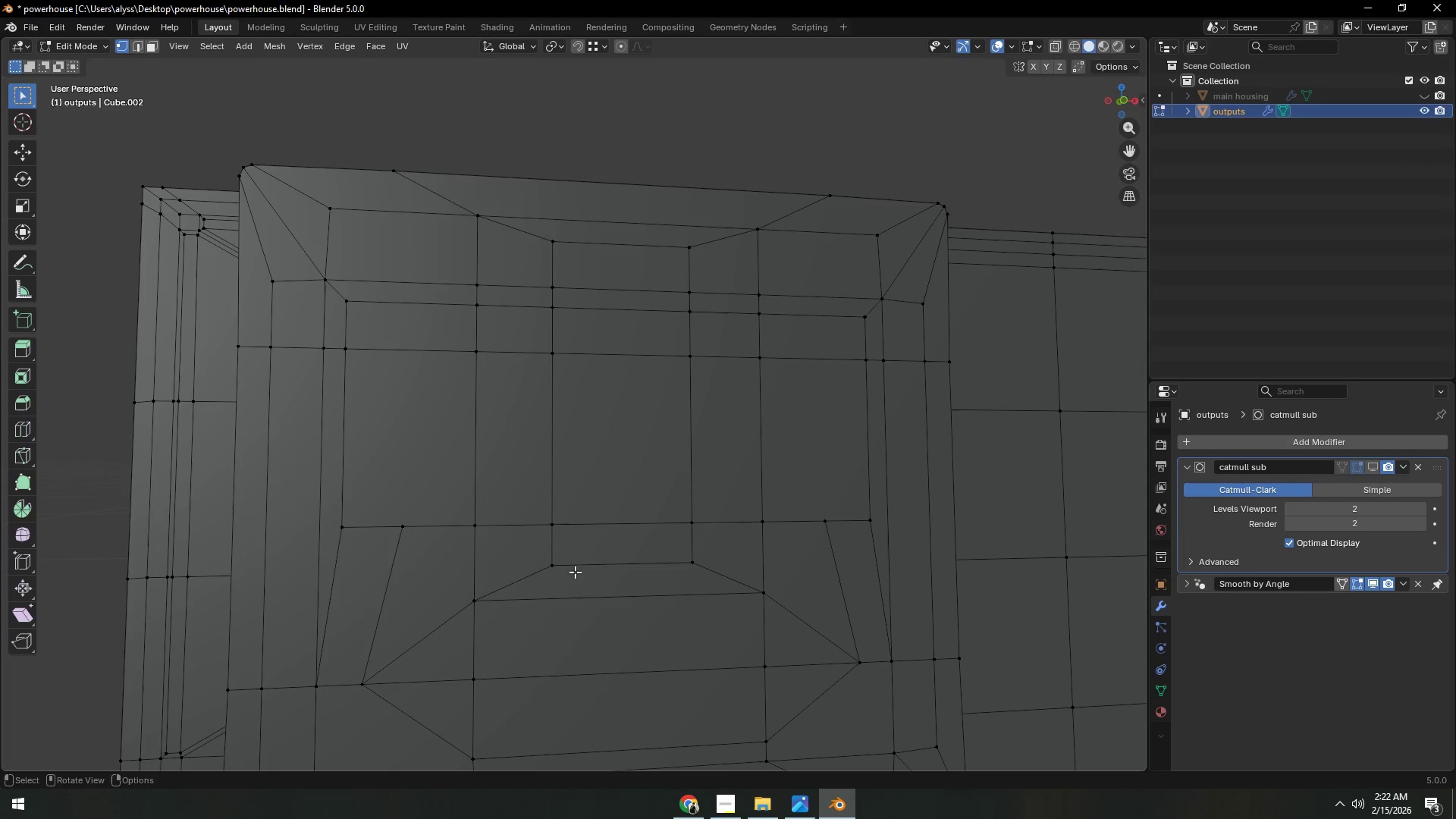 
left_click([234, 368])
 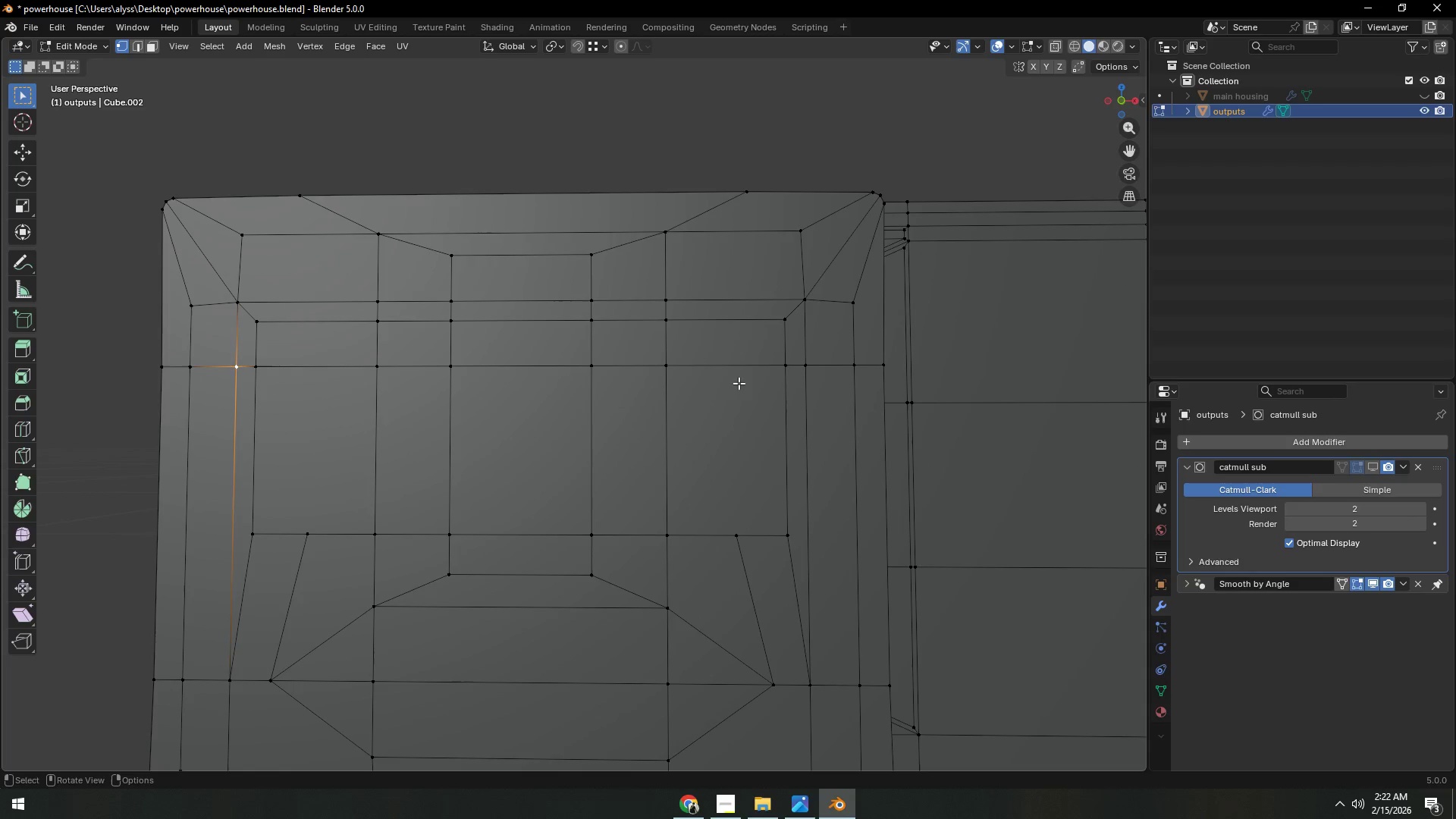 
hold_key(key=ControlLeft, duration=1.19)
left_click([808, 369])
 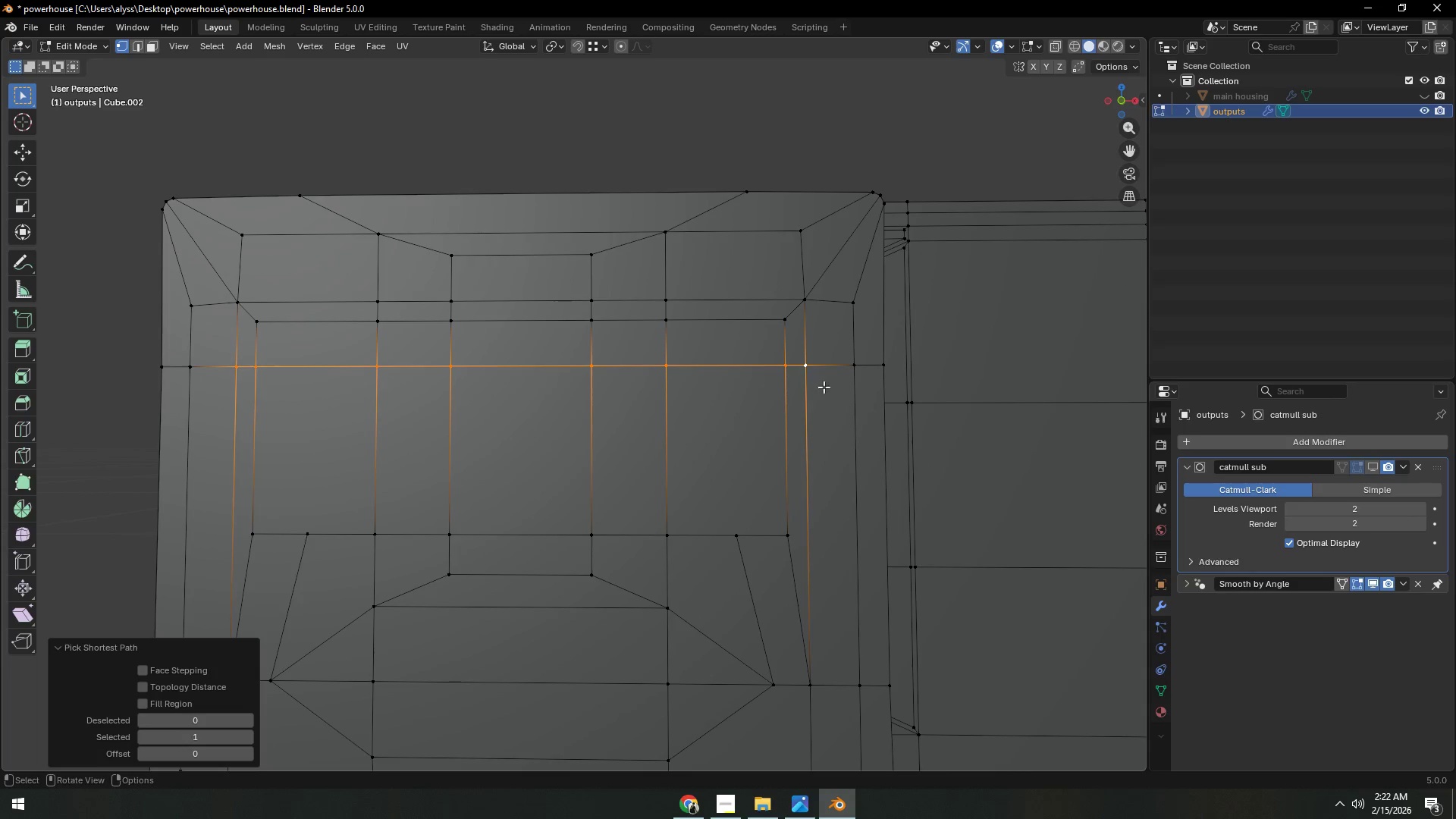 
type(gz)
 